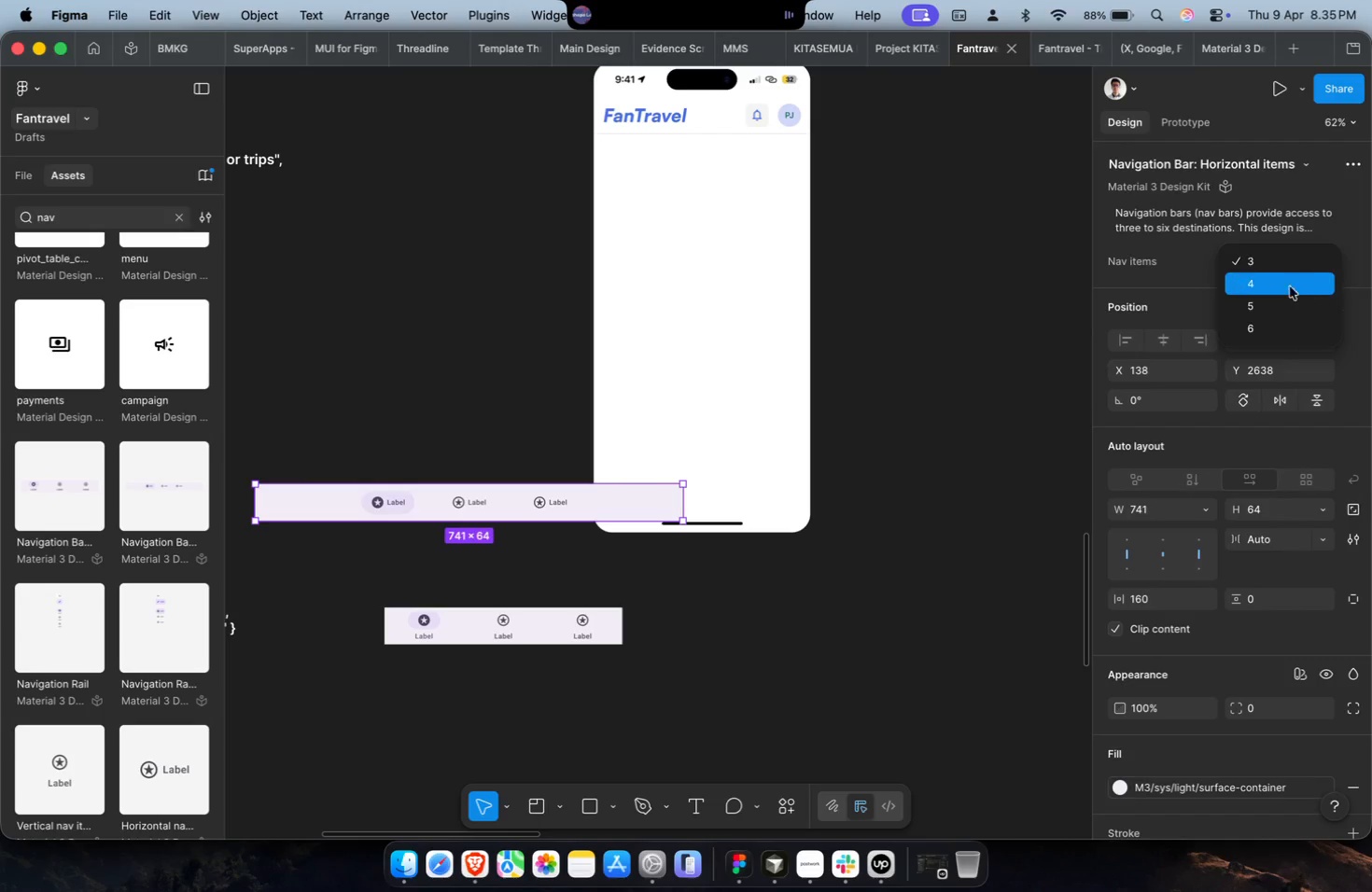 
triple_click([1286, 303])
 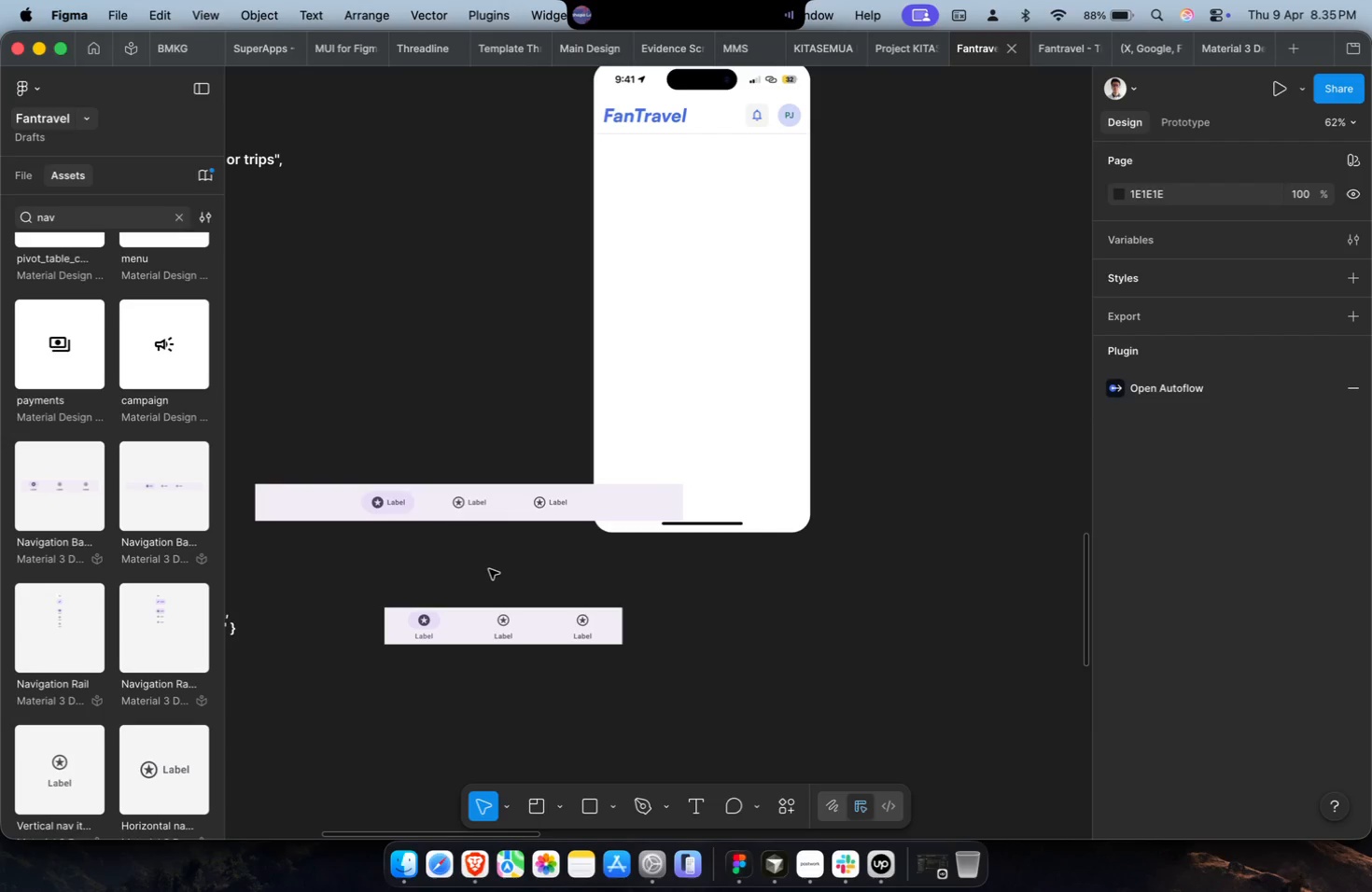 
triple_click([523, 504])
 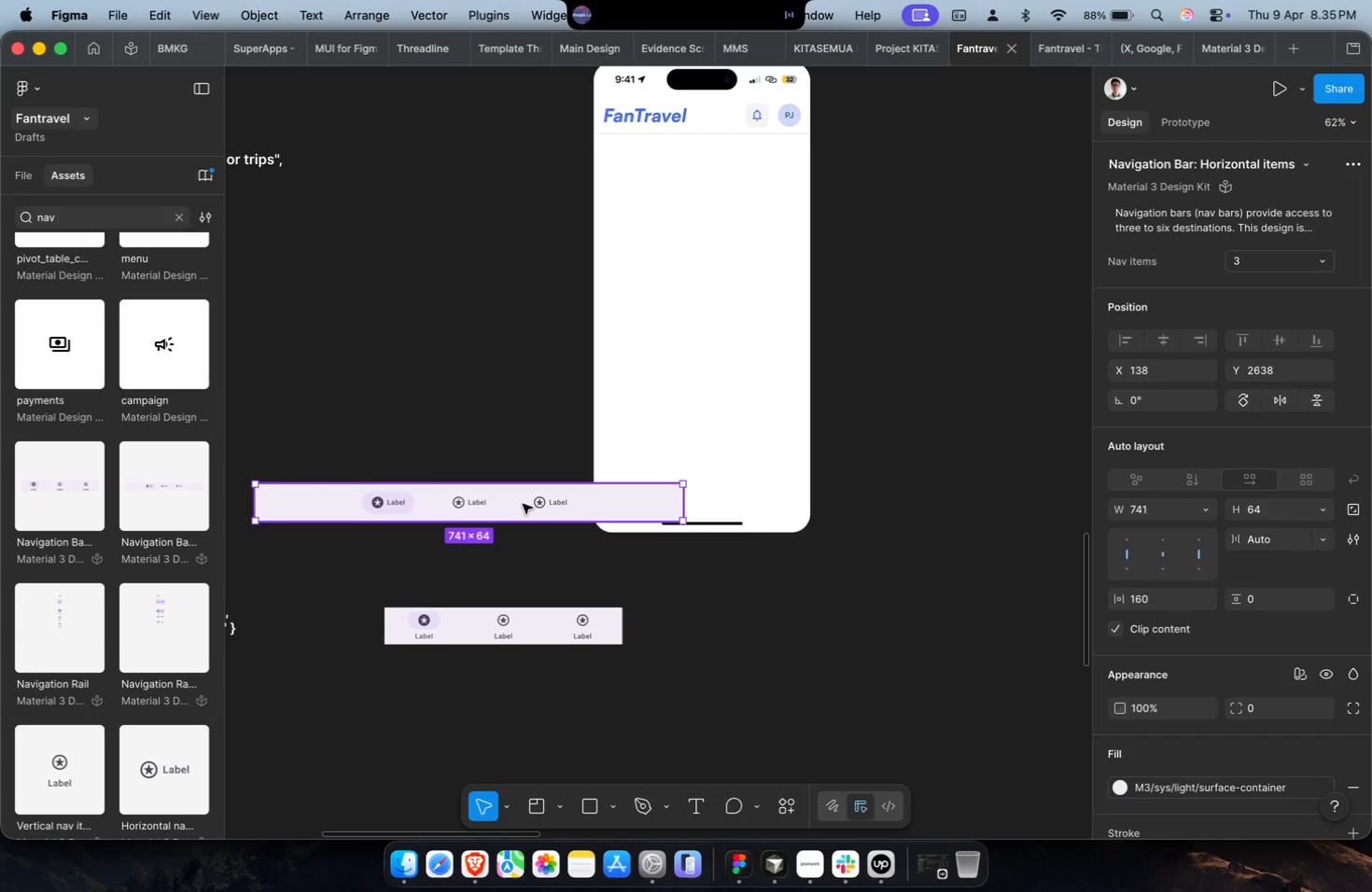 
key(Backspace)
 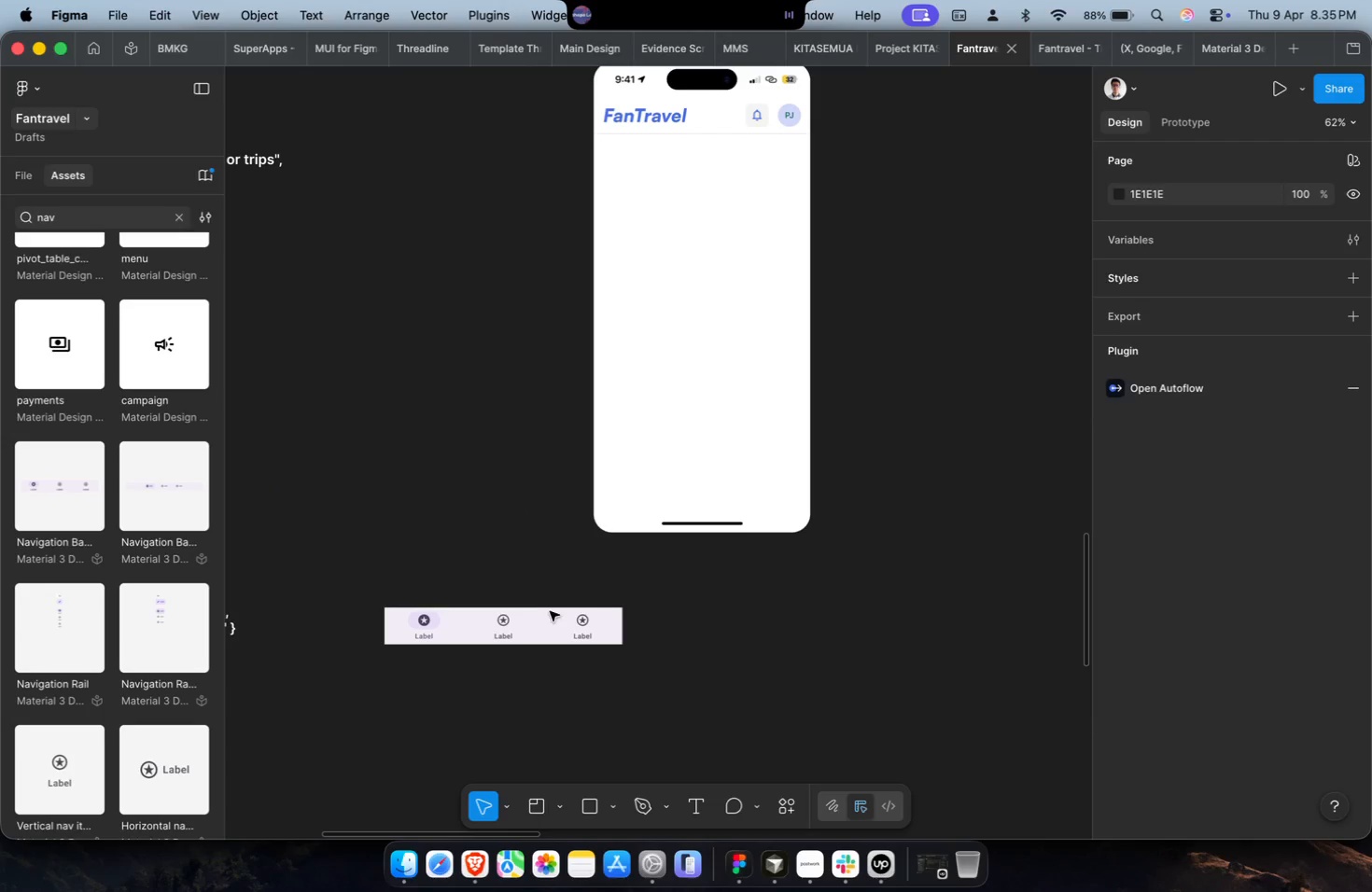 
left_click_drag(start_coordinate=[552, 617], to_coordinate=[749, 495])
 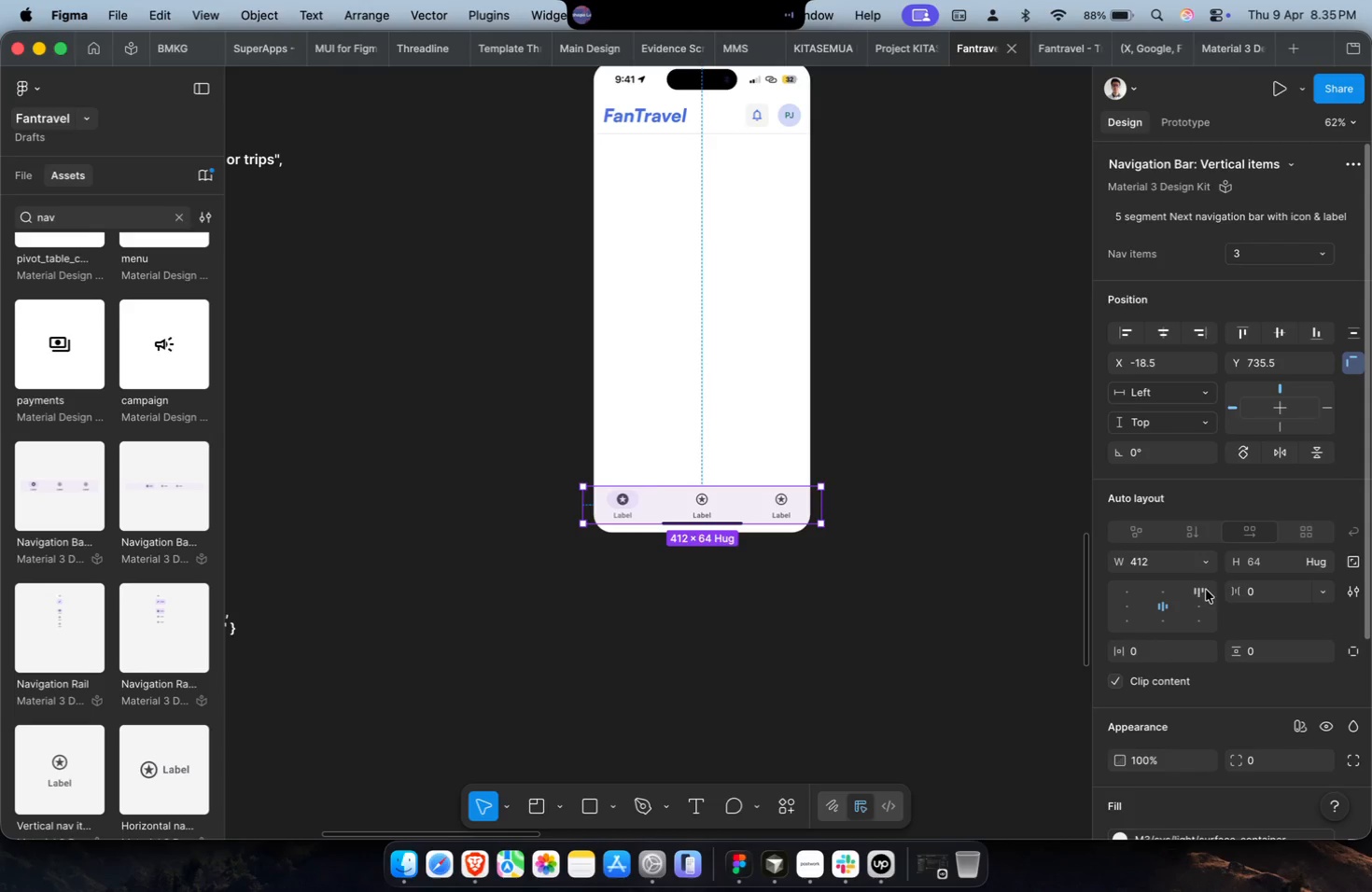 
left_click([1180, 564])
 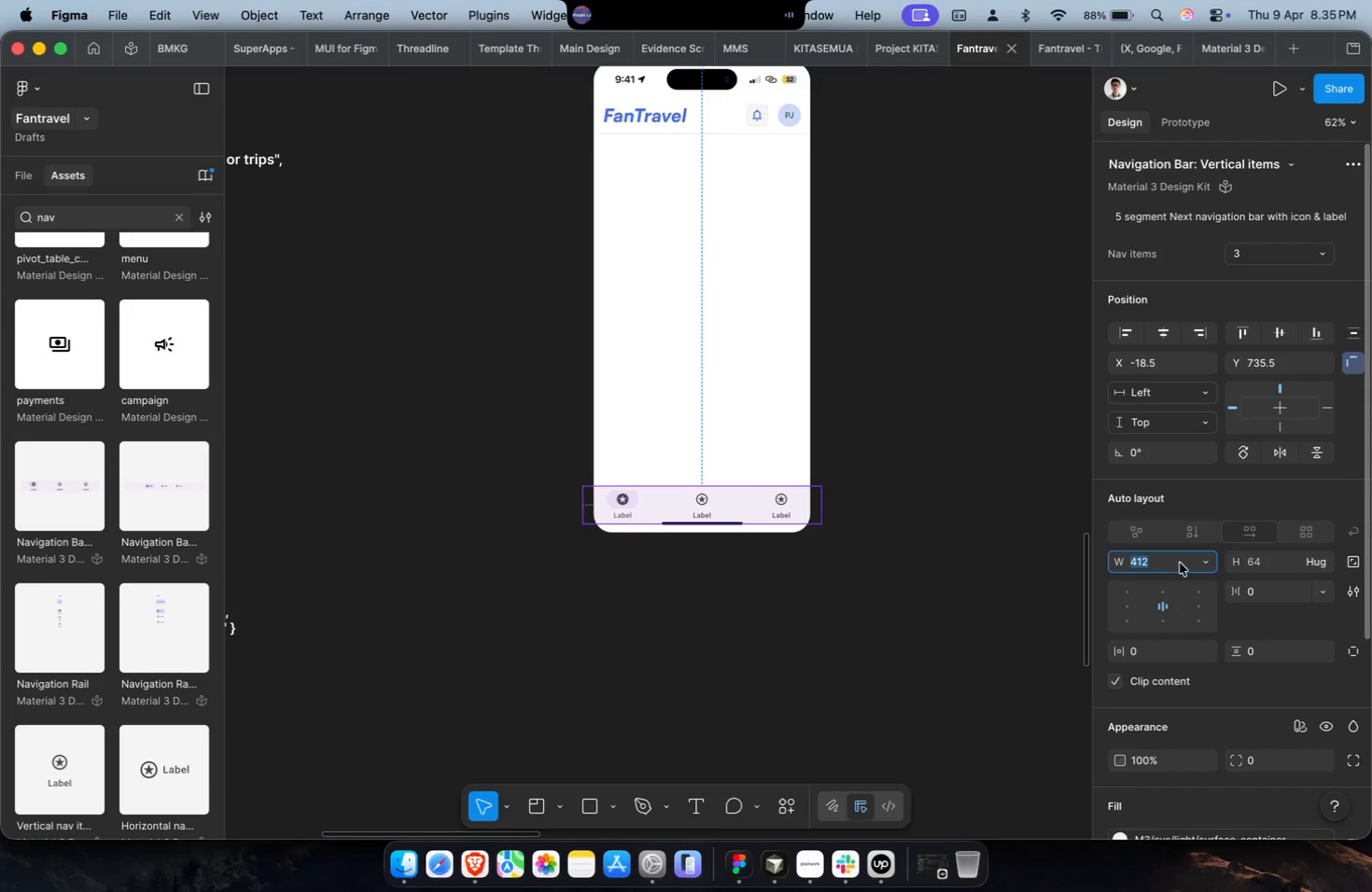 
type(375)
 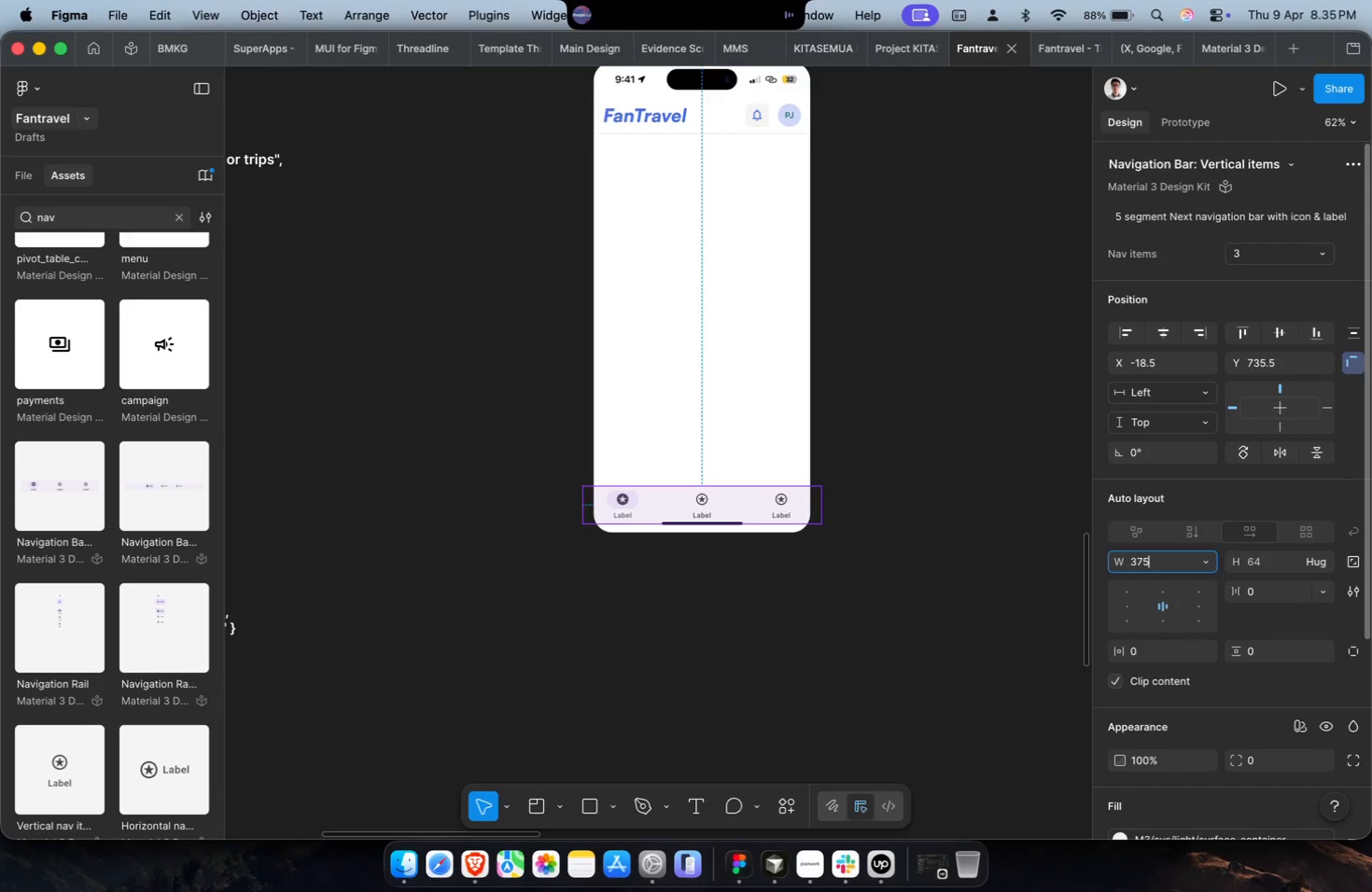 
key(Enter)
 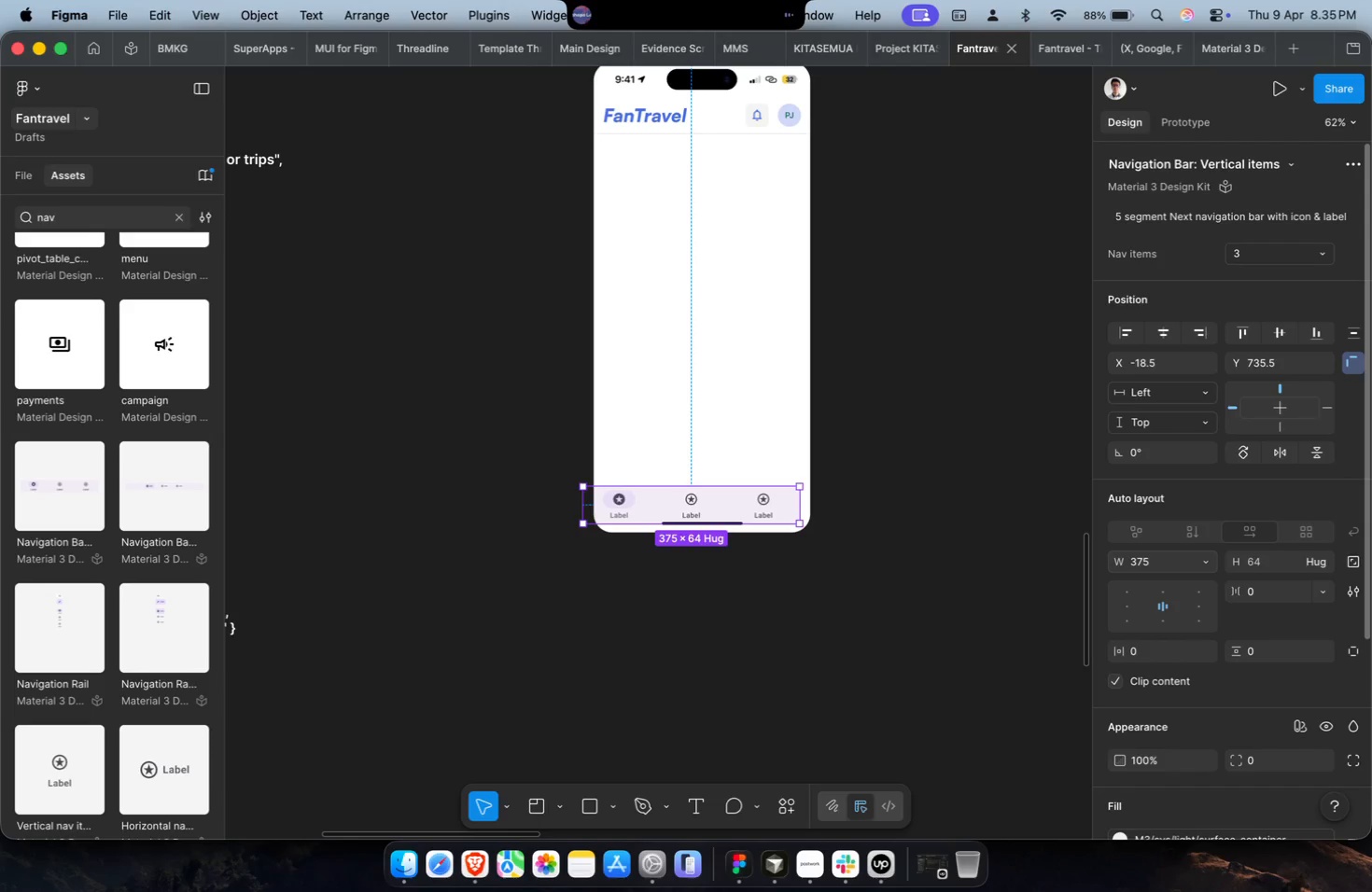 
key(Alt+H)
 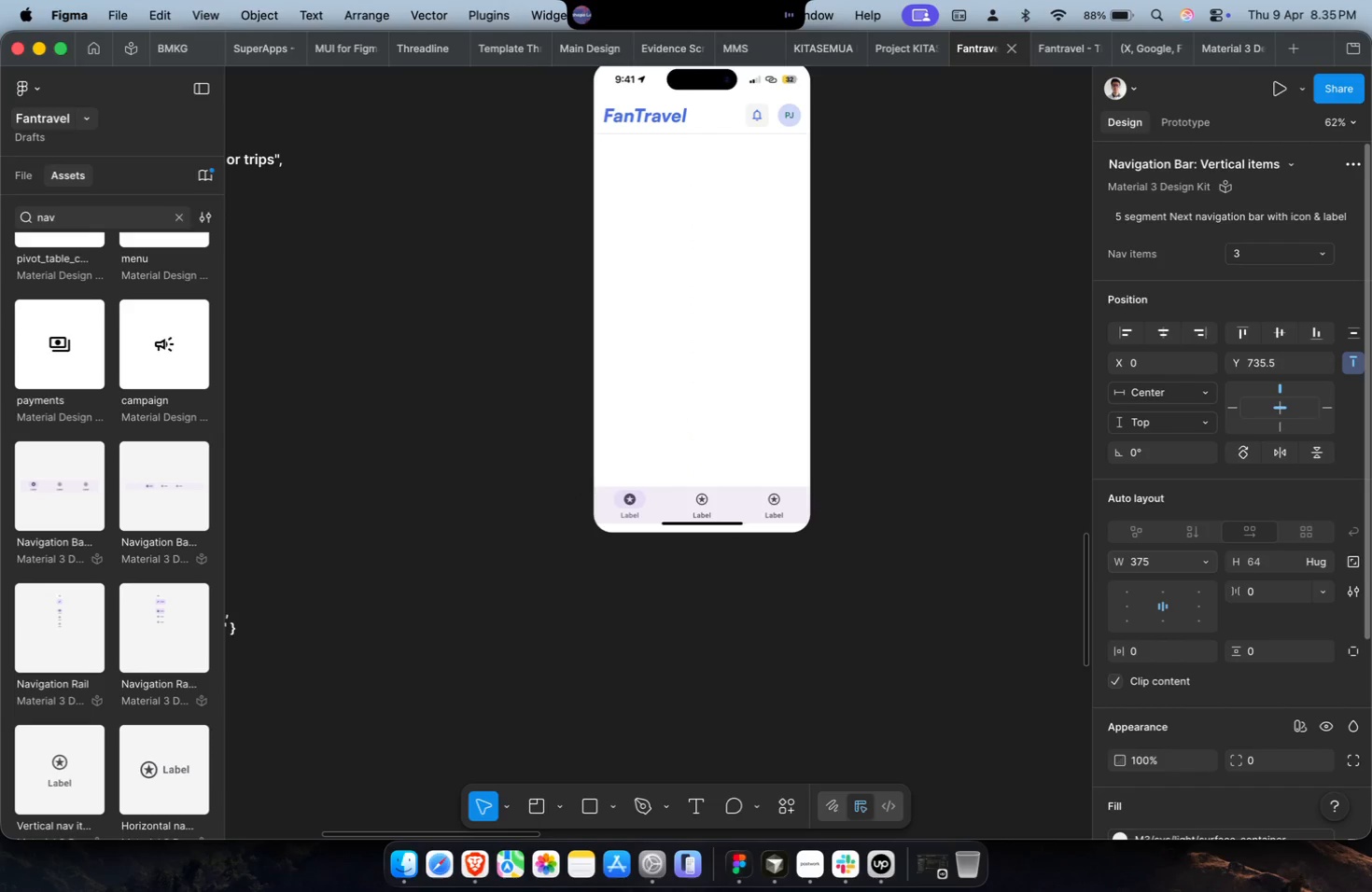 
hold_key(key=CommandLeft, duration=0.56)
scroll: coordinate [854, 533], scroll_direction: up, amount: 11.0
 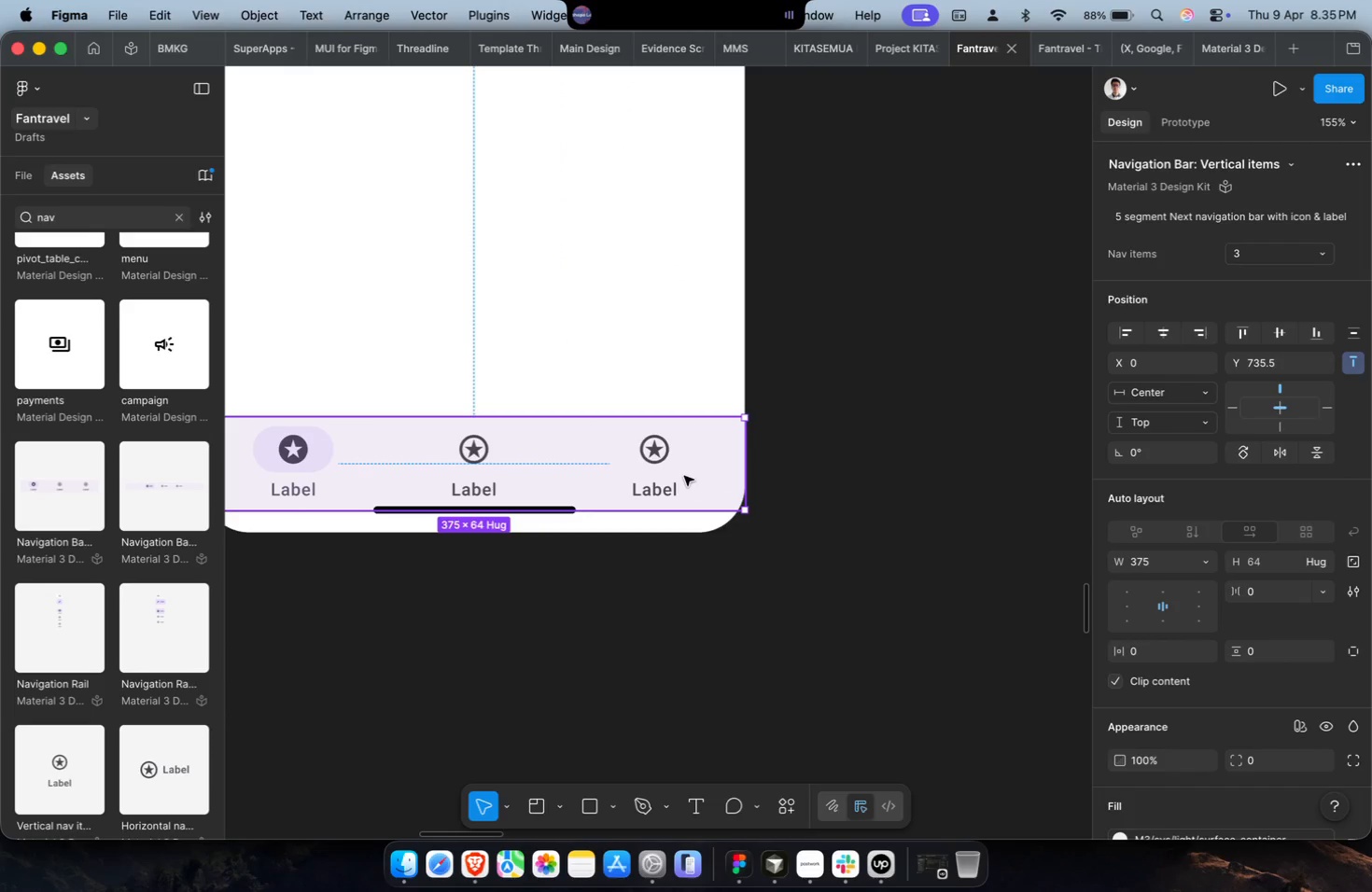 
left_click_drag(start_coordinate=[680, 472], to_coordinate=[684, 452])
 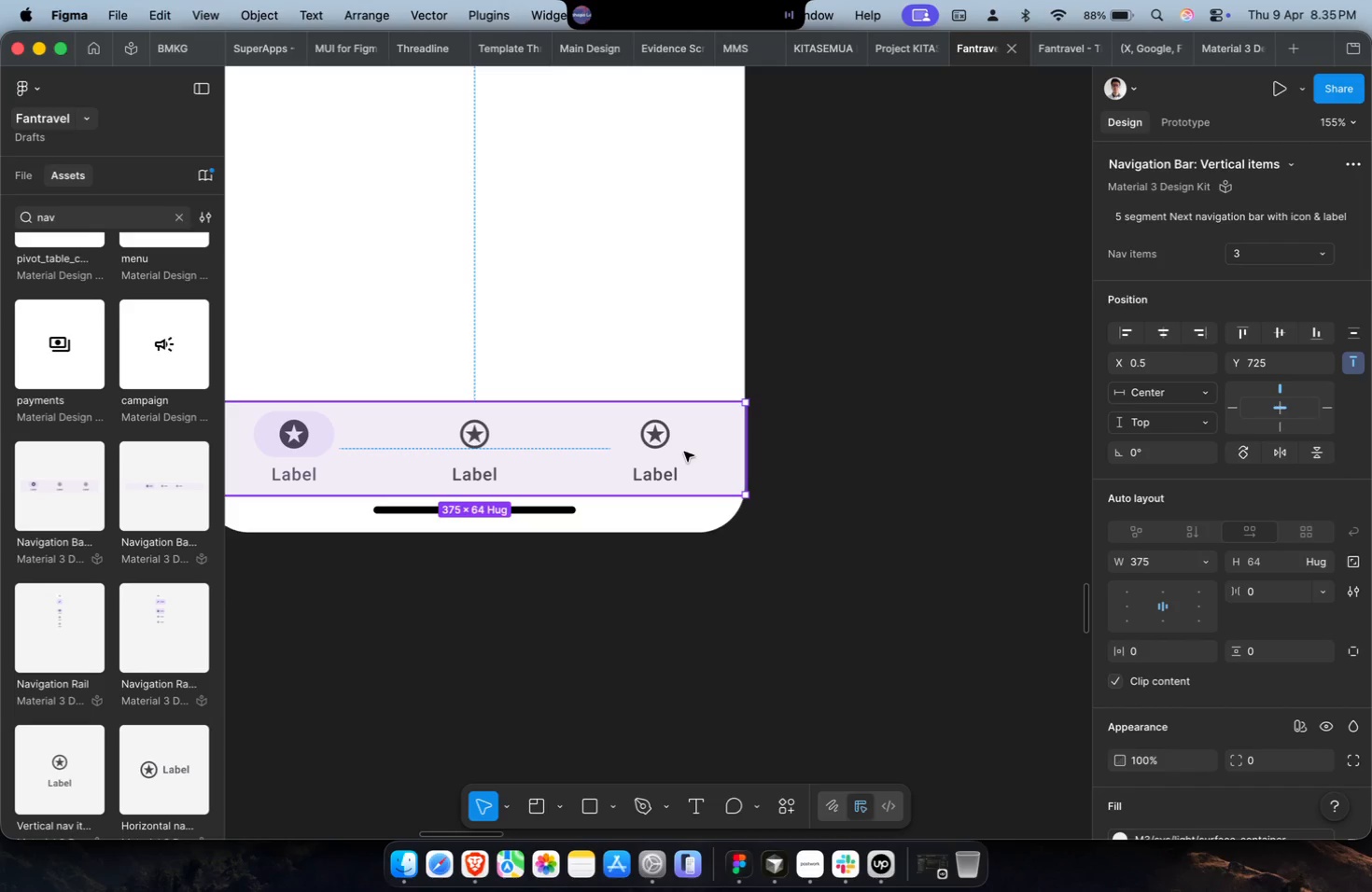 
wait(11.19)
 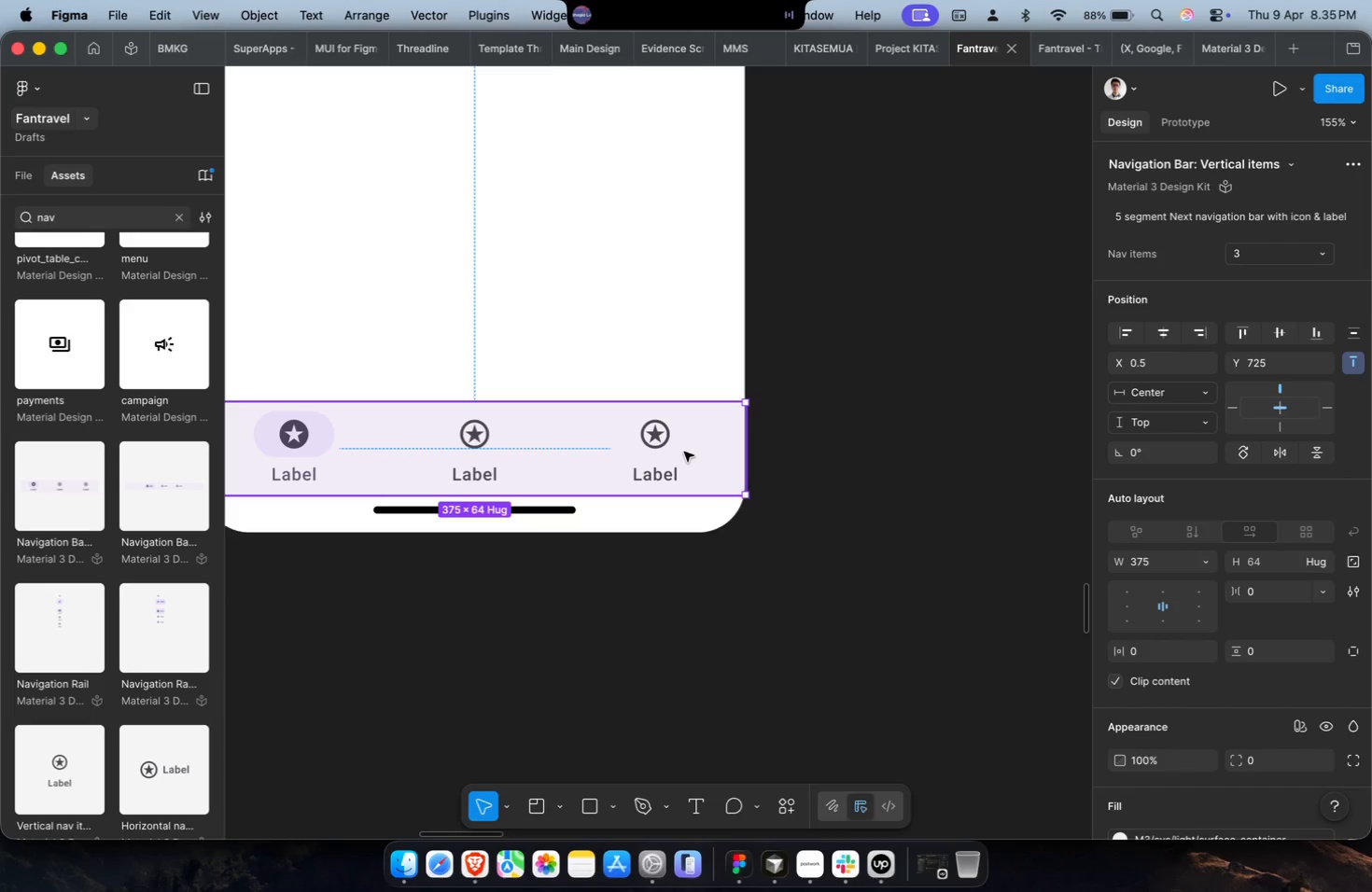 
scroll: coordinate [684, 452], scroll_direction: down, amount: 2.0
 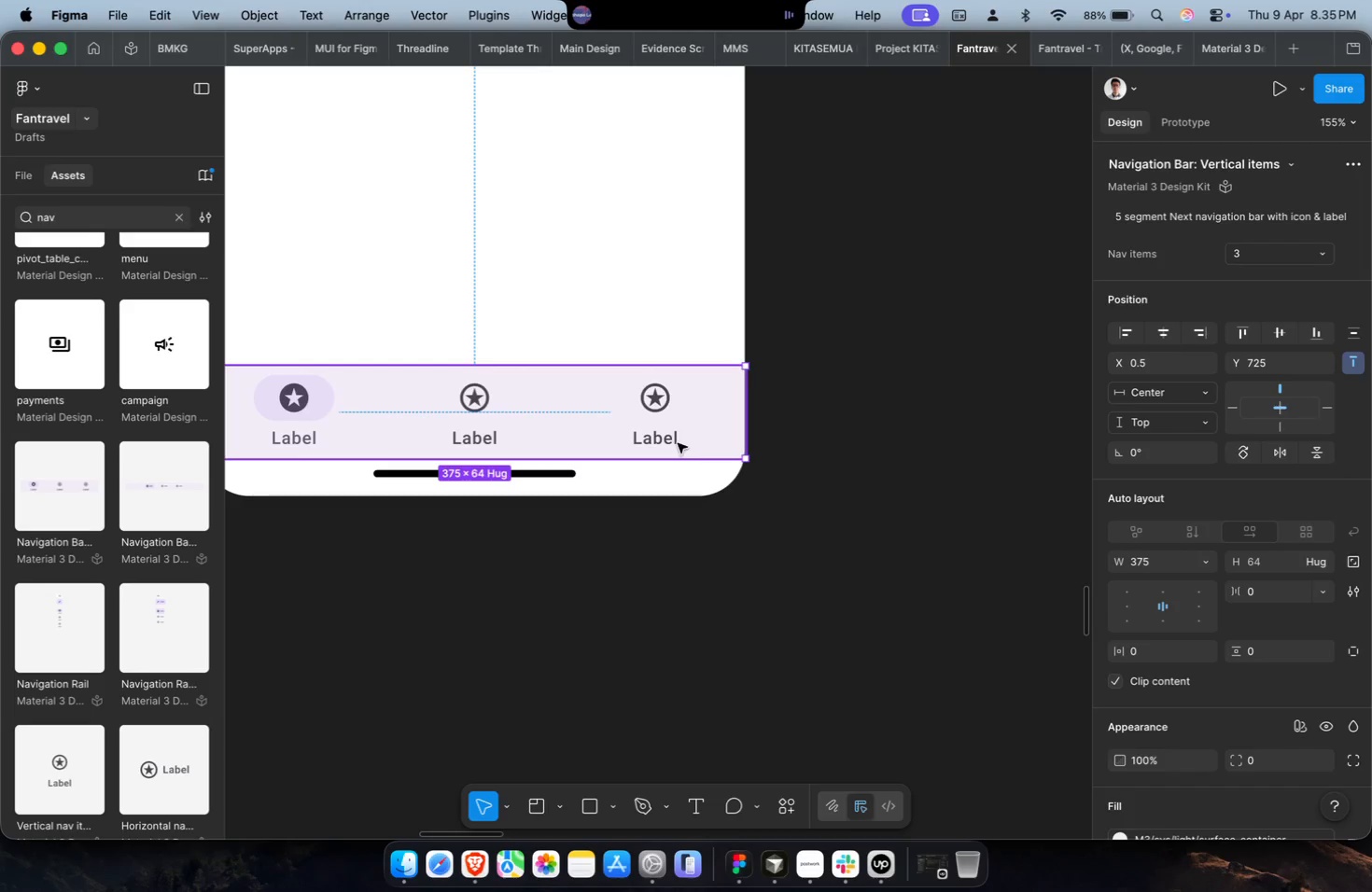 
key(Meta+CommandLeft)
 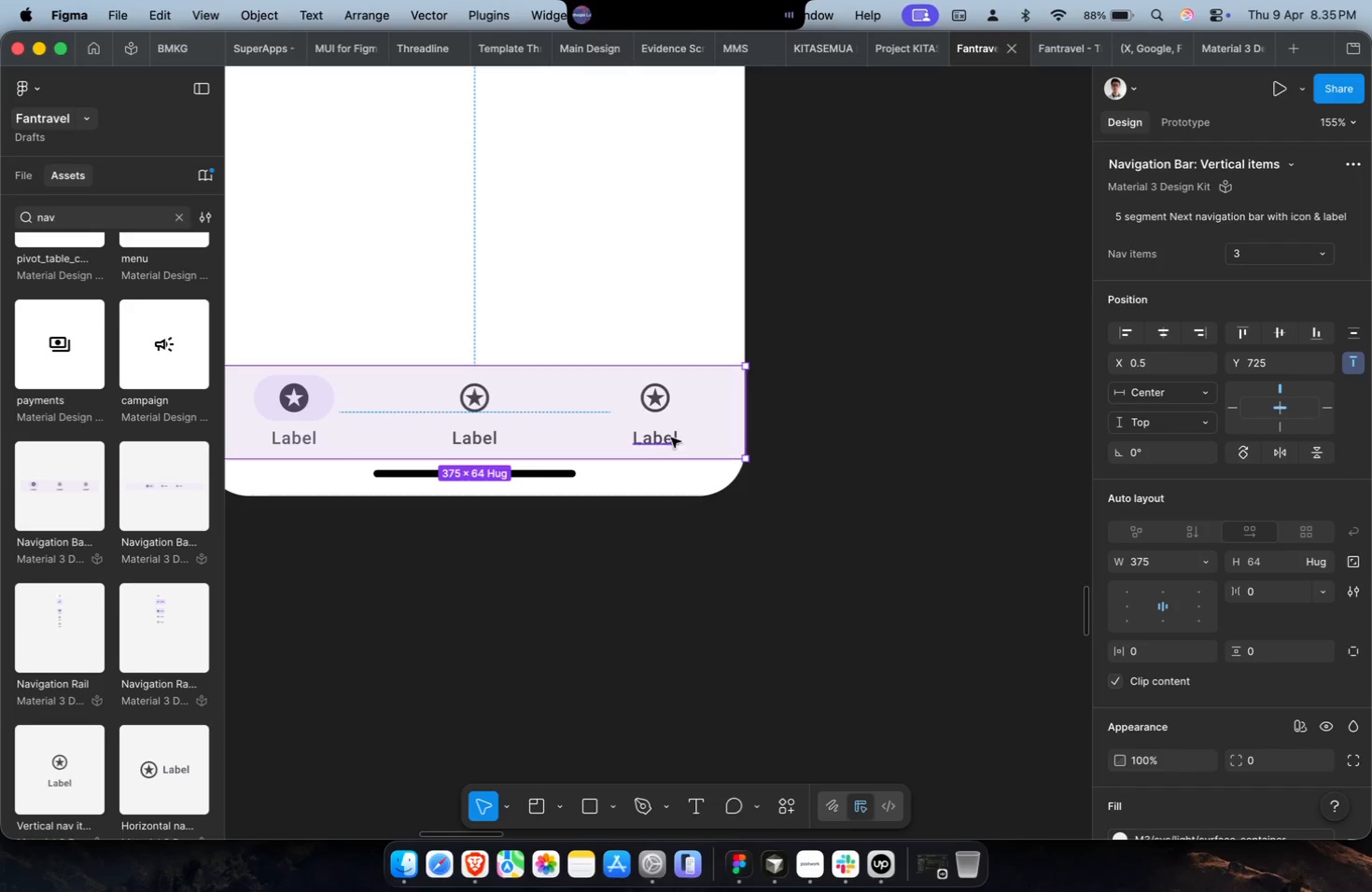 
scroll: coordinate [679, 472], scroll_direction: down, amount: 3.0
 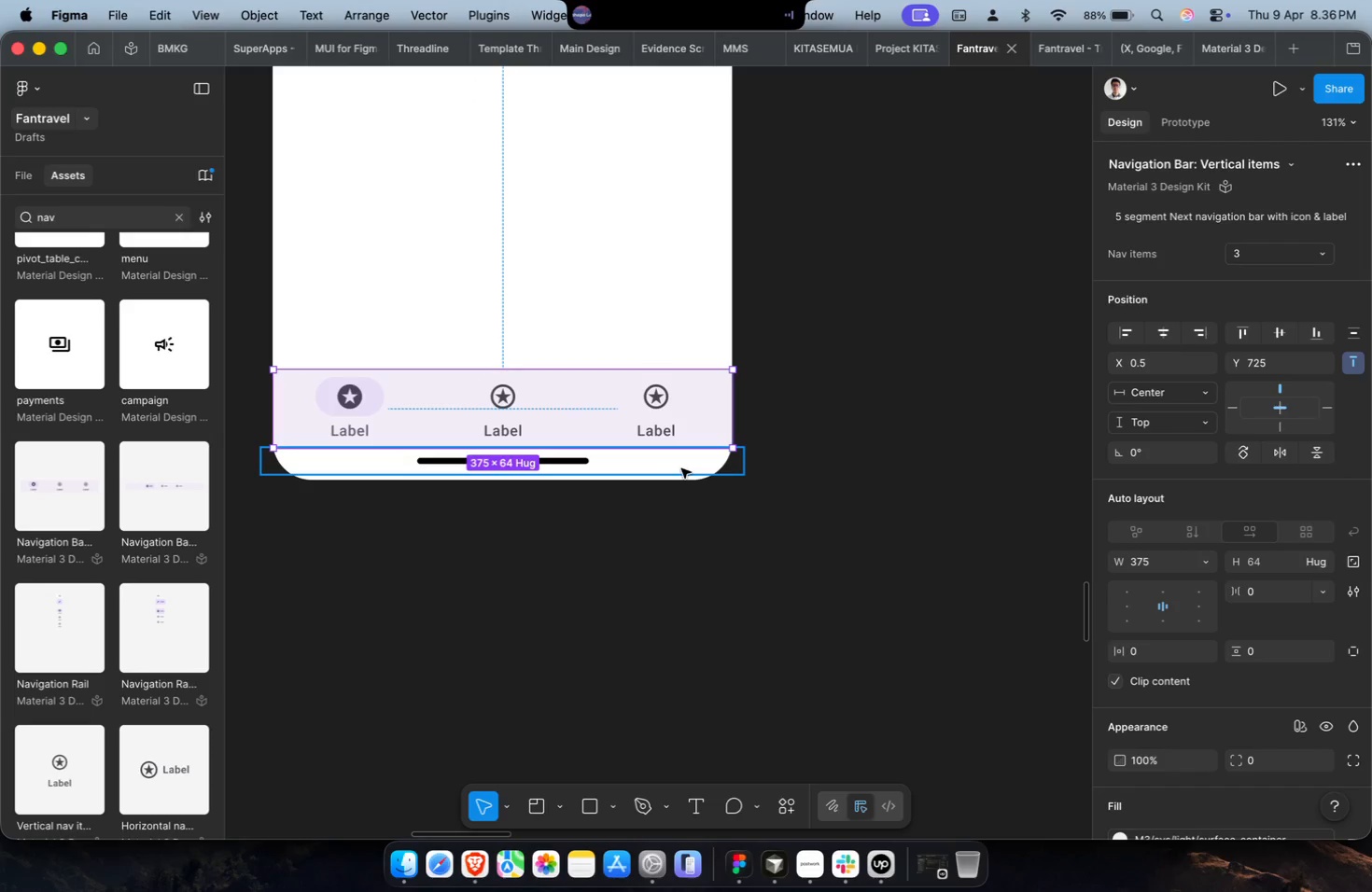 
wait(8.47)
 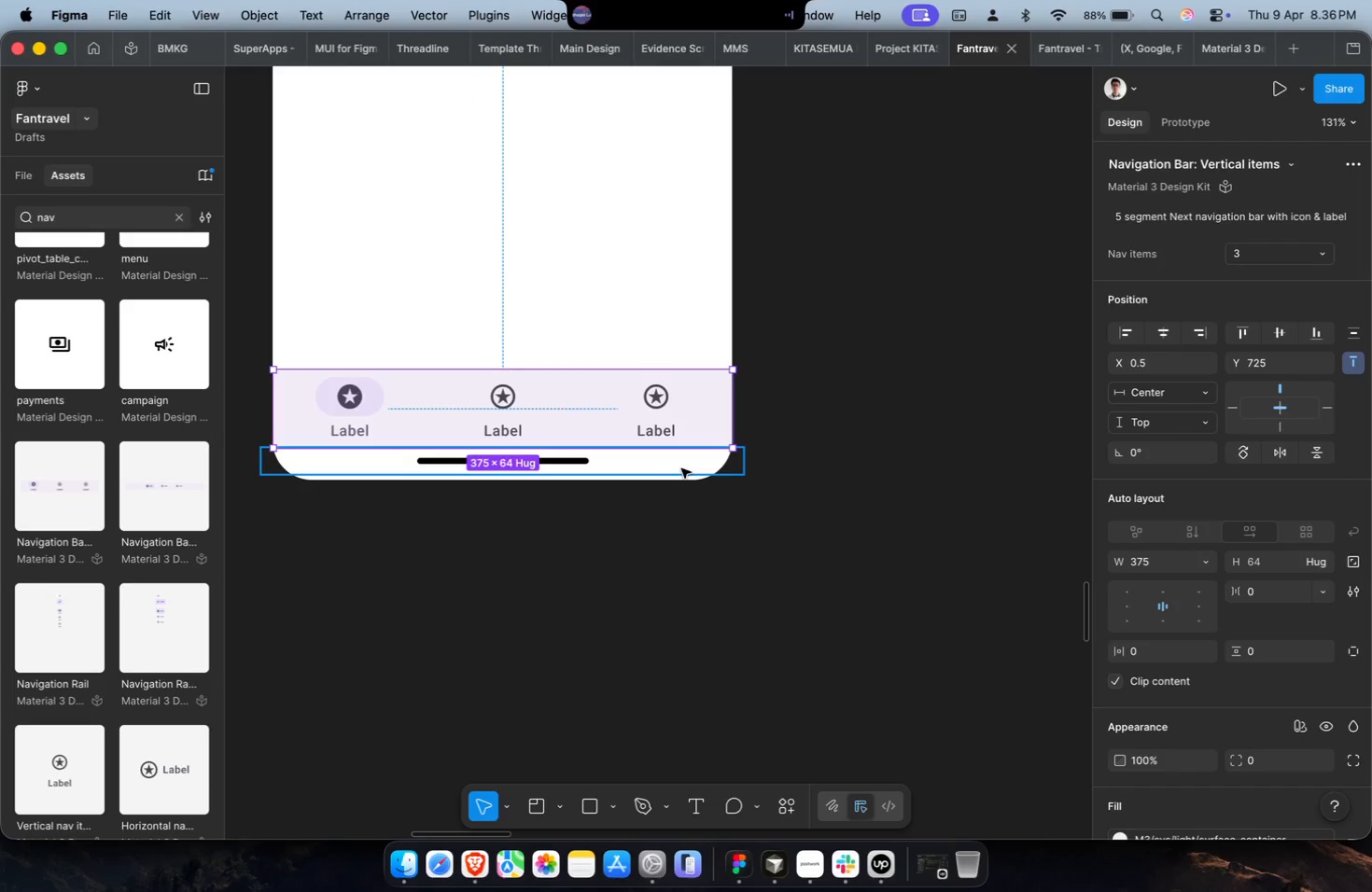 
hold_key(key=CommandLeft, duration=0.45)
scroll: coordinate [777, 488], scroll_direction: down, amount: 2.0
 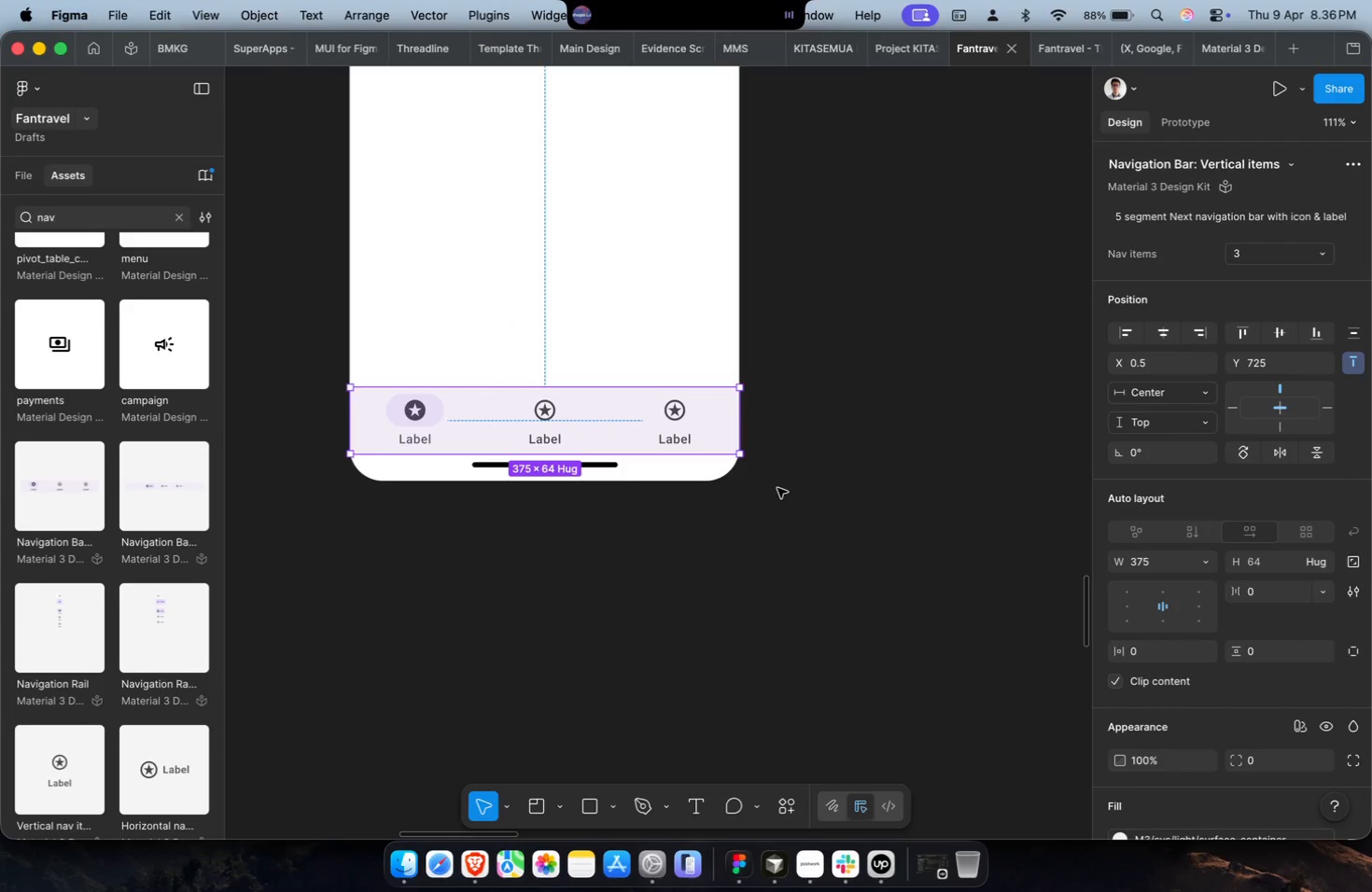 
hold_key(key=CommandLeft, duration=0.39)
scroll: coordinate [777, 488], scroll_direction: down, amount: 1.0
 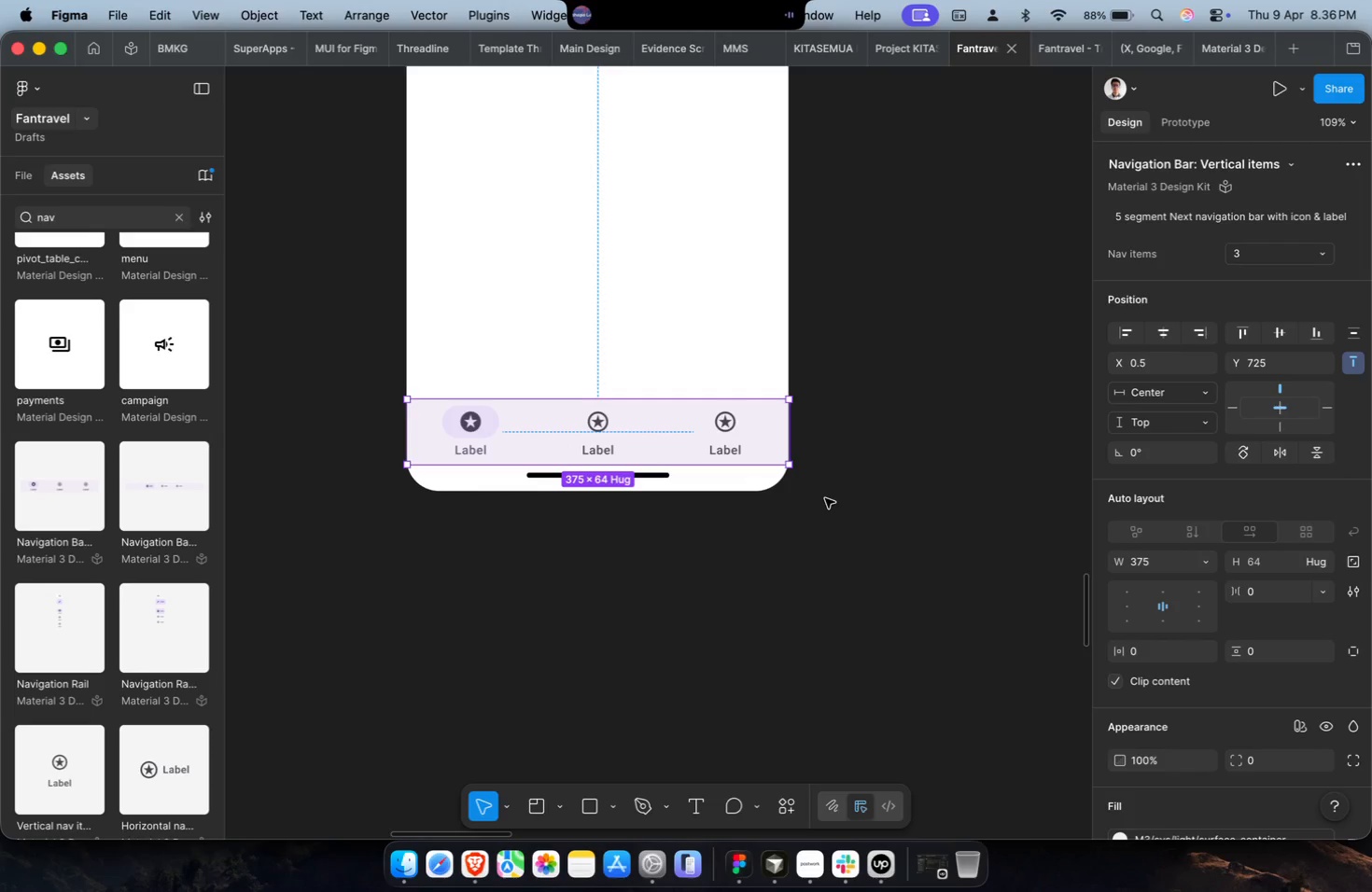 
wait(10.65)
 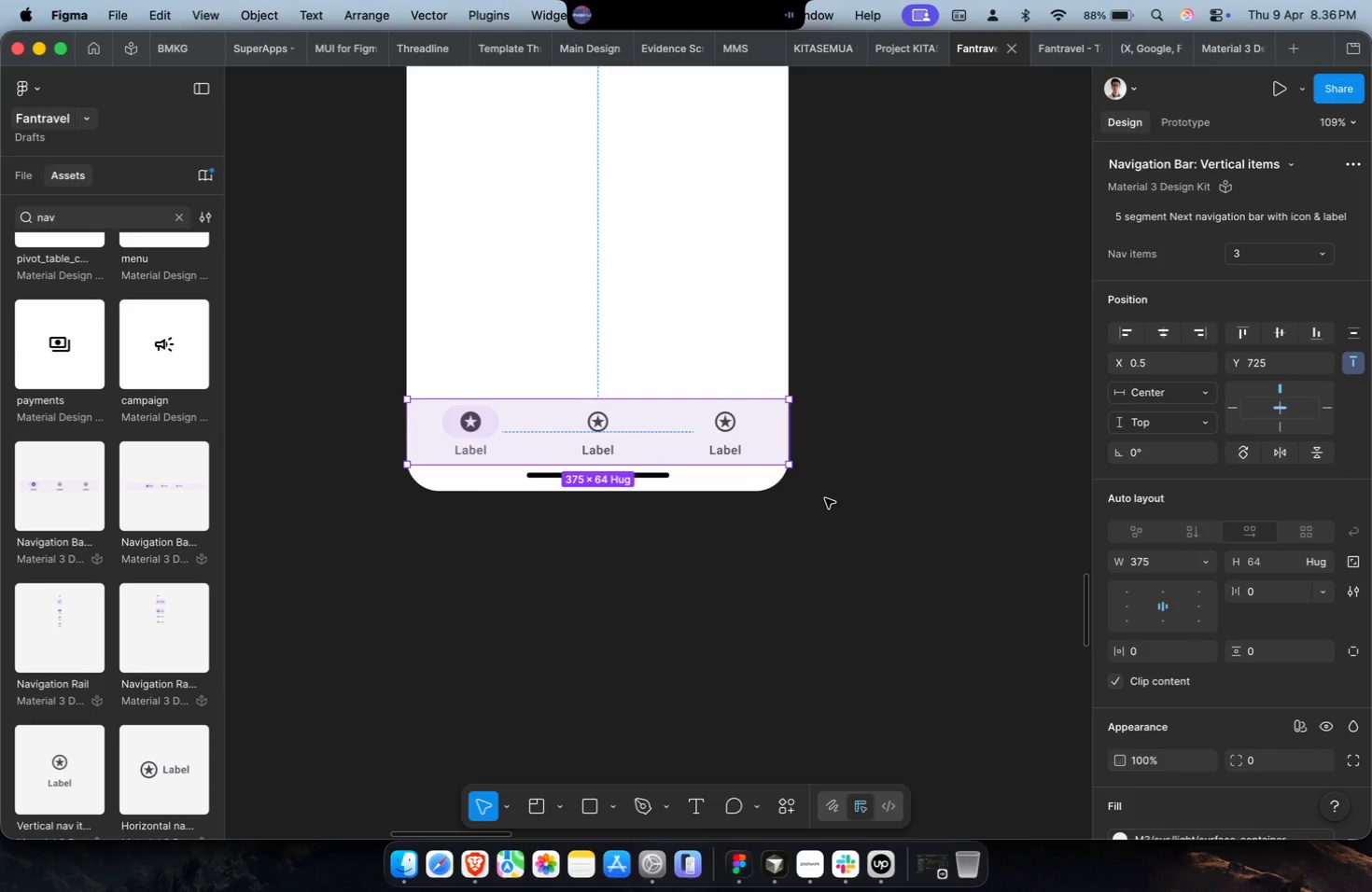 
left_click([1316, 247])
 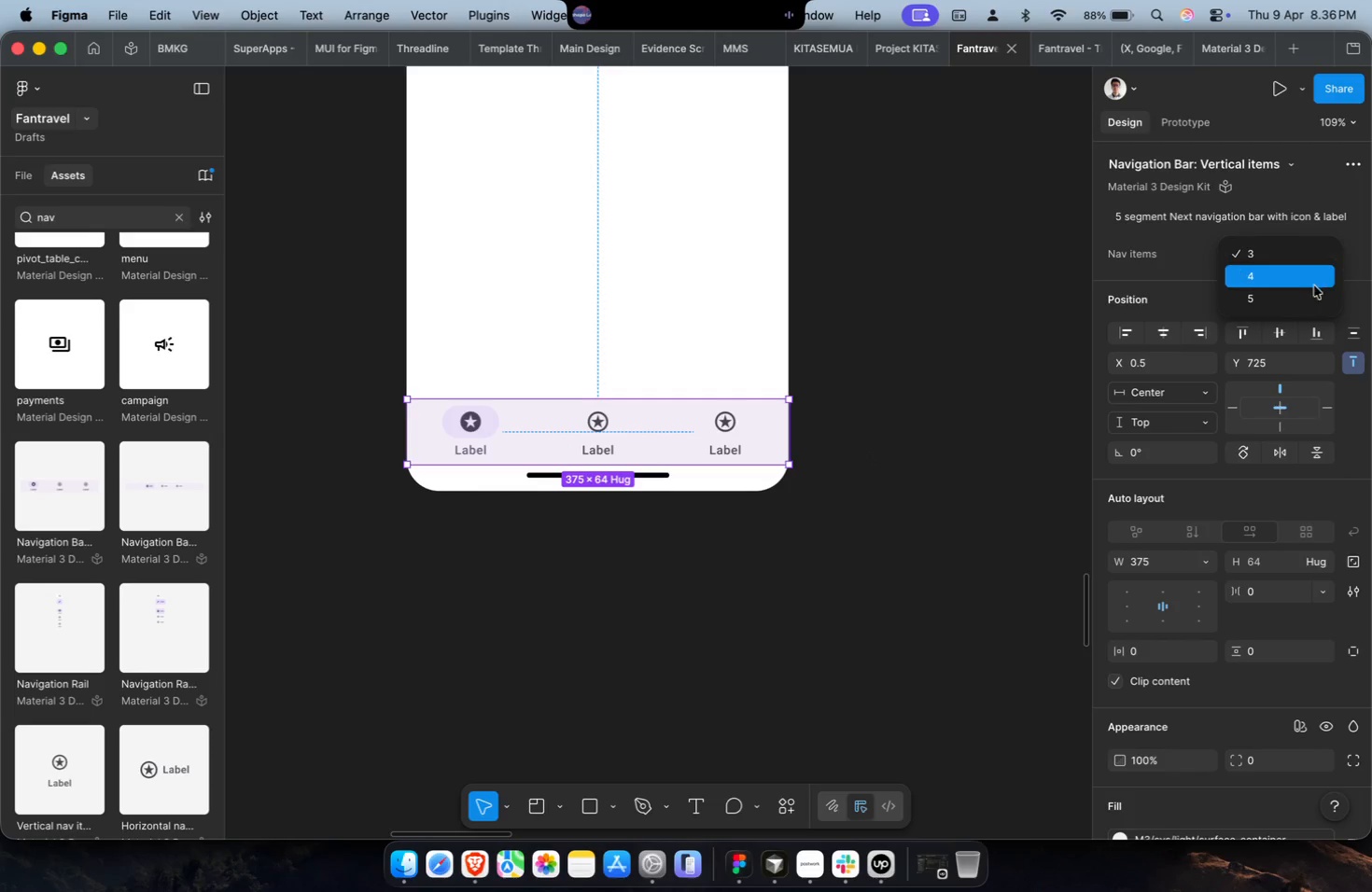 
double_click([1313, 298])
 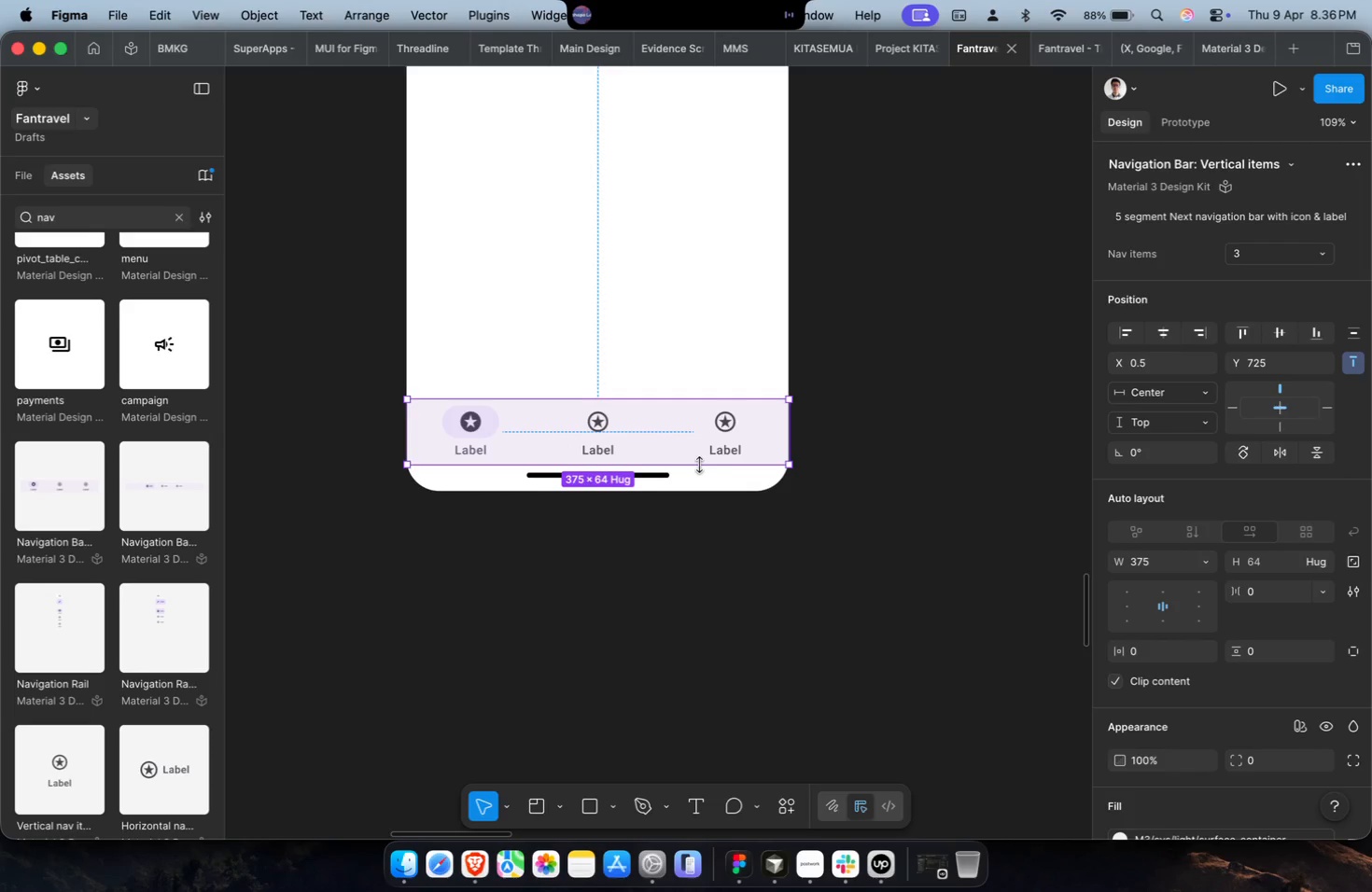 
wait(5.02)
 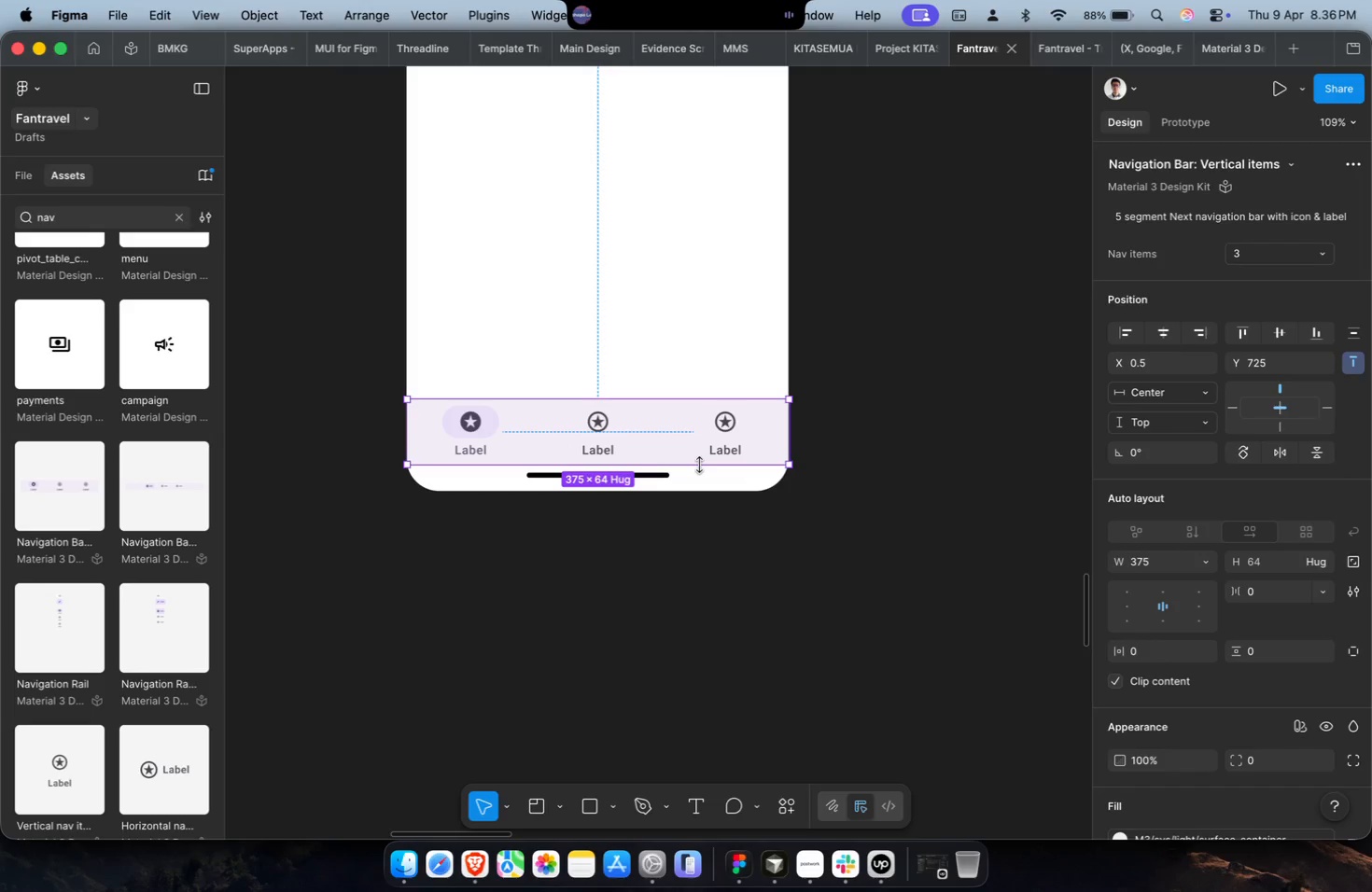 
key(Alt+Meta+B)
 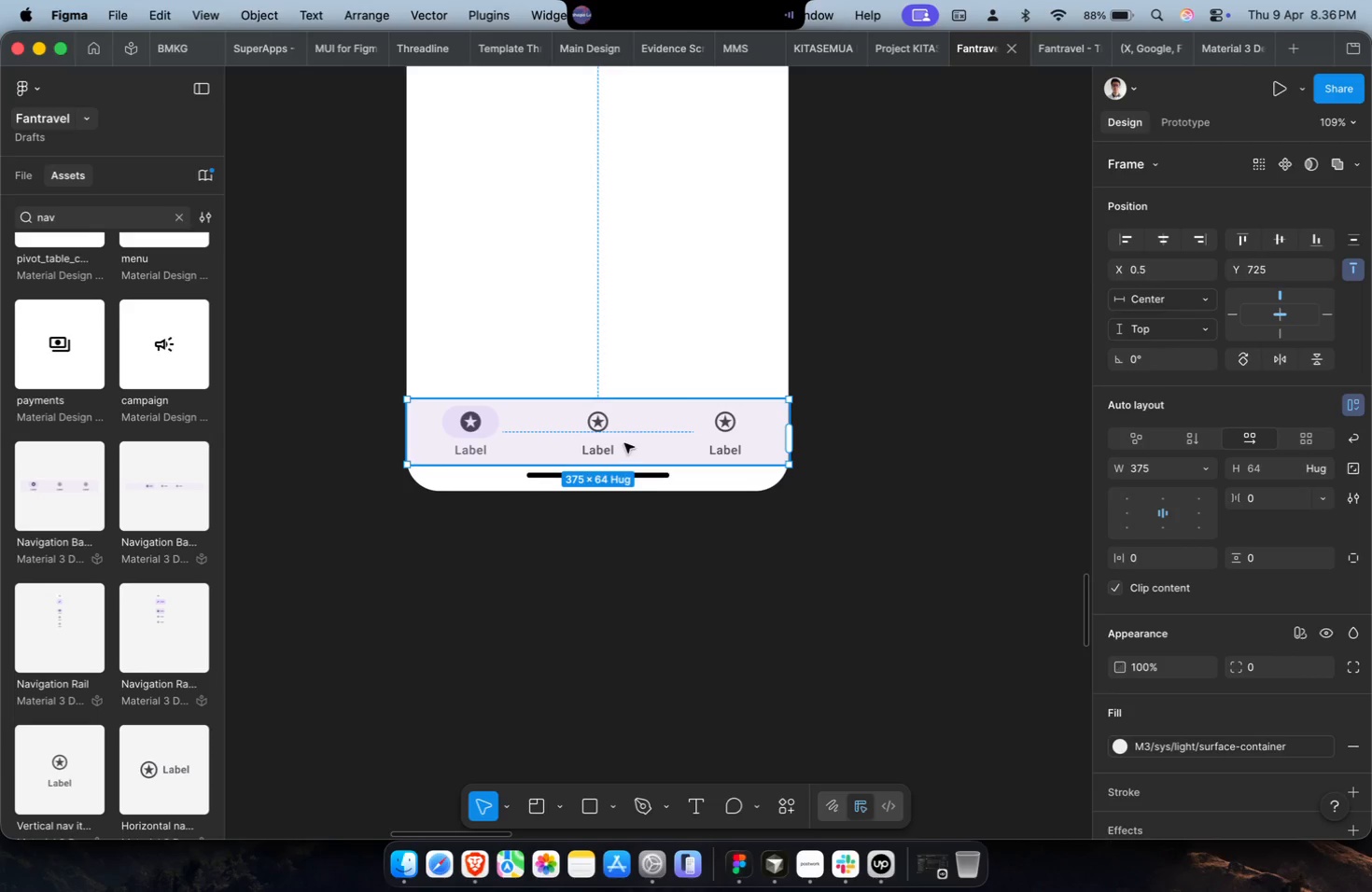 
double_click([604, 439])
 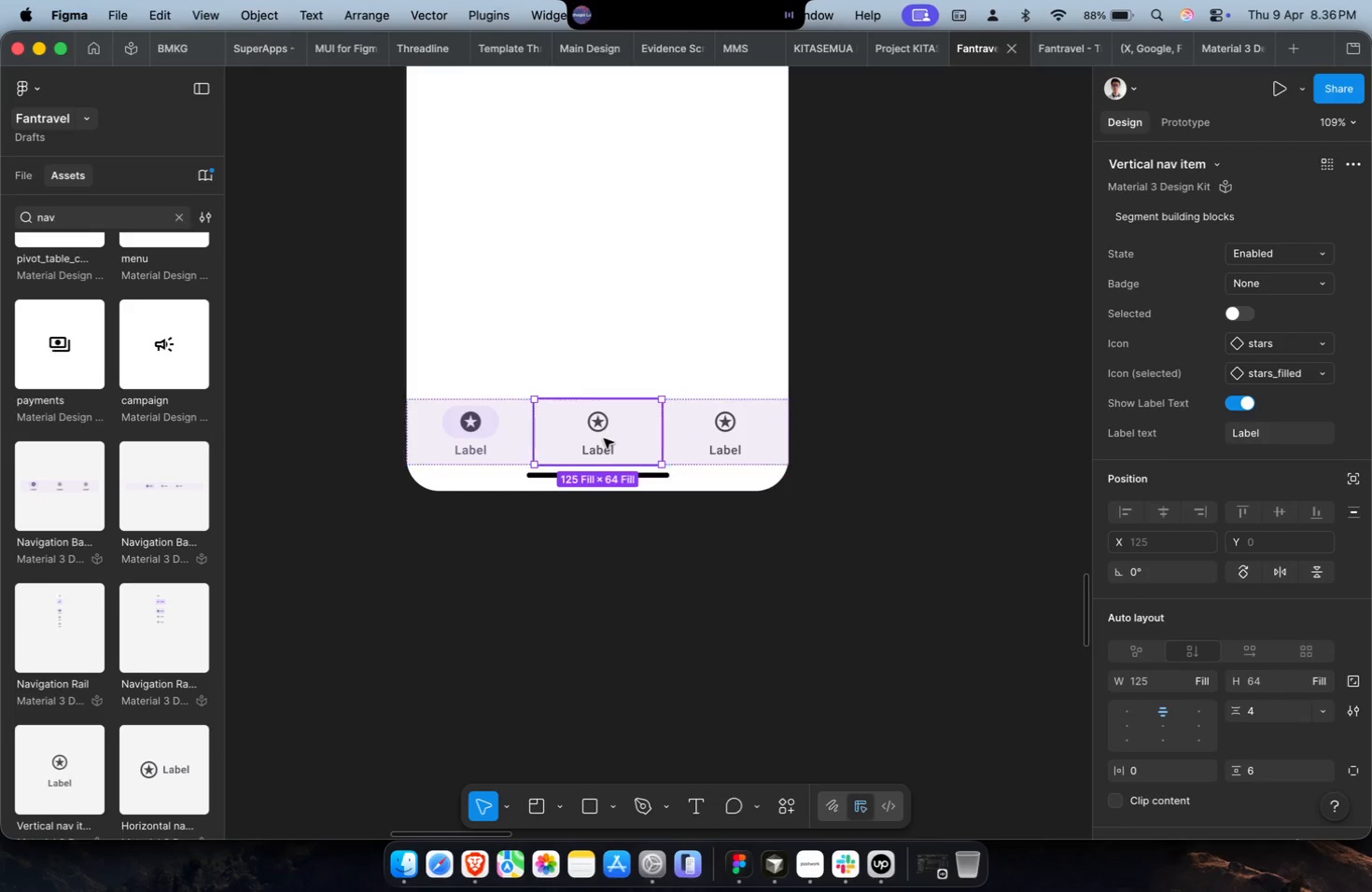 
key(Meta+CommandLeft)
 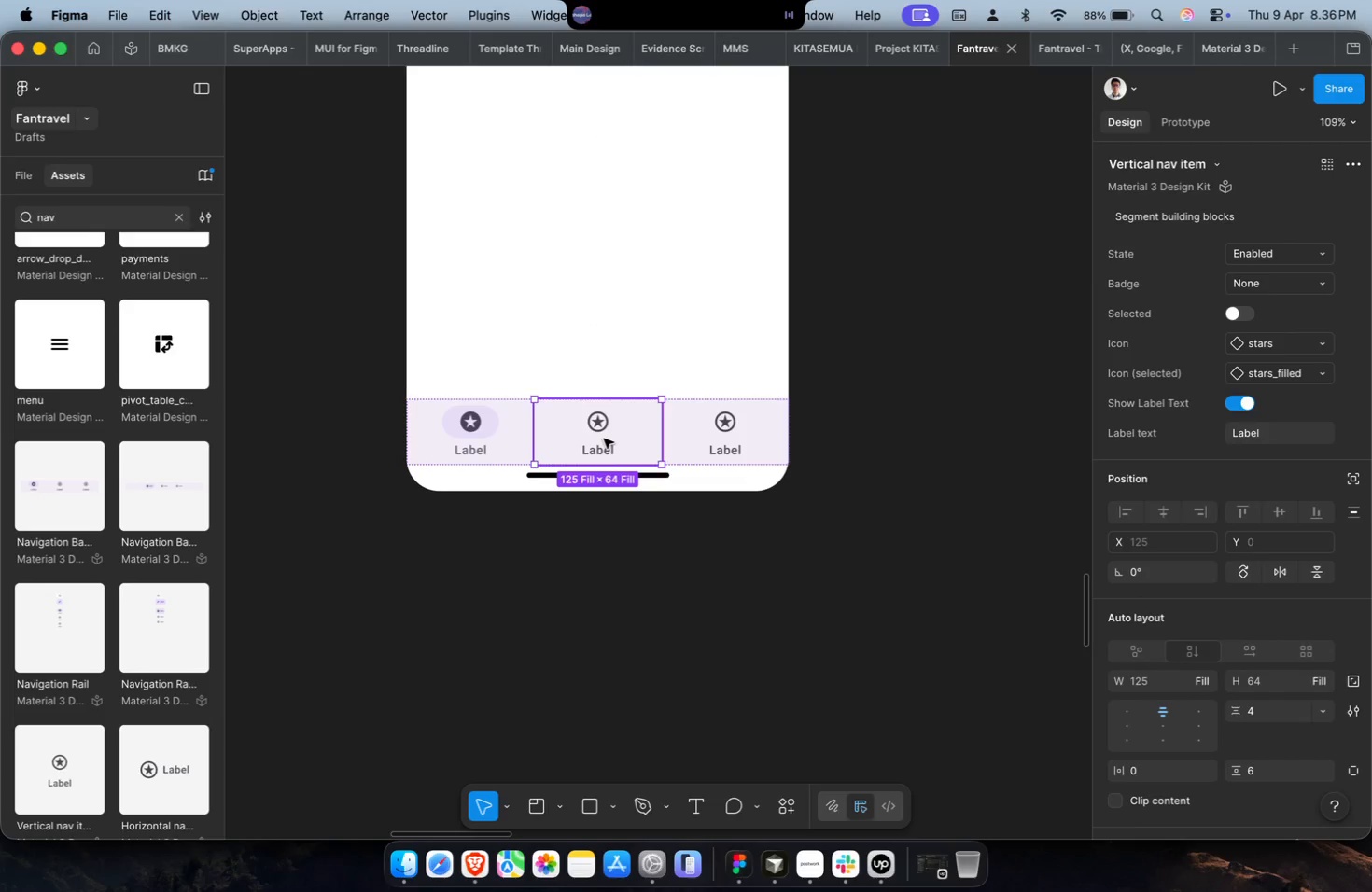 
key(Meta+D)
 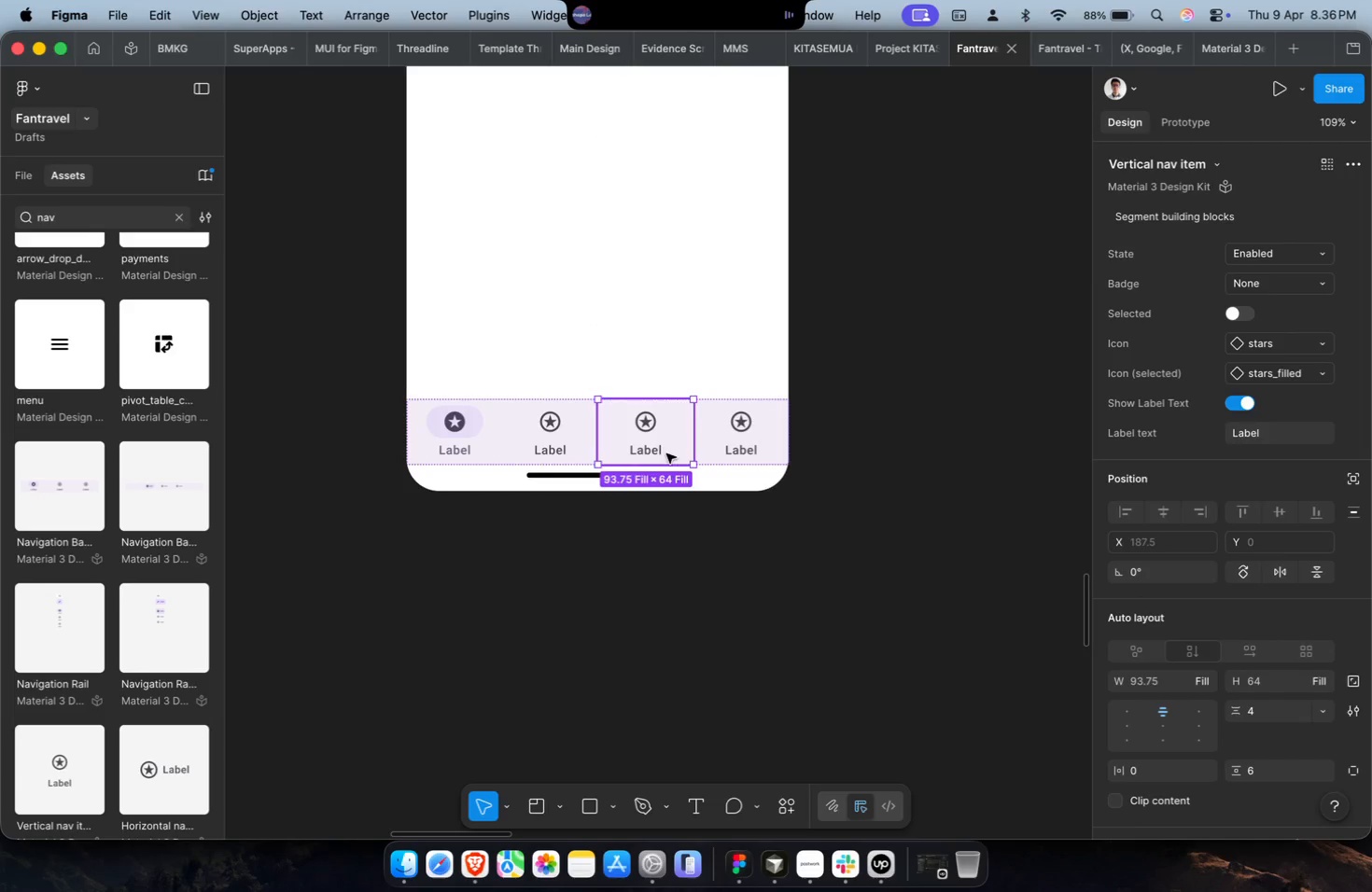 
left_click([787, 488])
 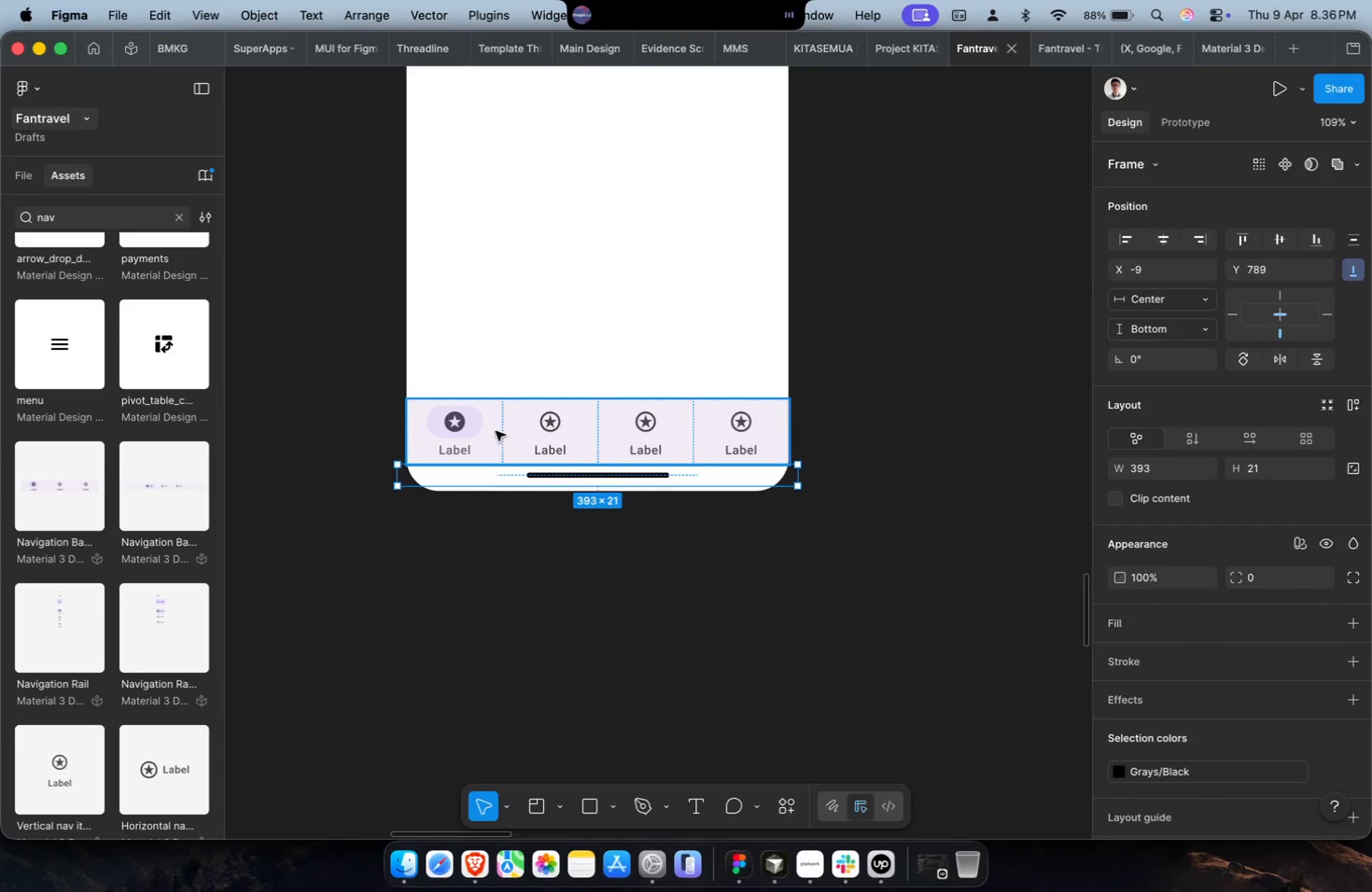 
double_click([562, 427])
 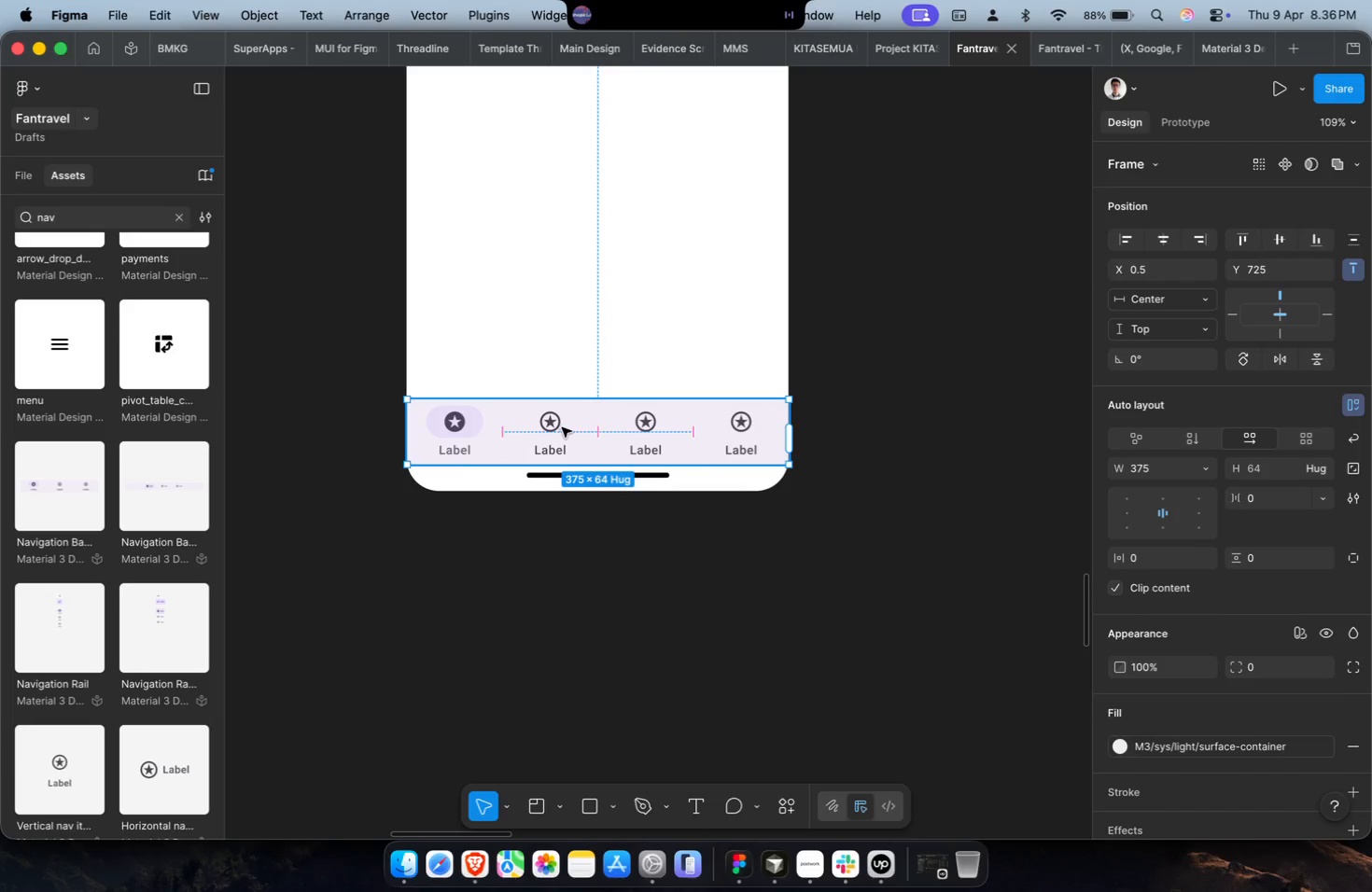 
triple_click([562, 427])
 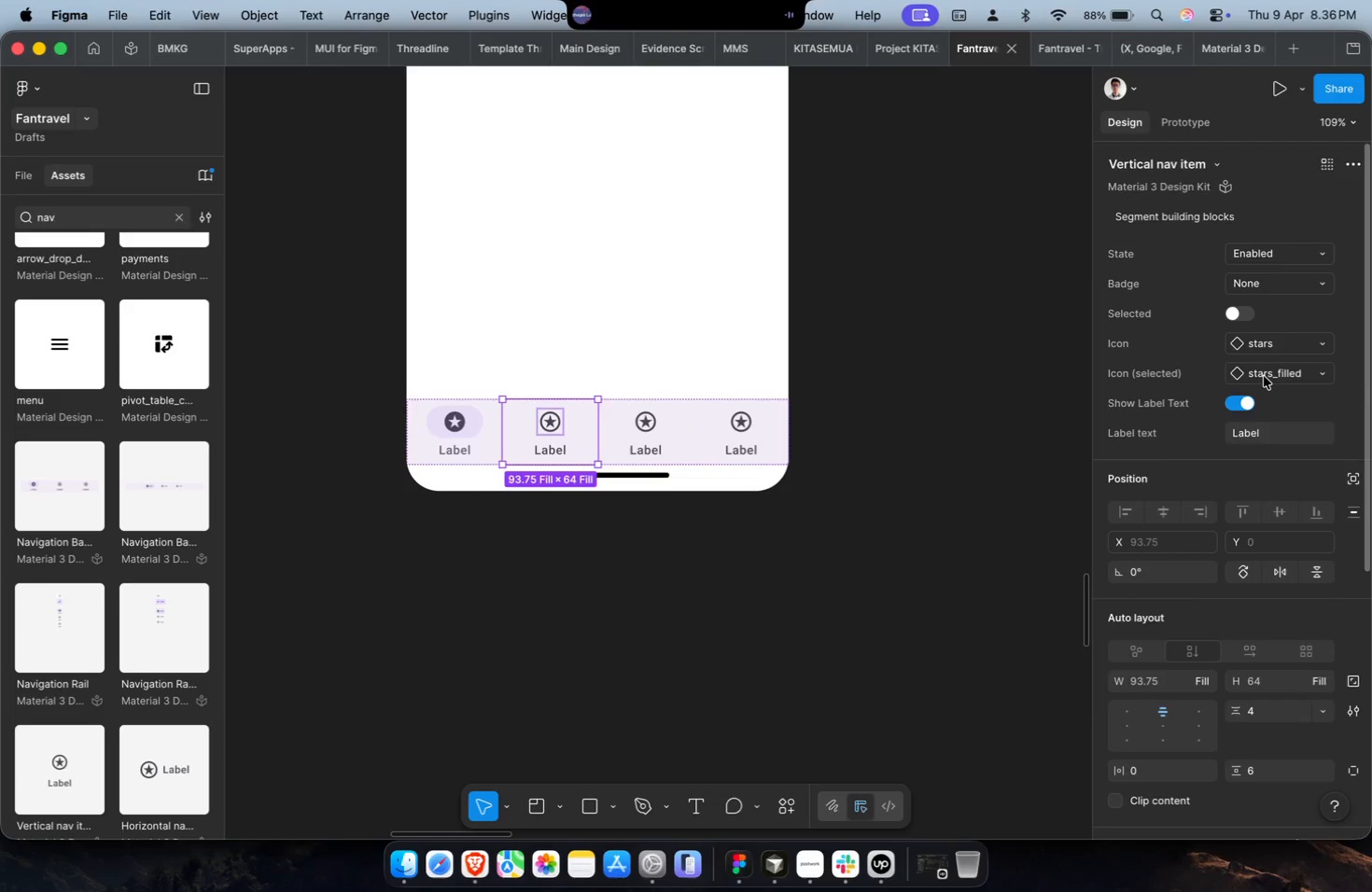 
left_click([459, 429])
 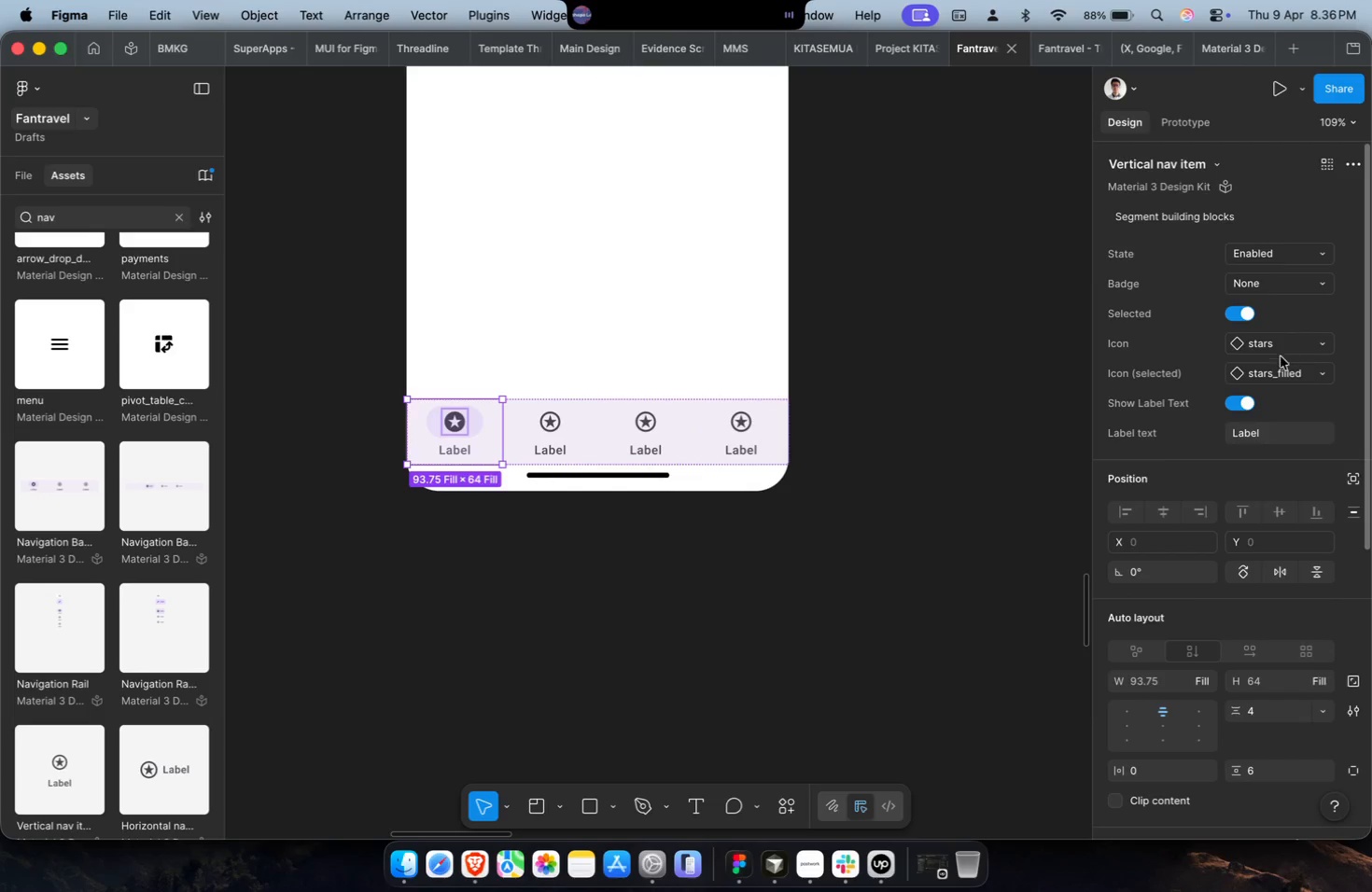 
left_click([1283, 371])
 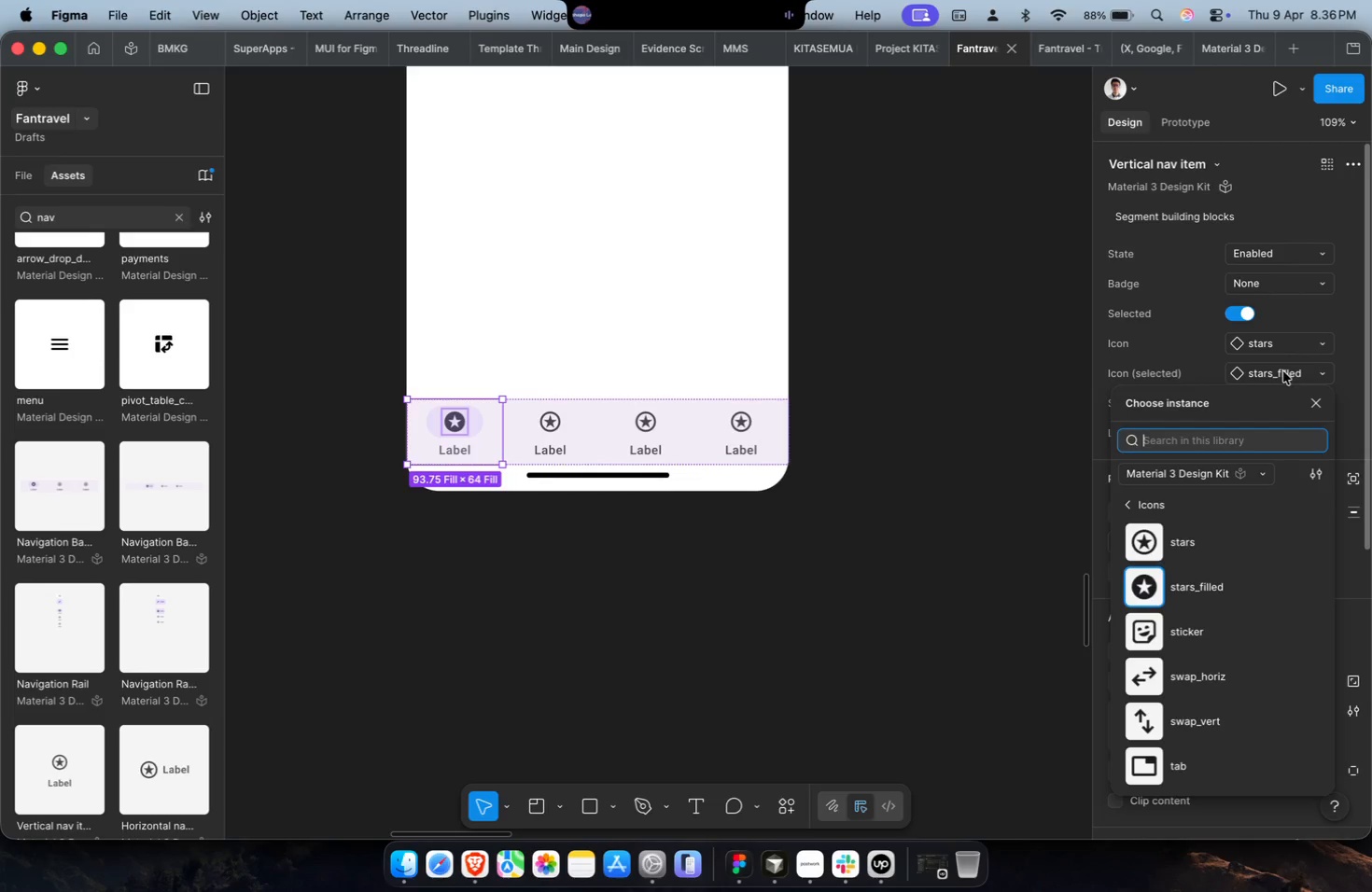 
wait(8.66)
 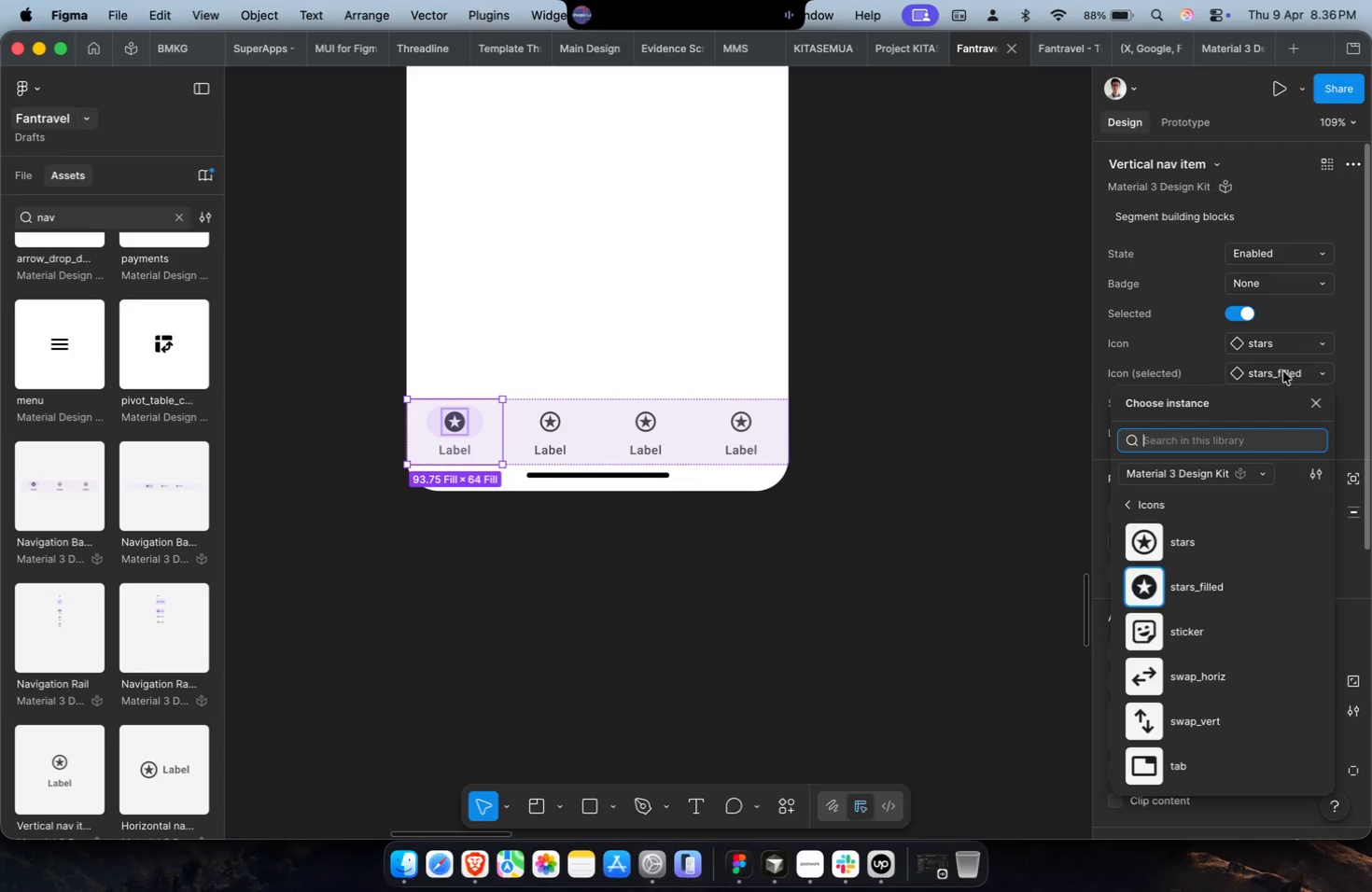 
type(home)
 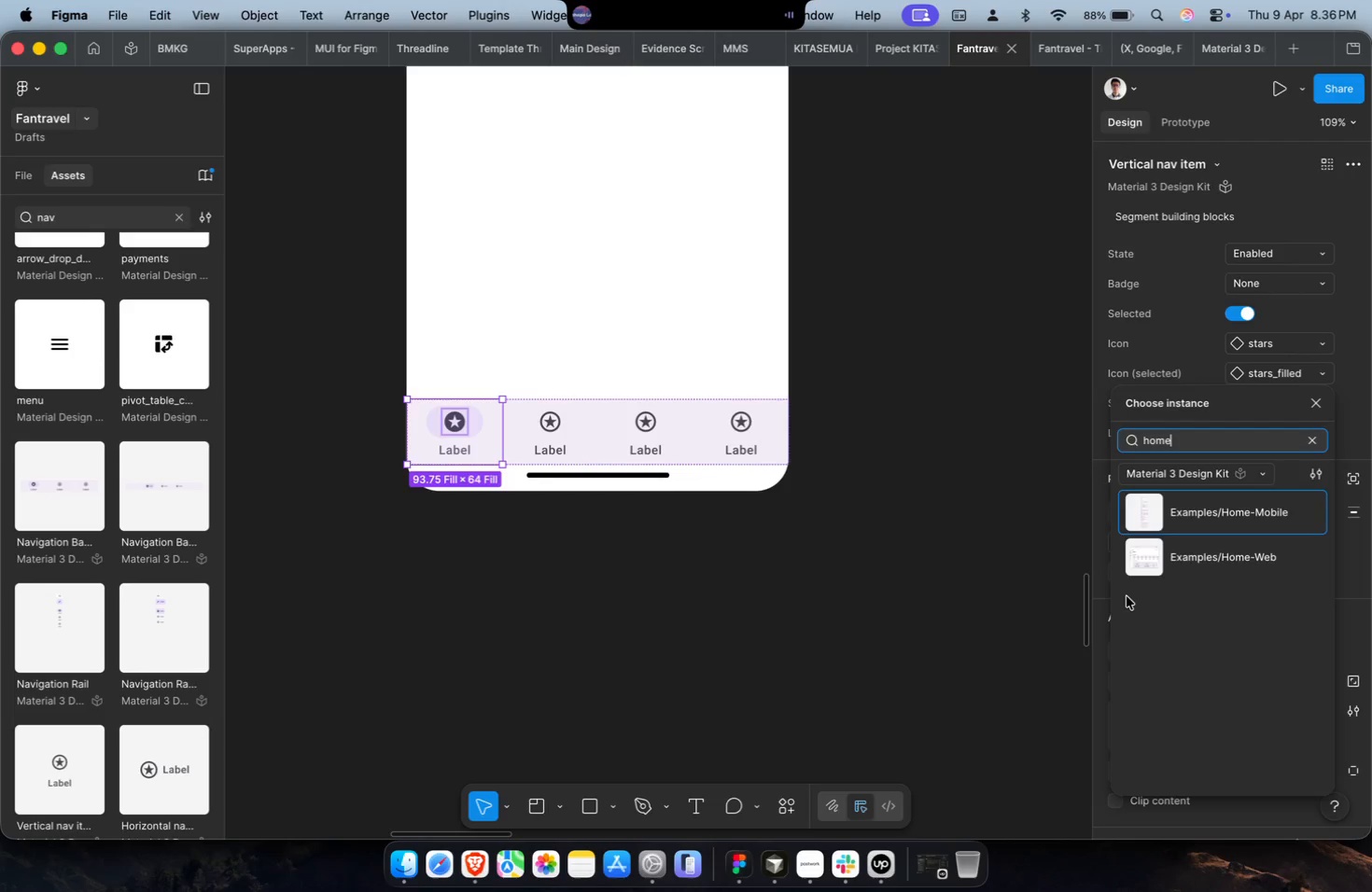 
wait(5.98)
 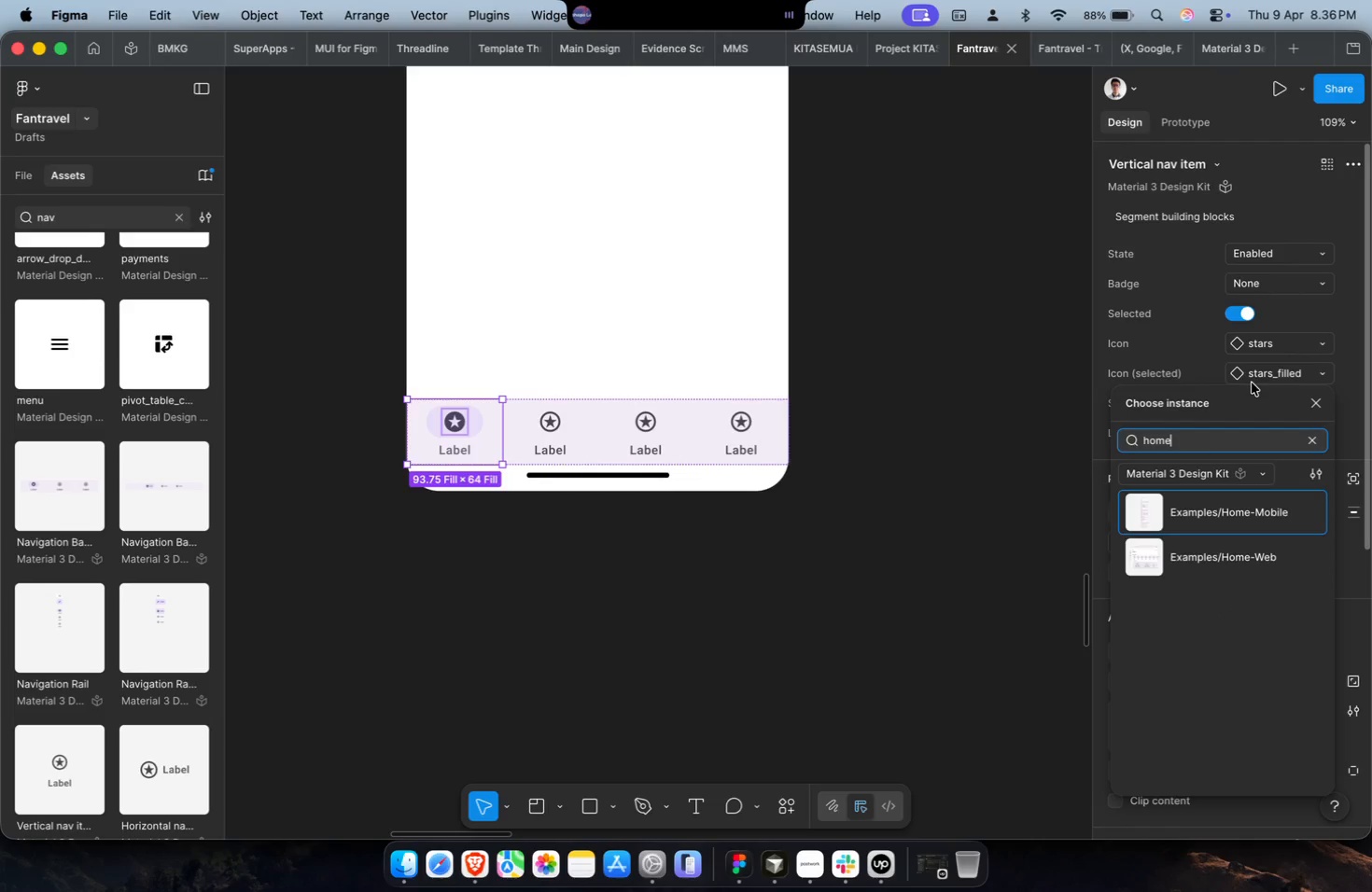 
left_click([1267, 481])
 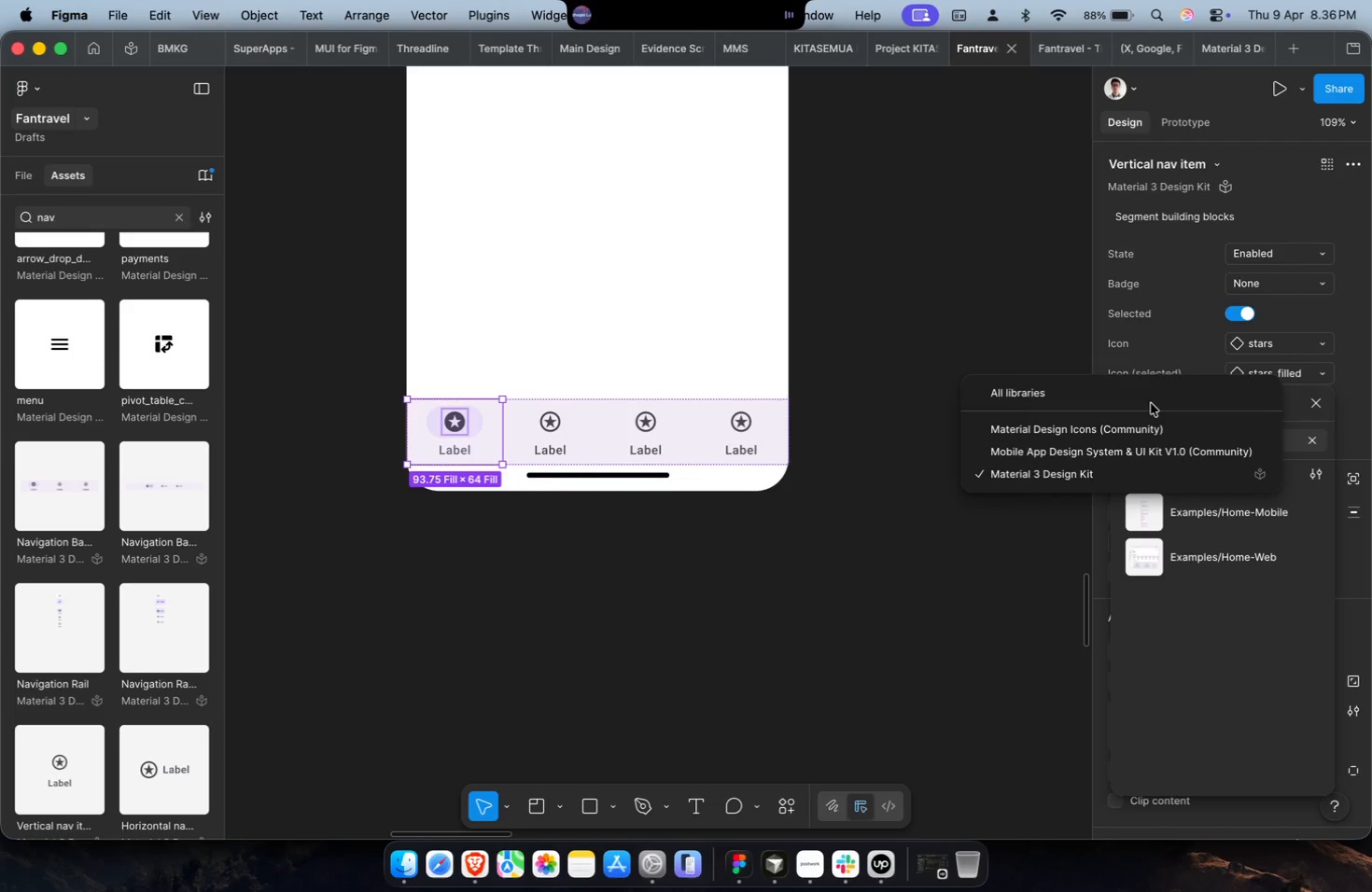 
left_click([1152, 401])
 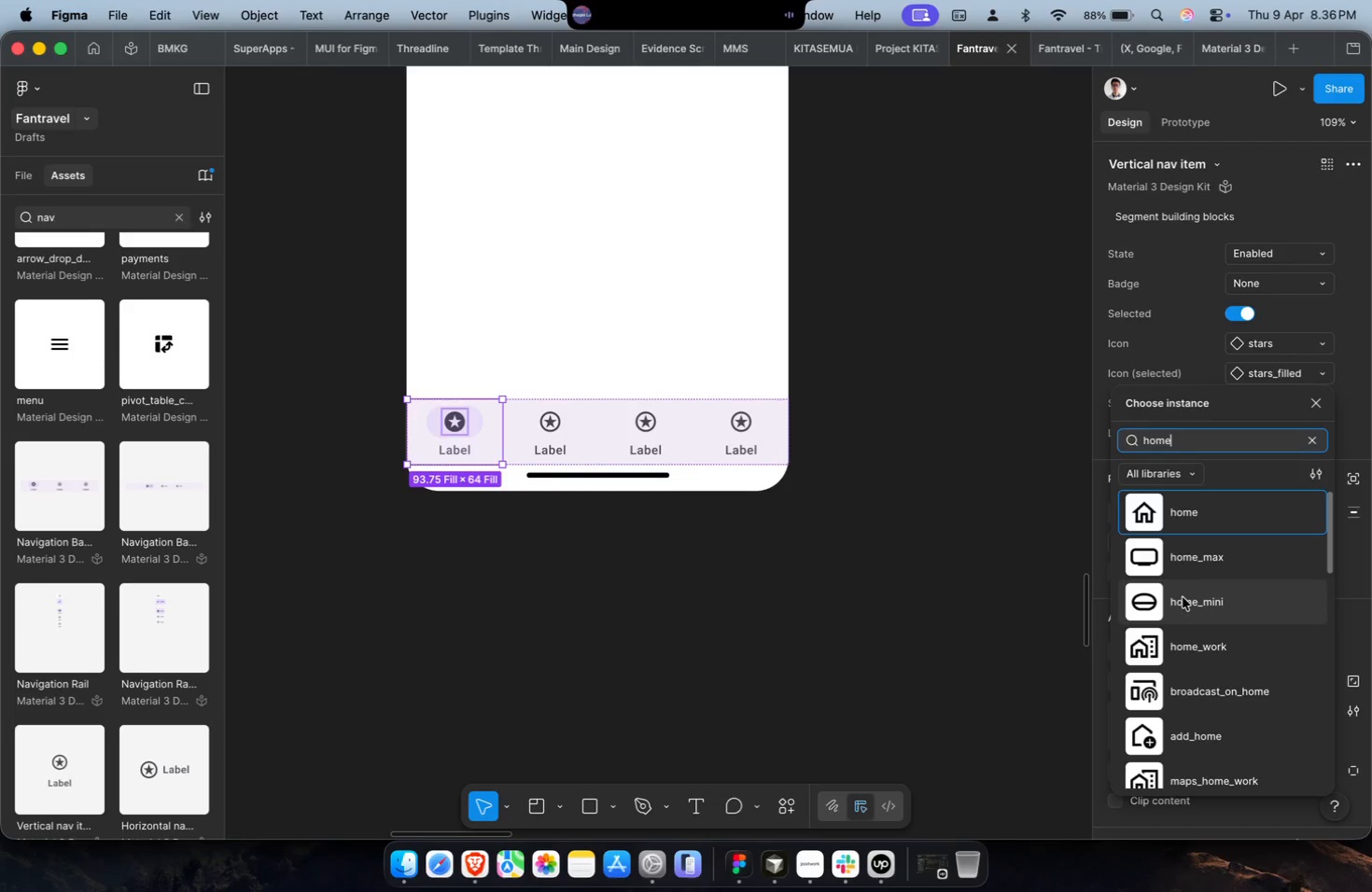 
scroll: coordinate [1197, 584], scroll_direction: down, amount: 13.0
 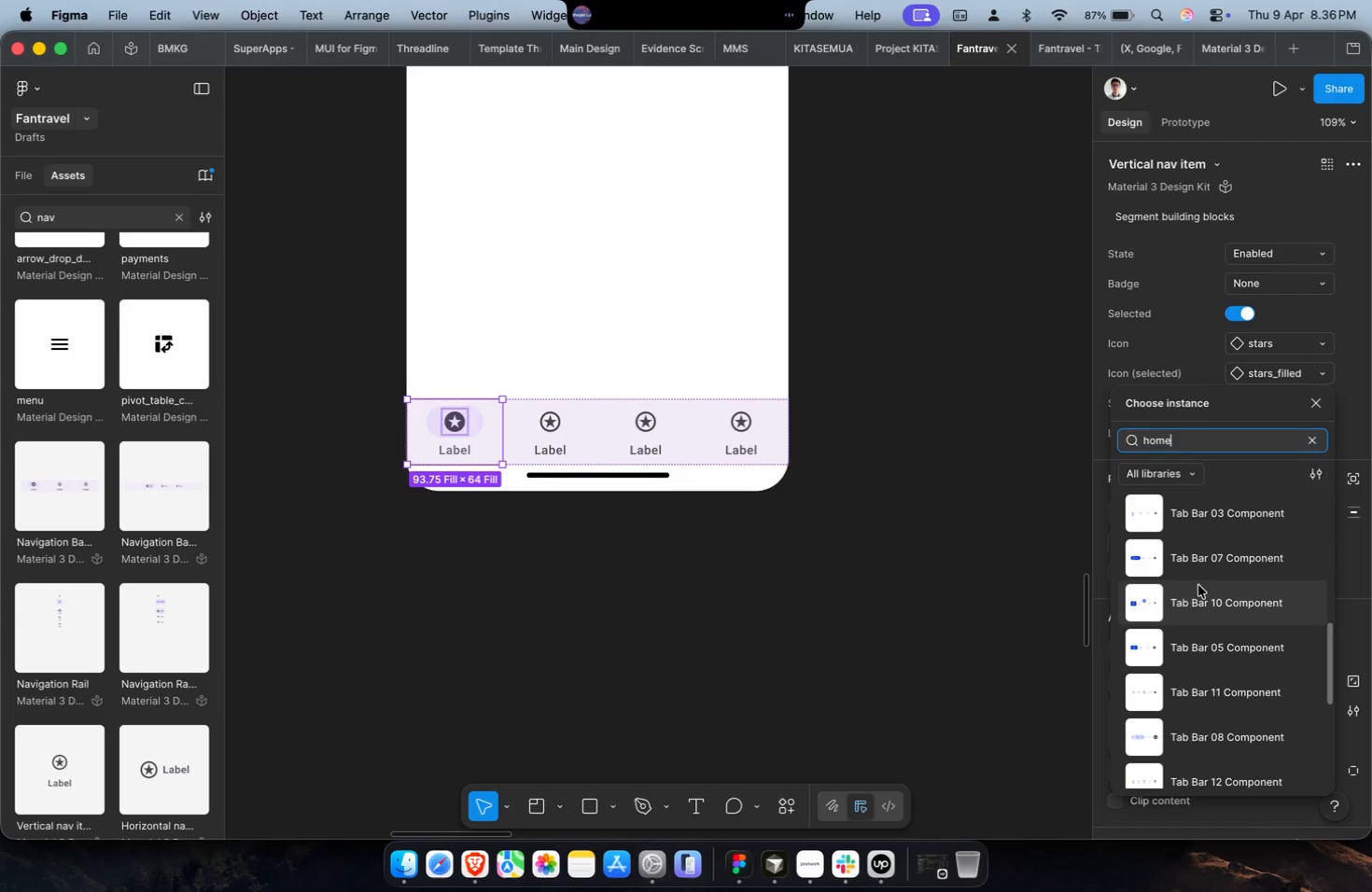 
scroll: coordinate [1198, 585], scroll_direction: up, amount: 31.0
 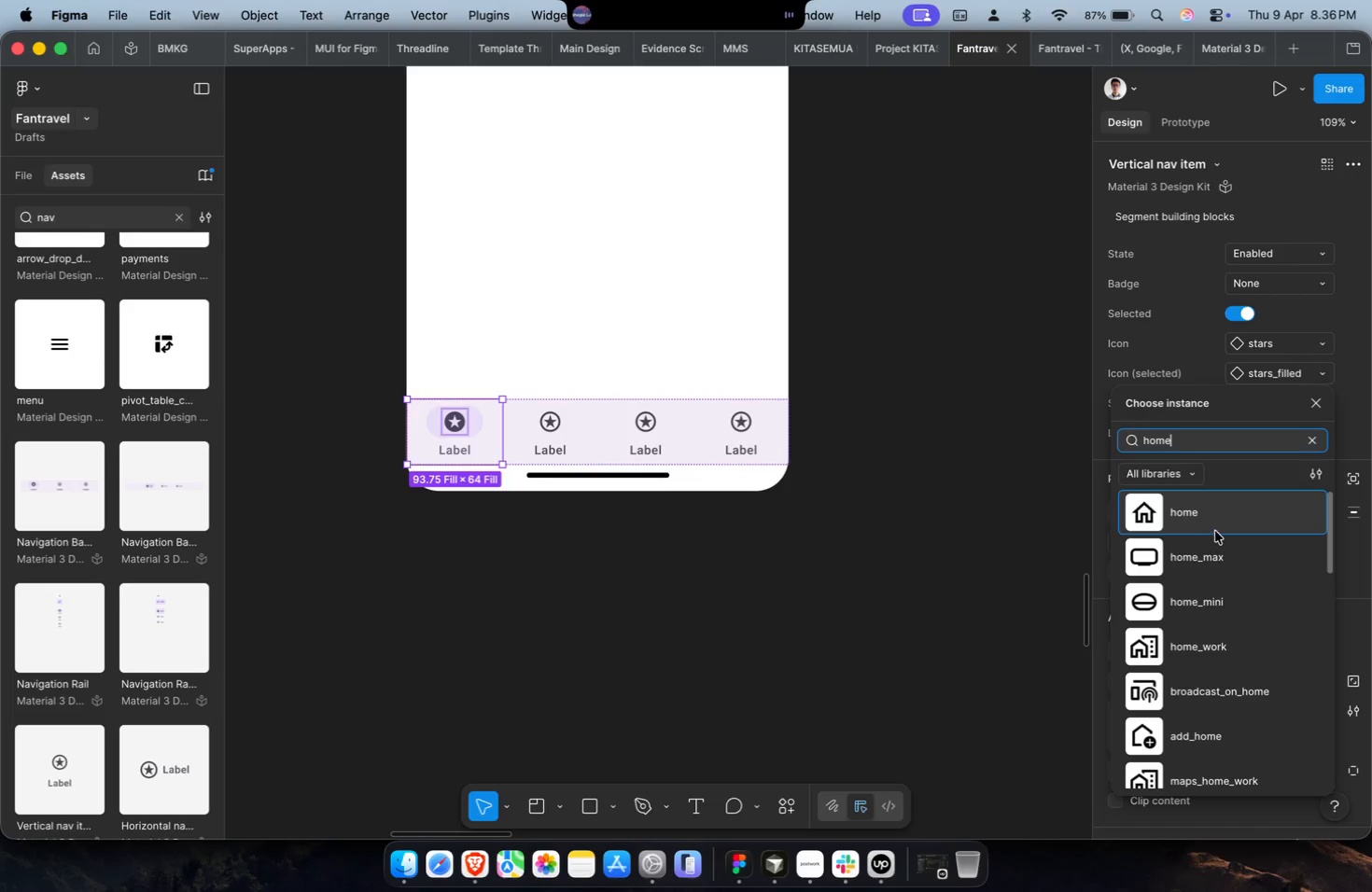 
left_click([1216, 529])
 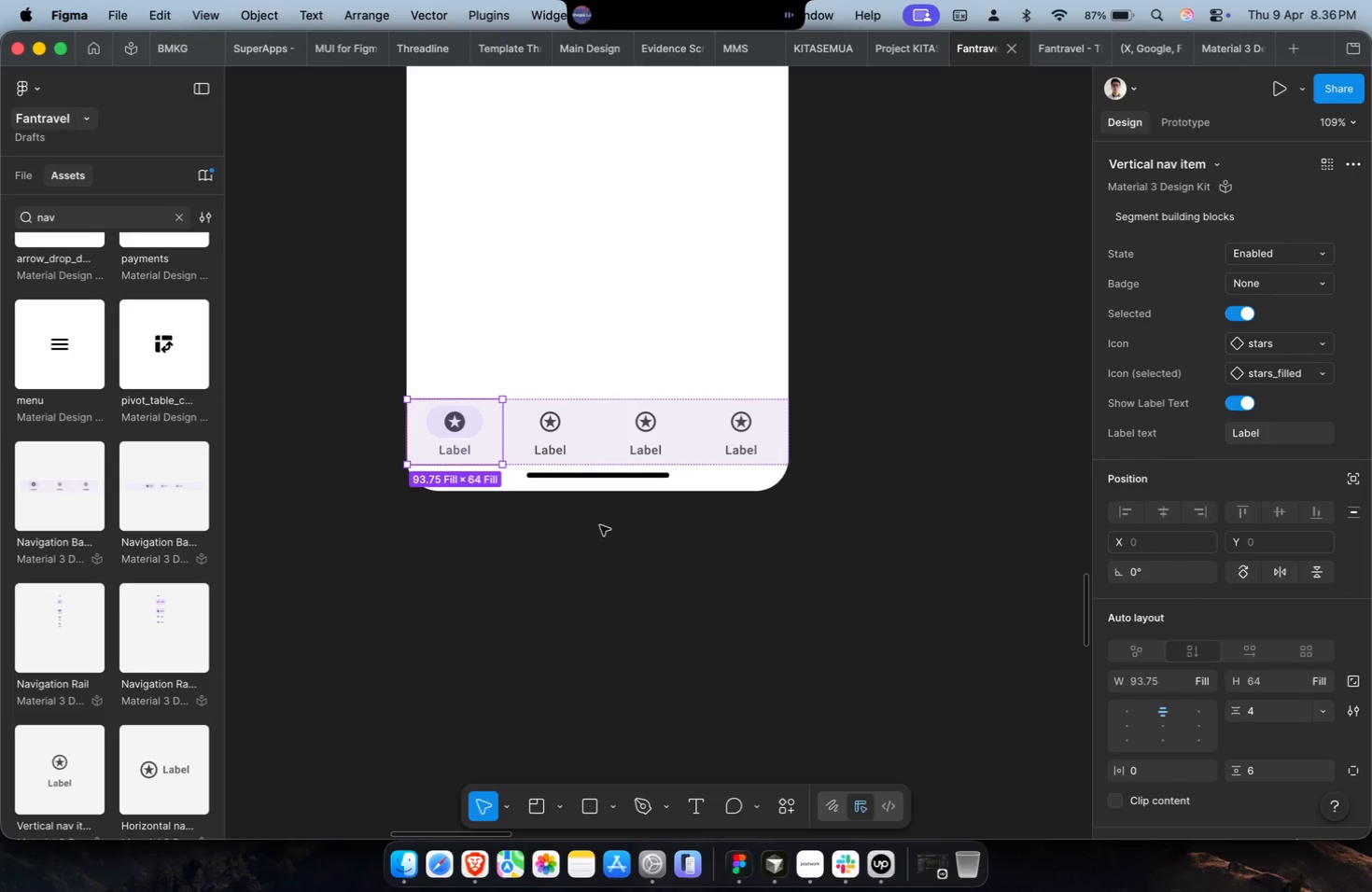 
hold_key(key=CommandLeft, duration=0.35)
 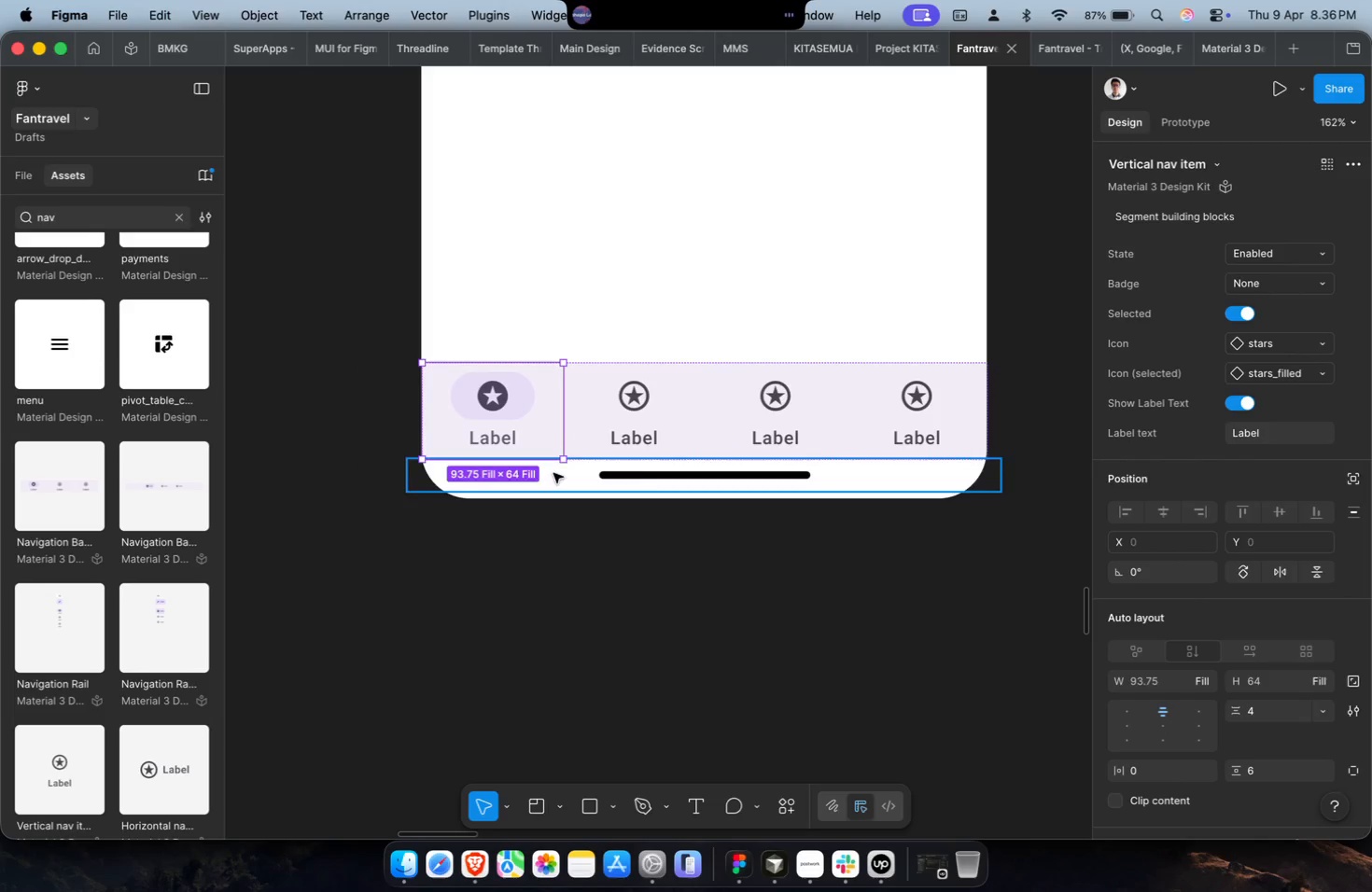 
key(Shift+ShiftLeft)
 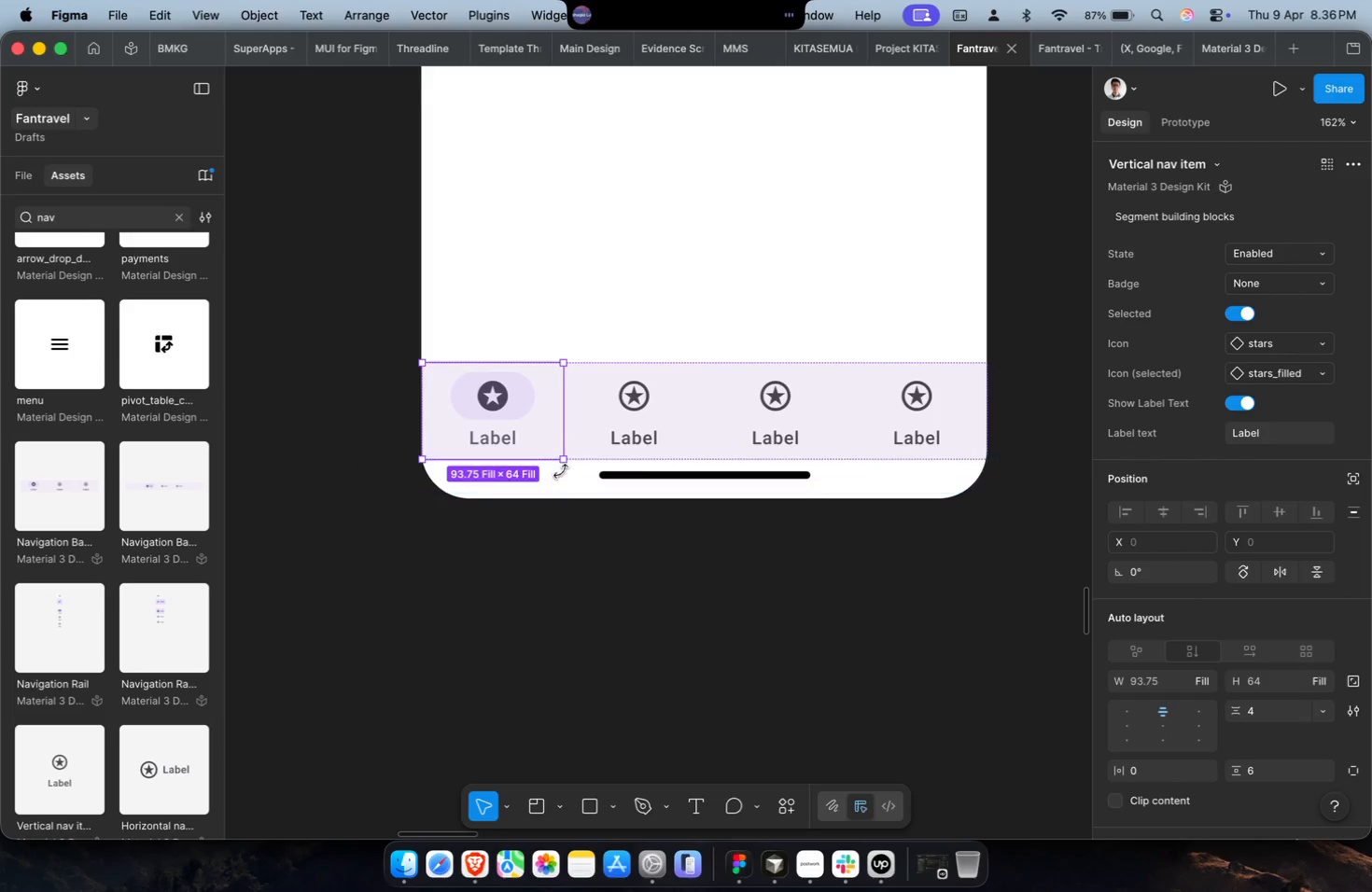 
key(Meta+CommandLeft)
 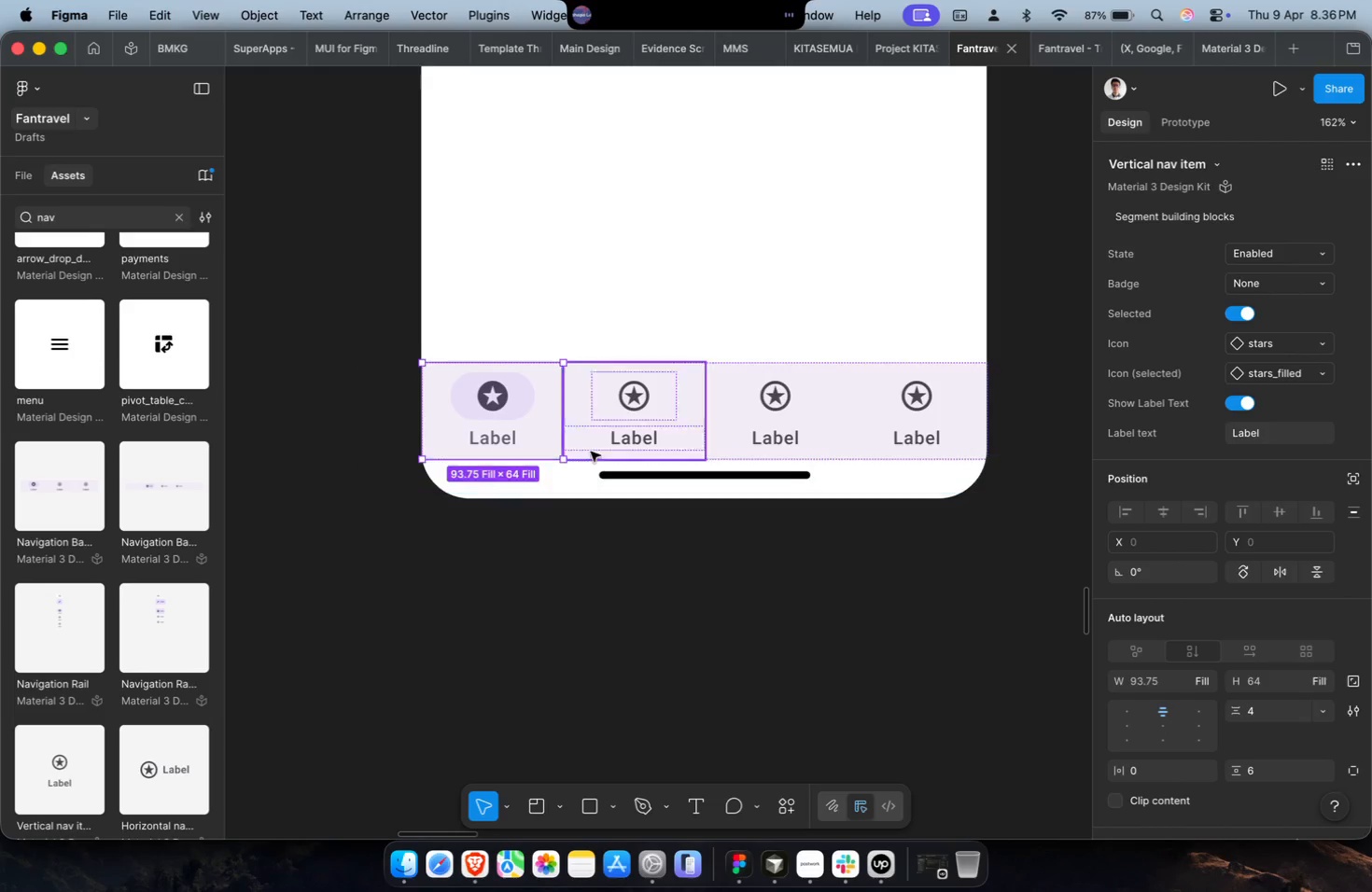 
scroll: coordinate [591, 452], scroll_direction: up, amount: 8.0
 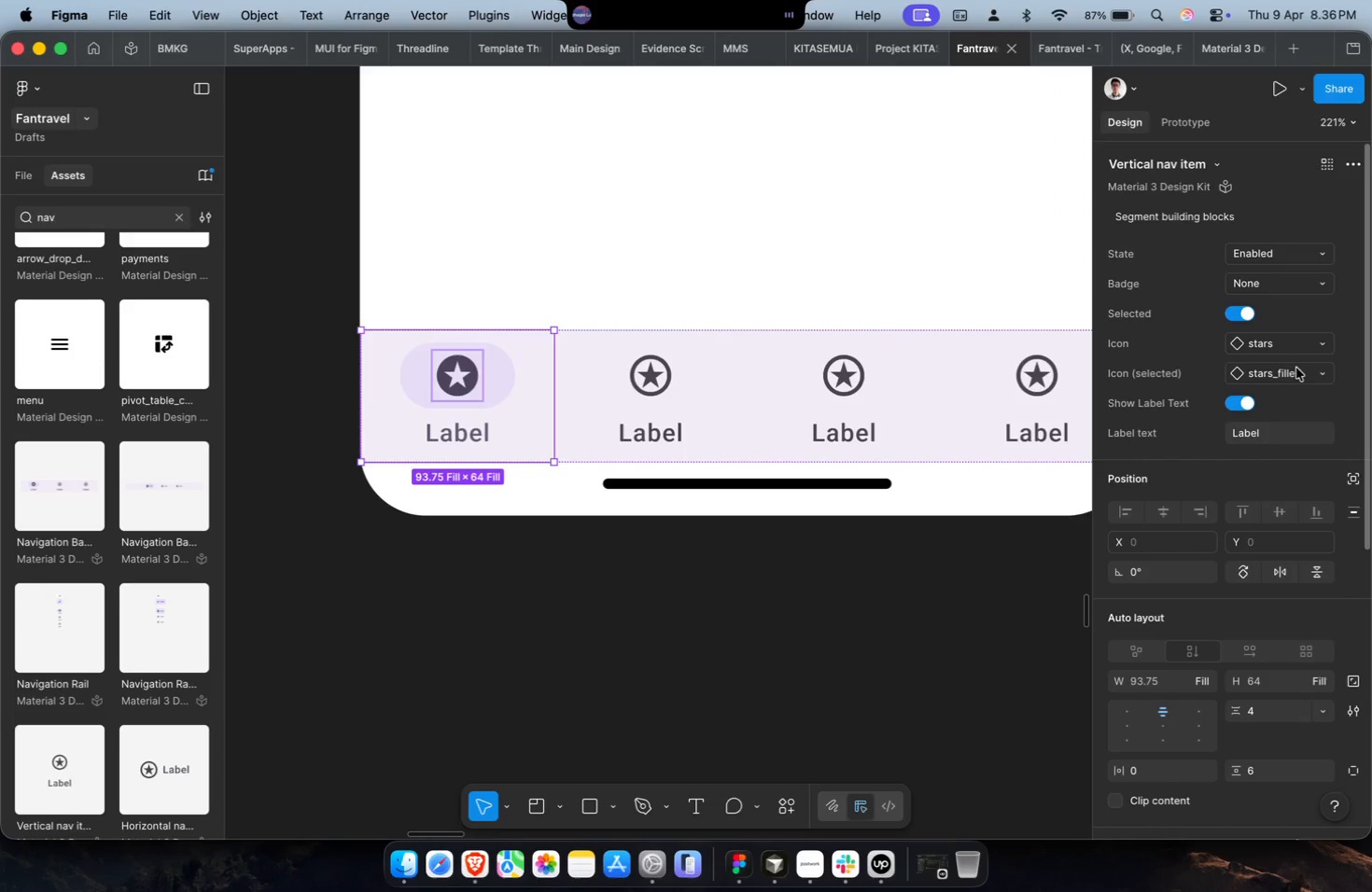 
left_click([1291, 347])
 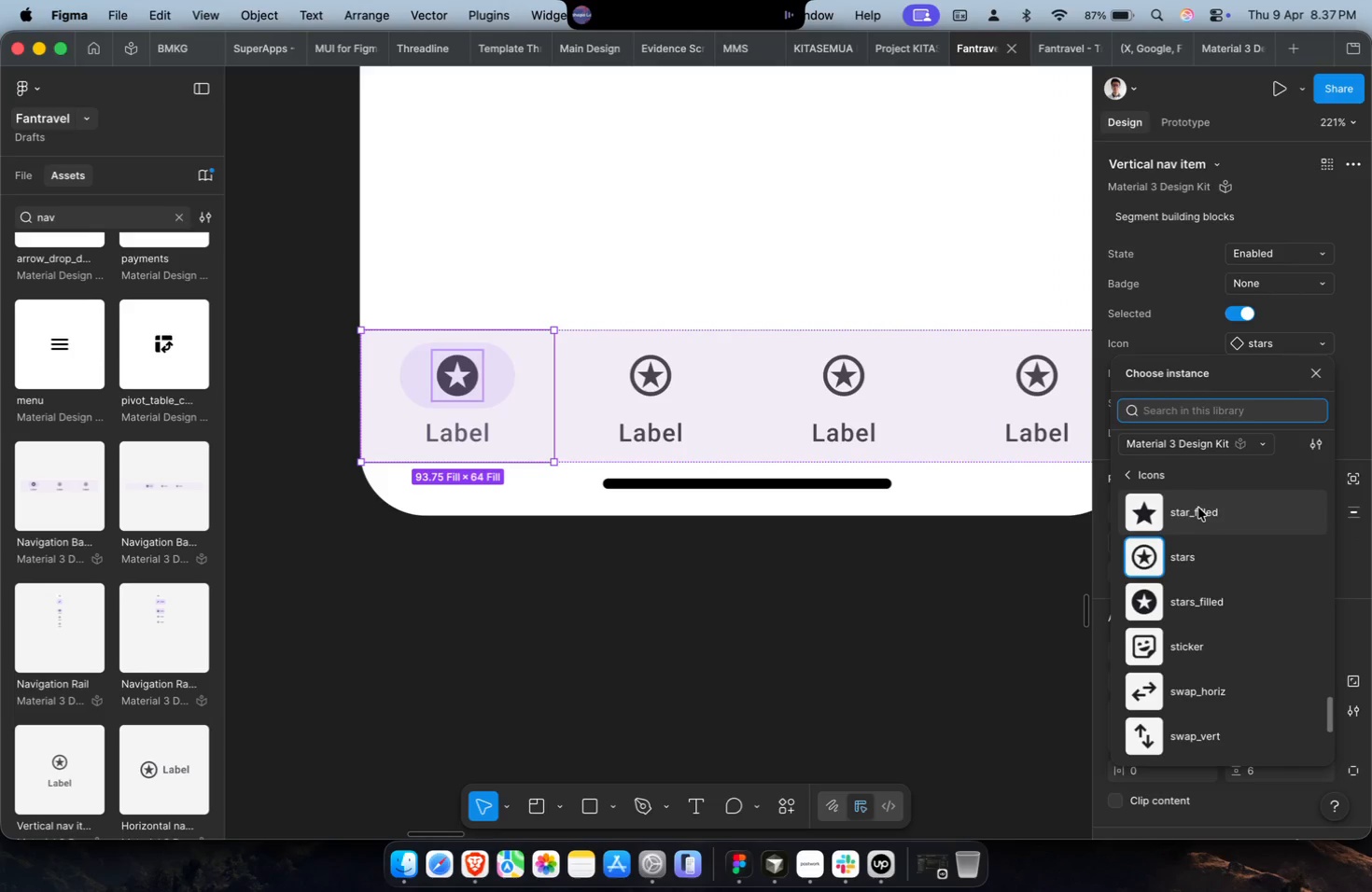 
type(home)
 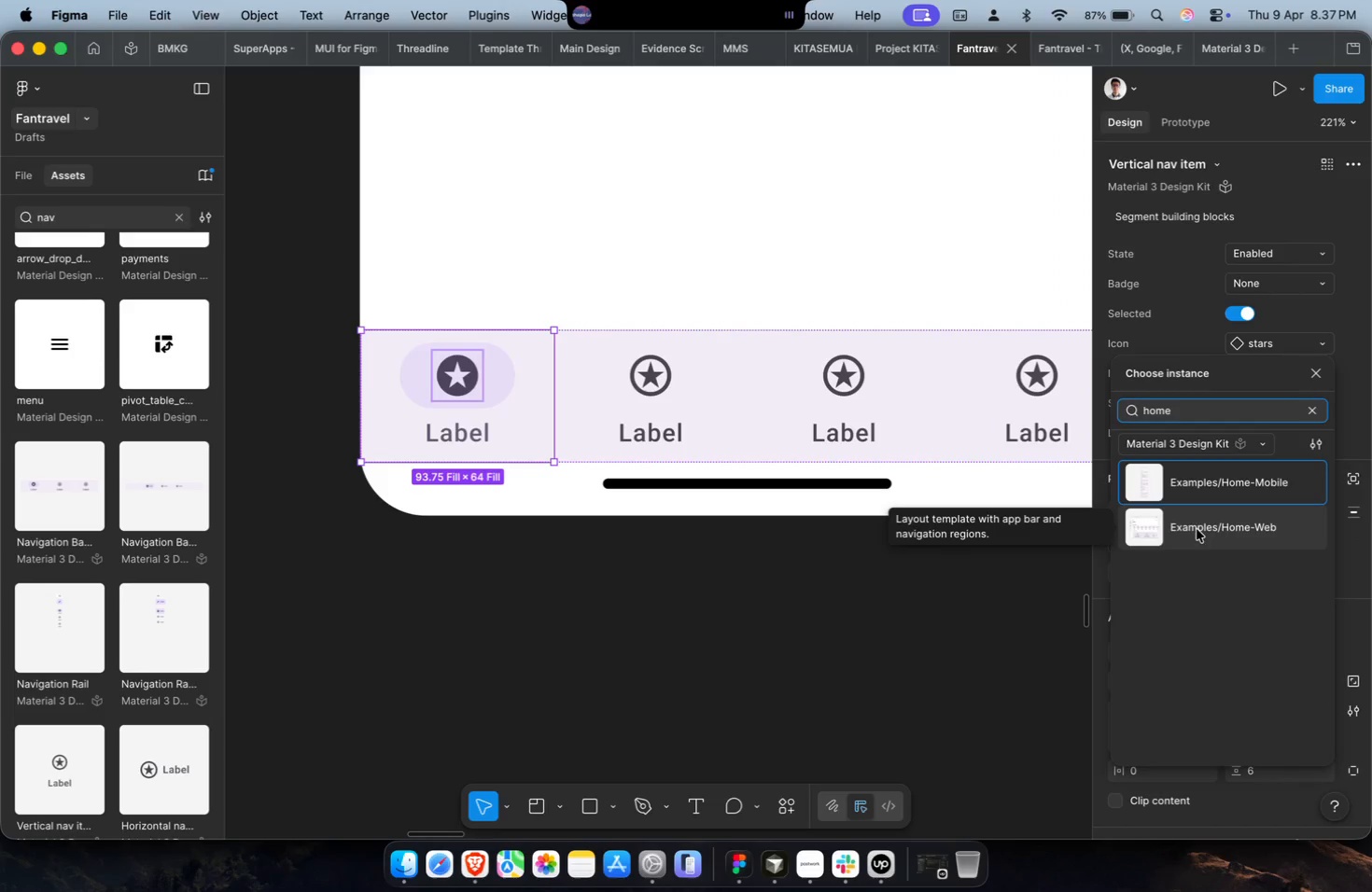 
left_click([1196, 440])
 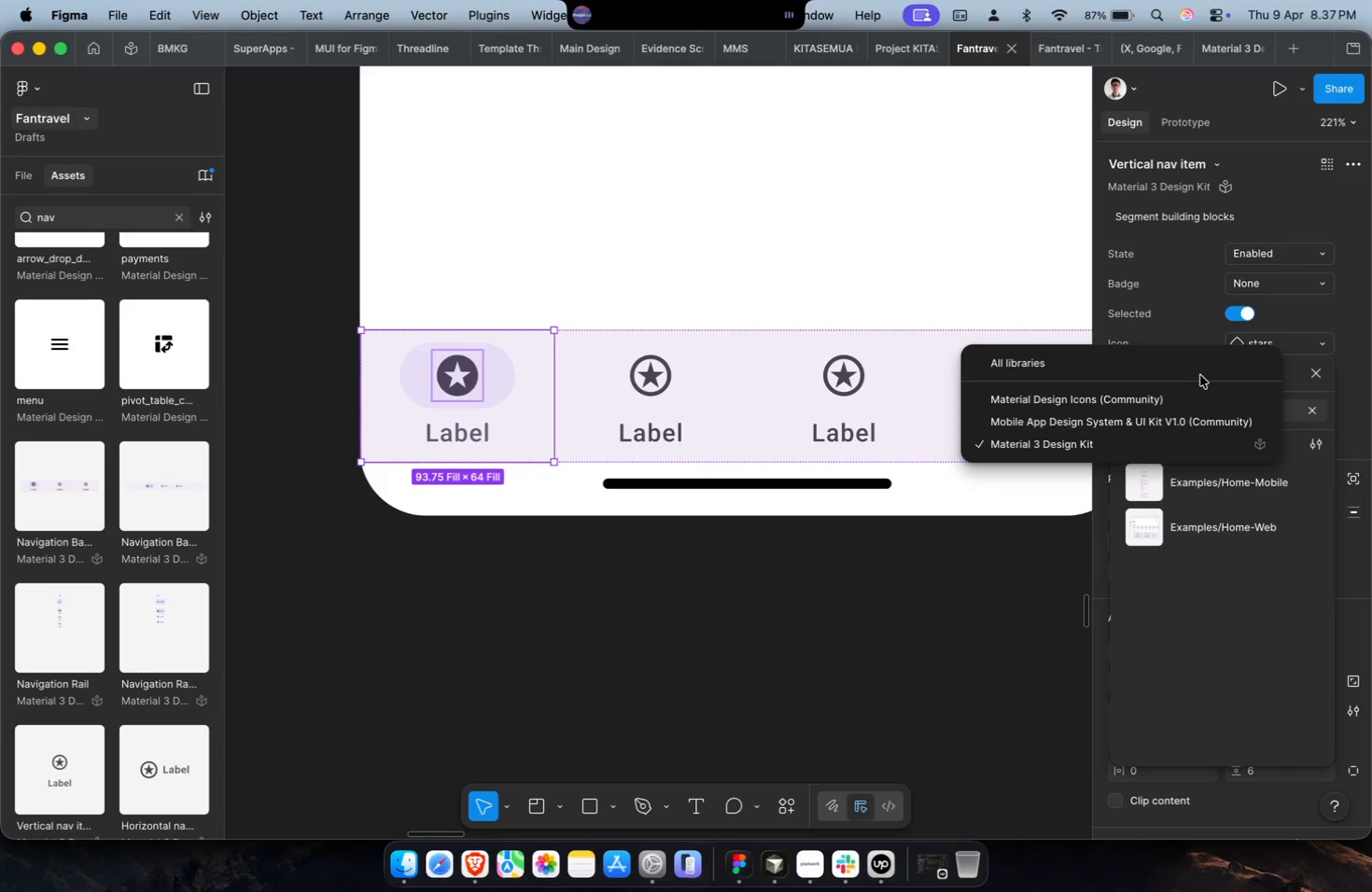 
mouse_move([1202, 388])
 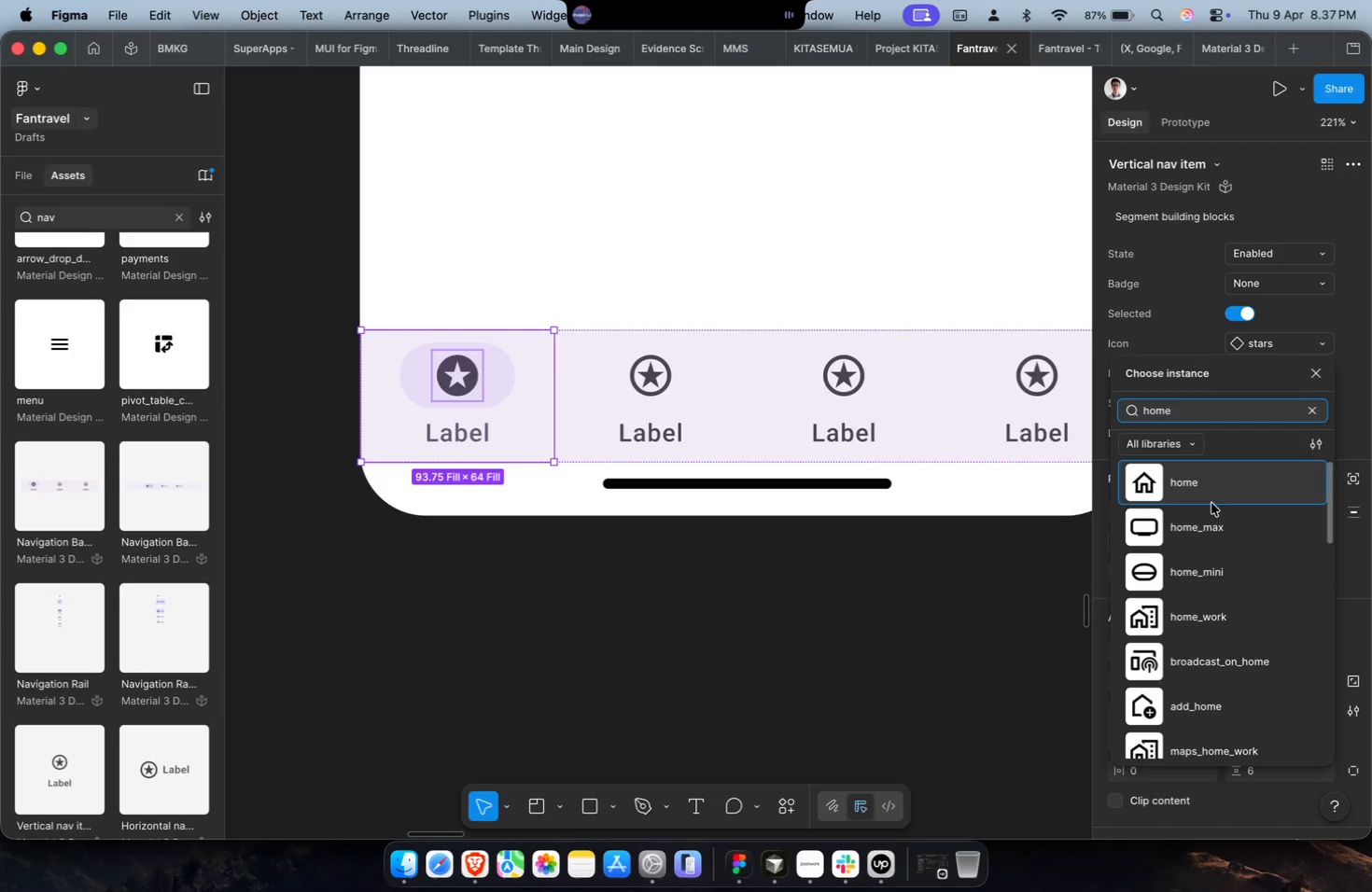 
left_click([1172, 488])
 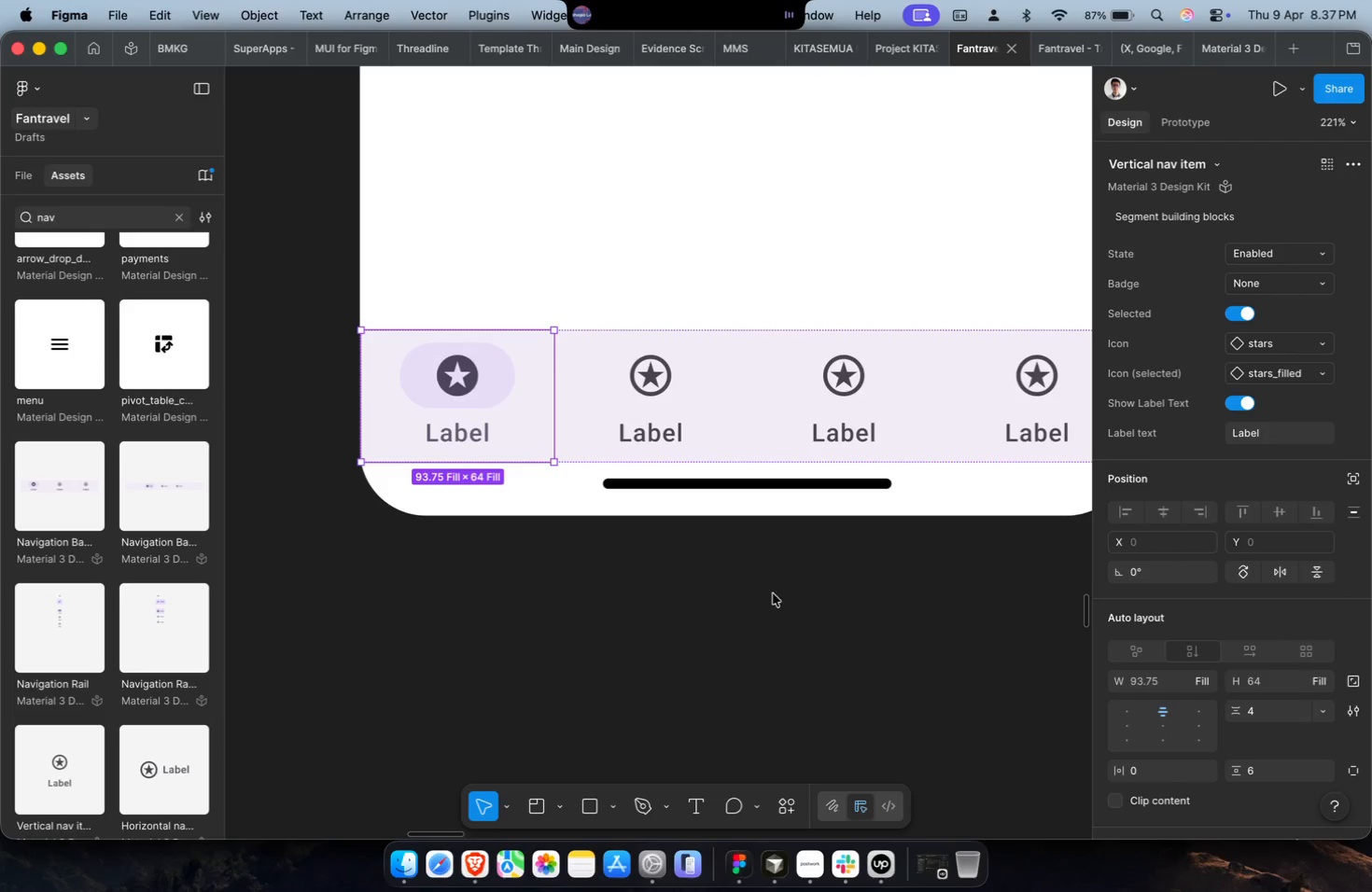 
mouse_move([1253, 367])
 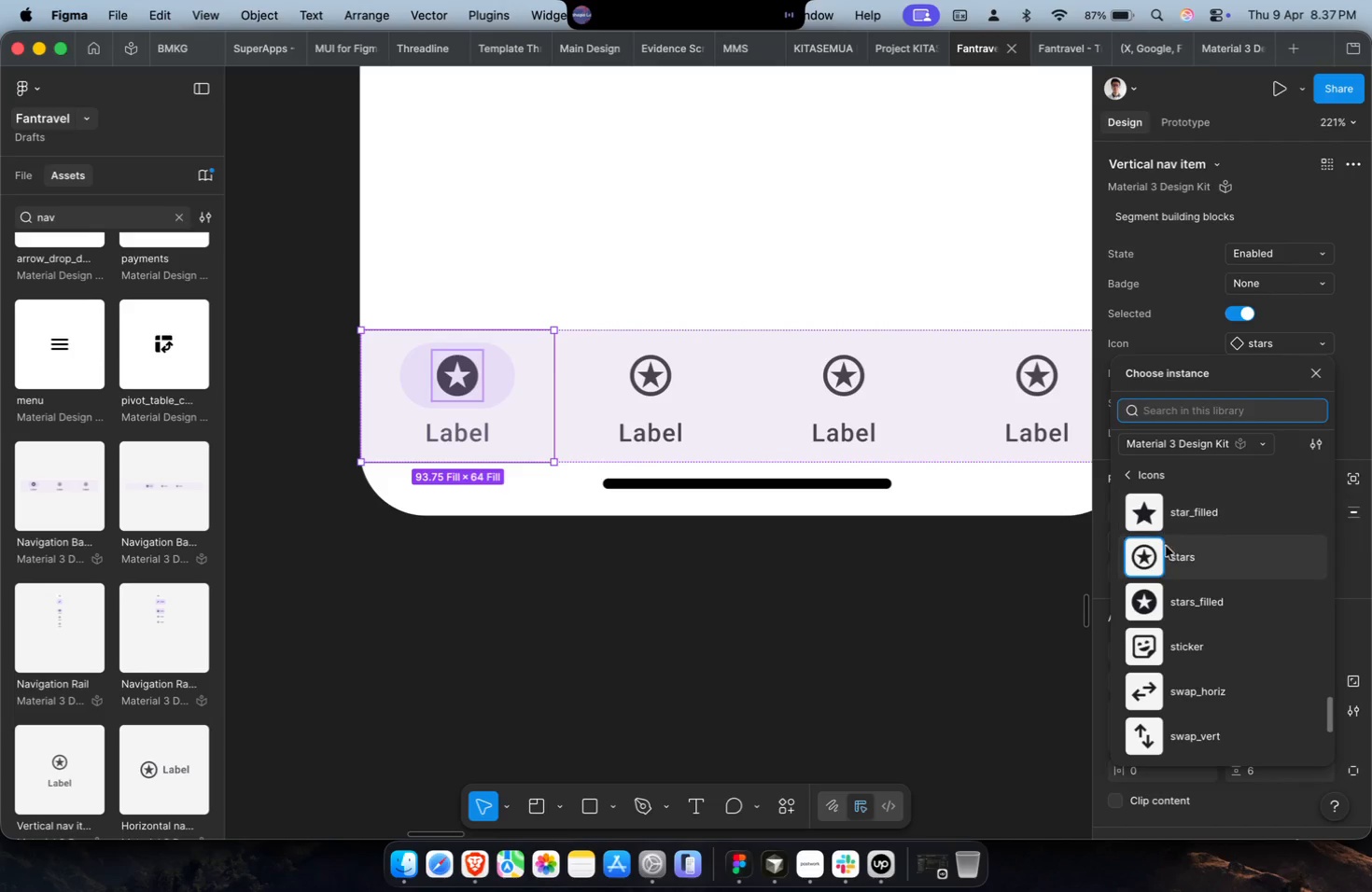 
left_click([1181, 596])
 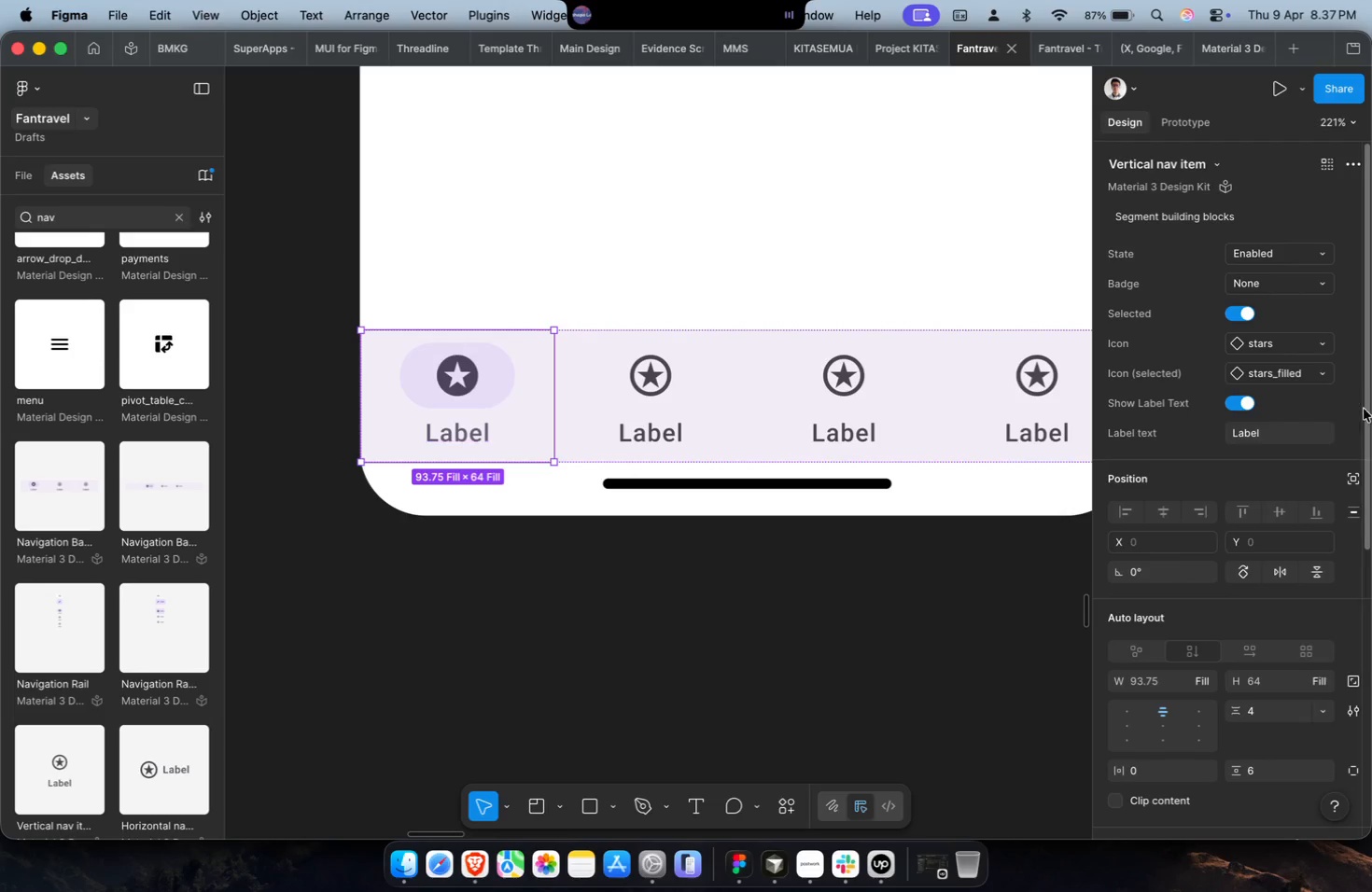 
left_click([1247, 408])
 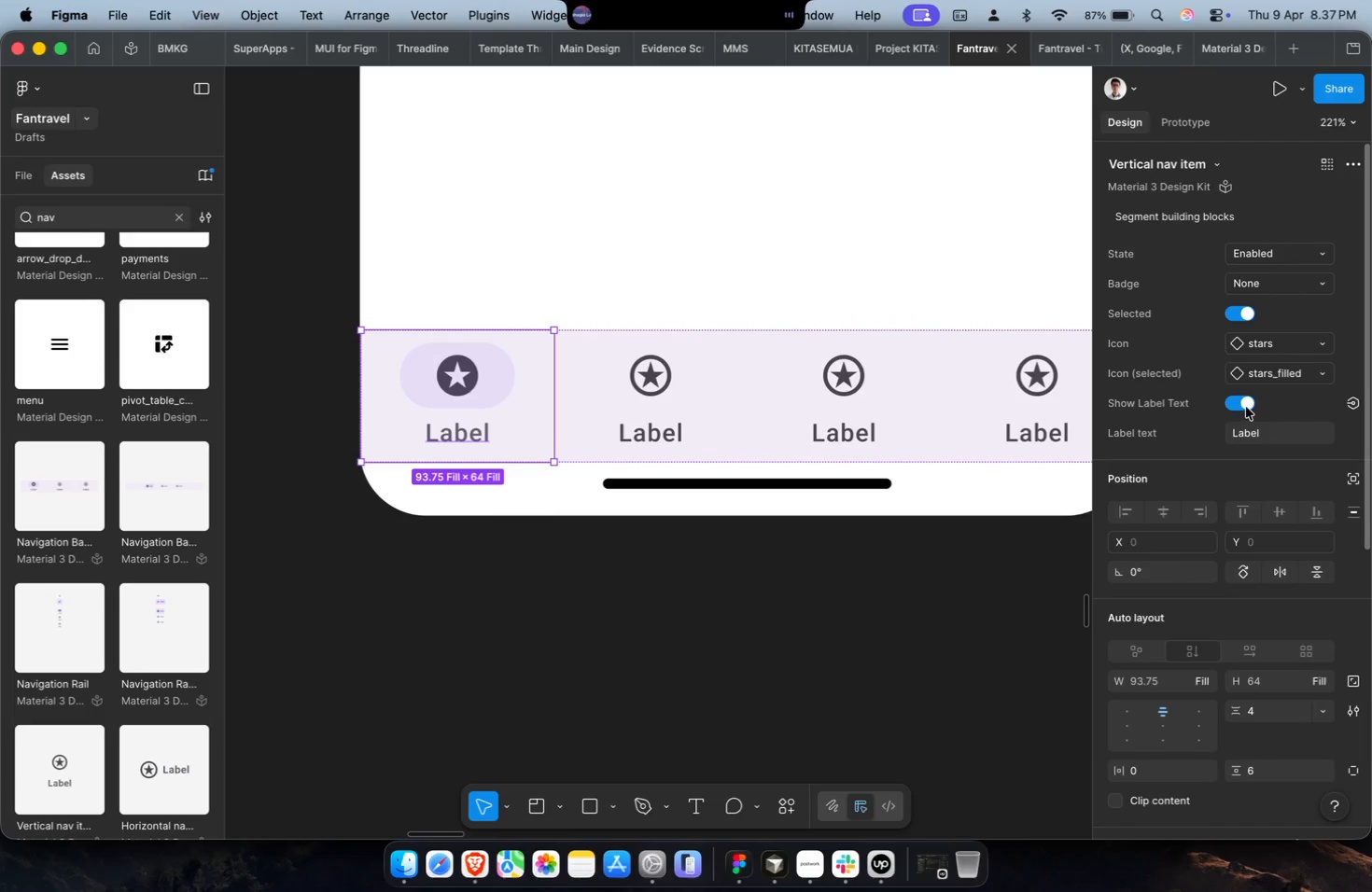 
double_click([1245, 405])
 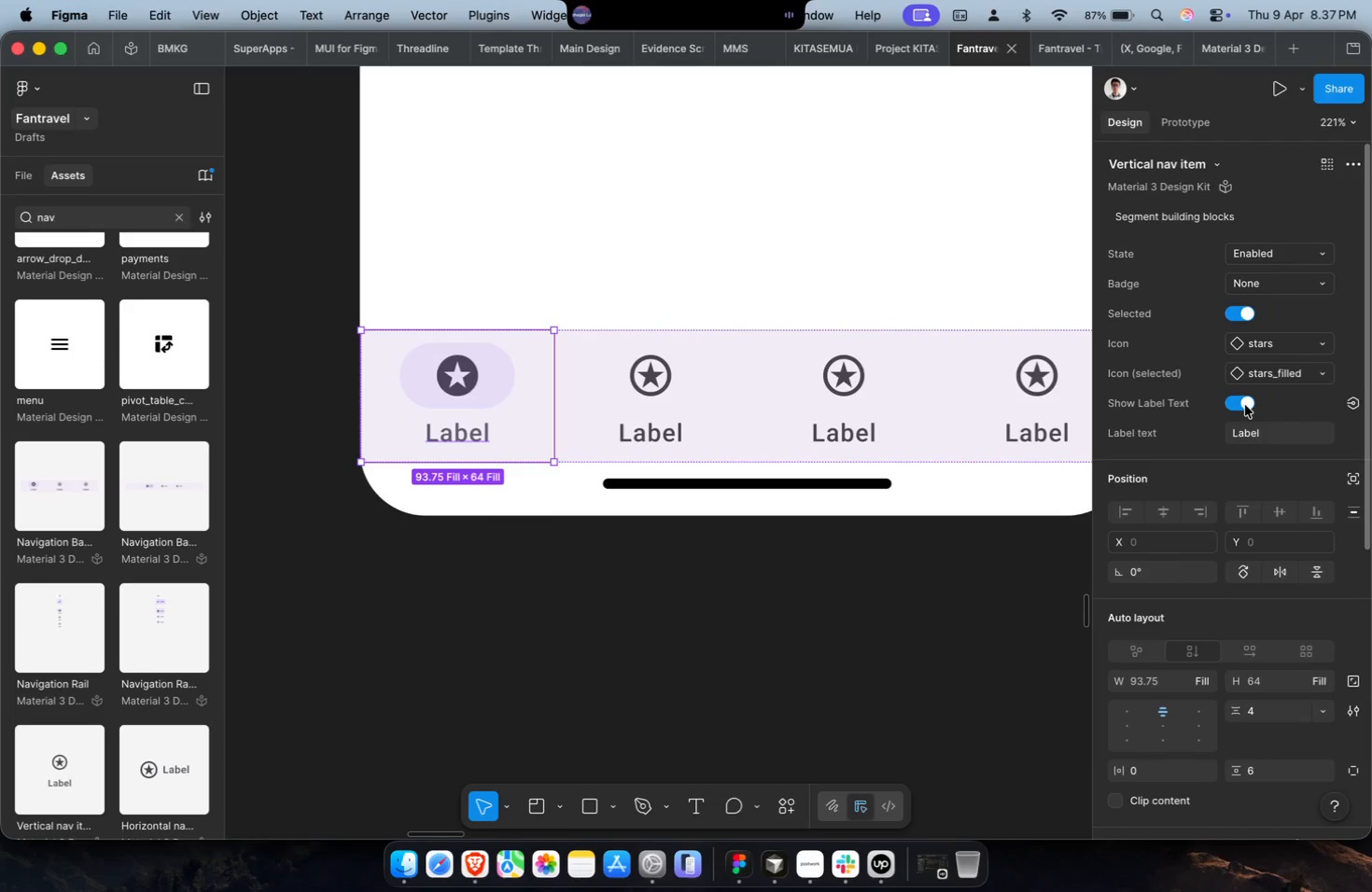 
triple_click([1245, 405])
 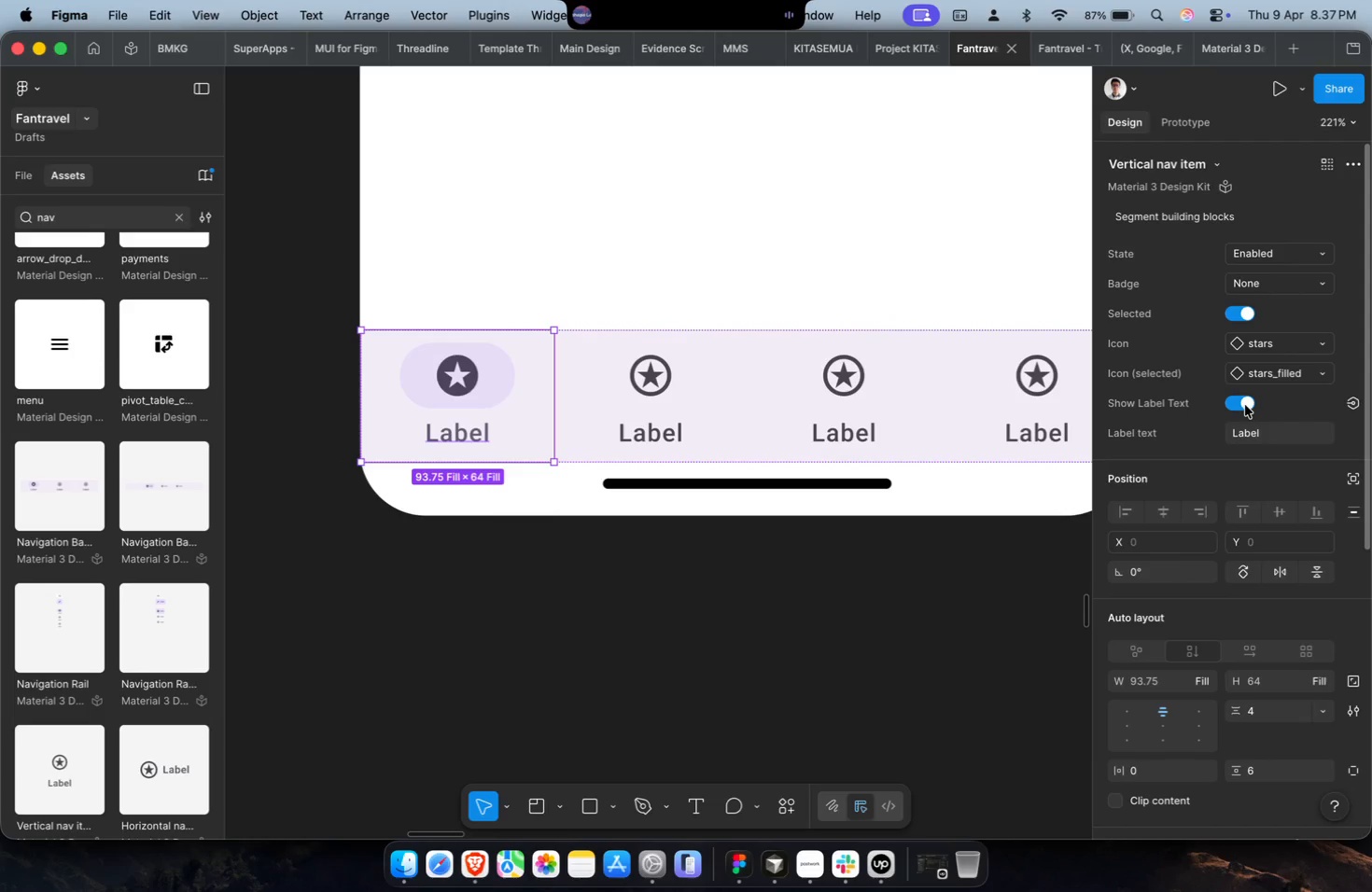 
triple_click([1244, 401])
 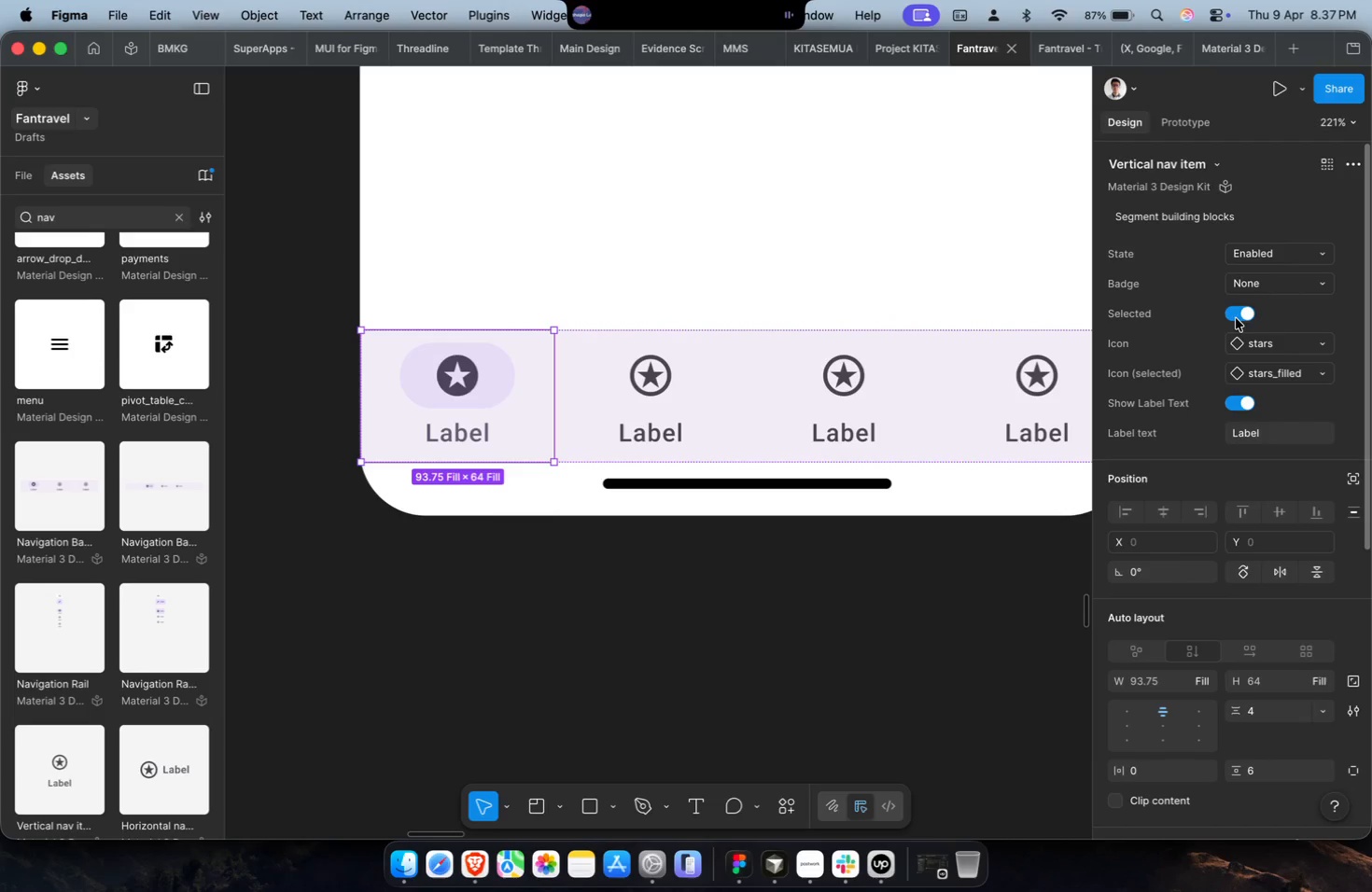 
triple_click([1236, 317])
 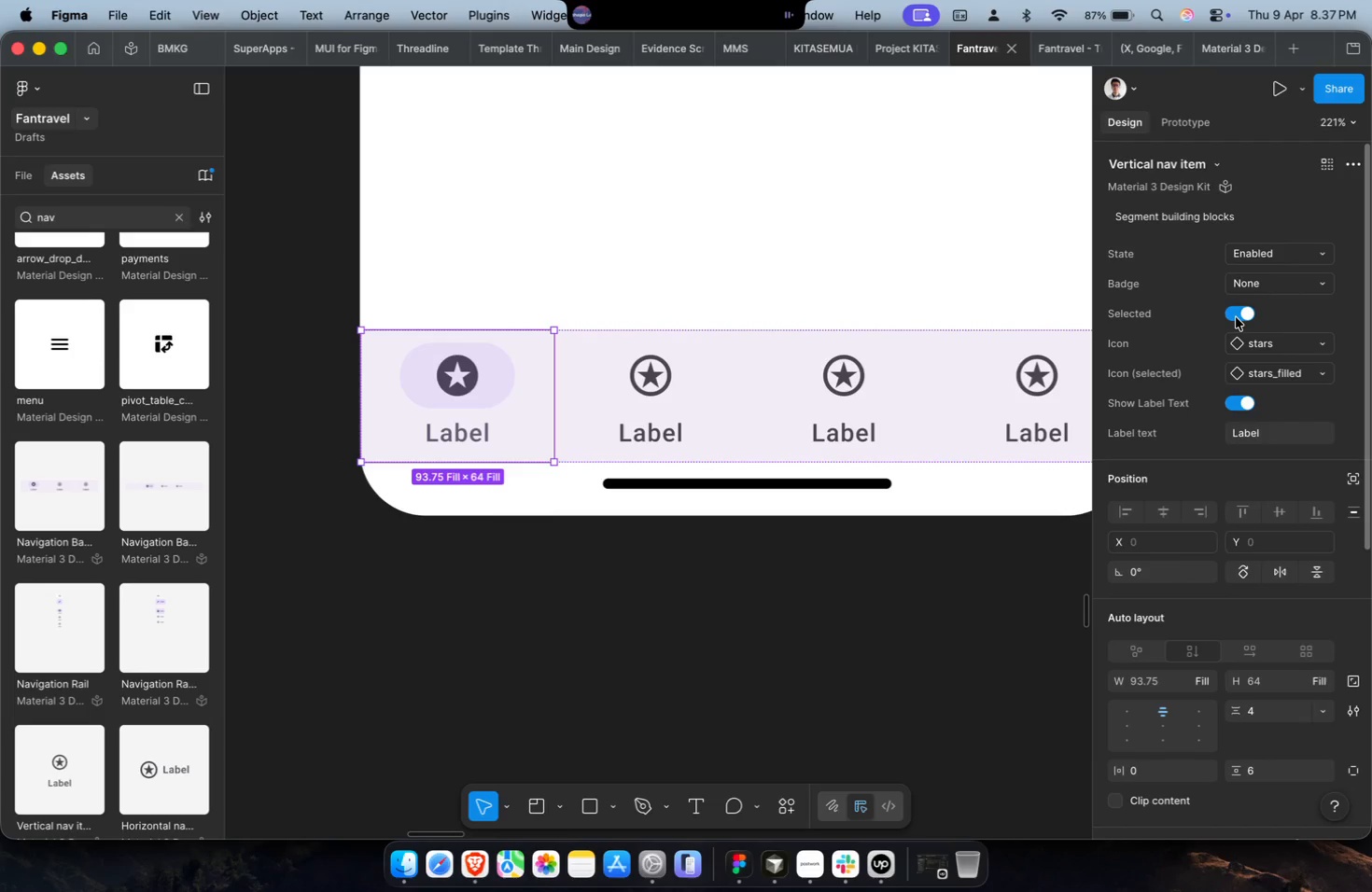 
triple_click([1236, 317])
 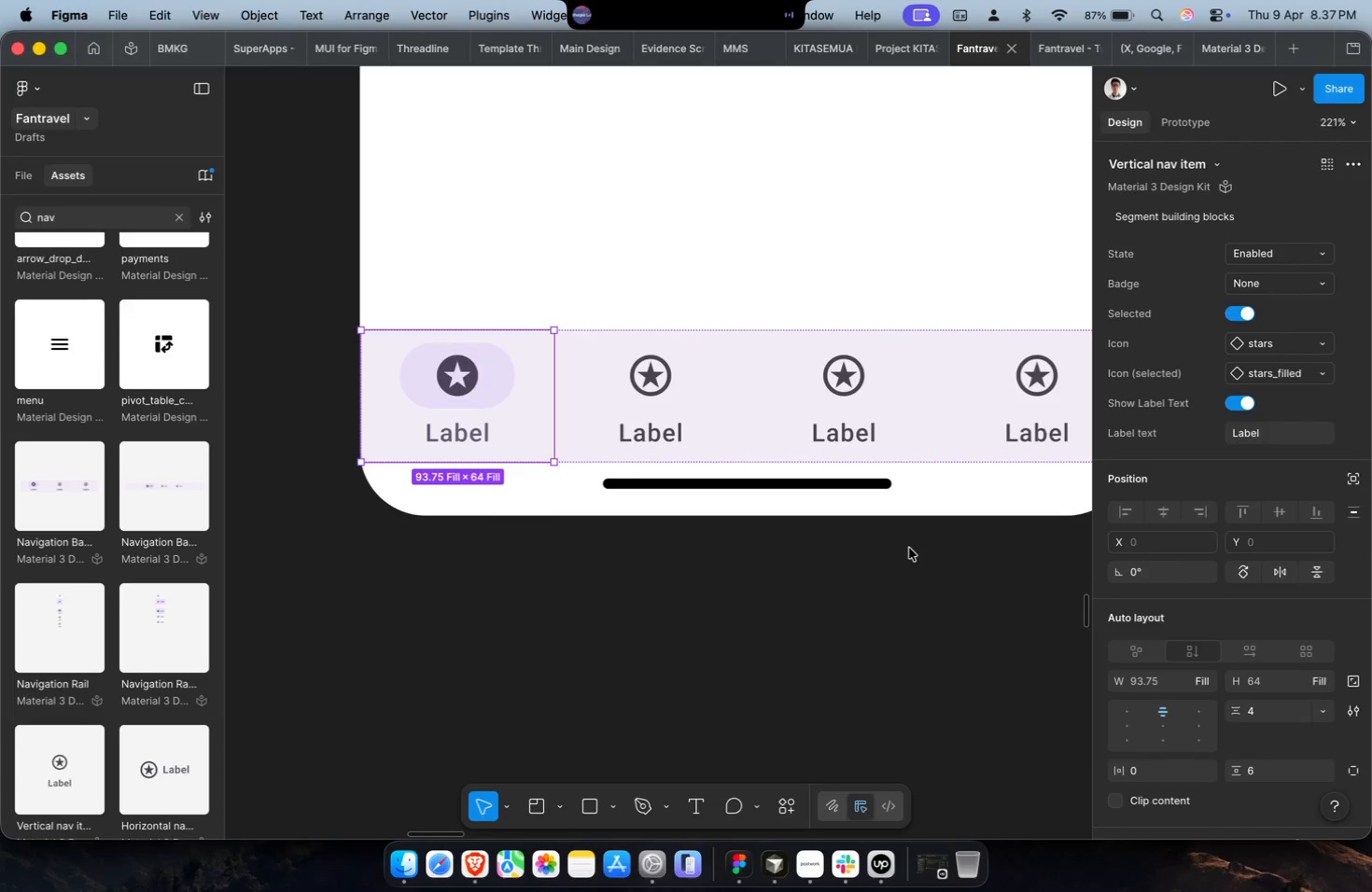 
double_click([844, 426])
 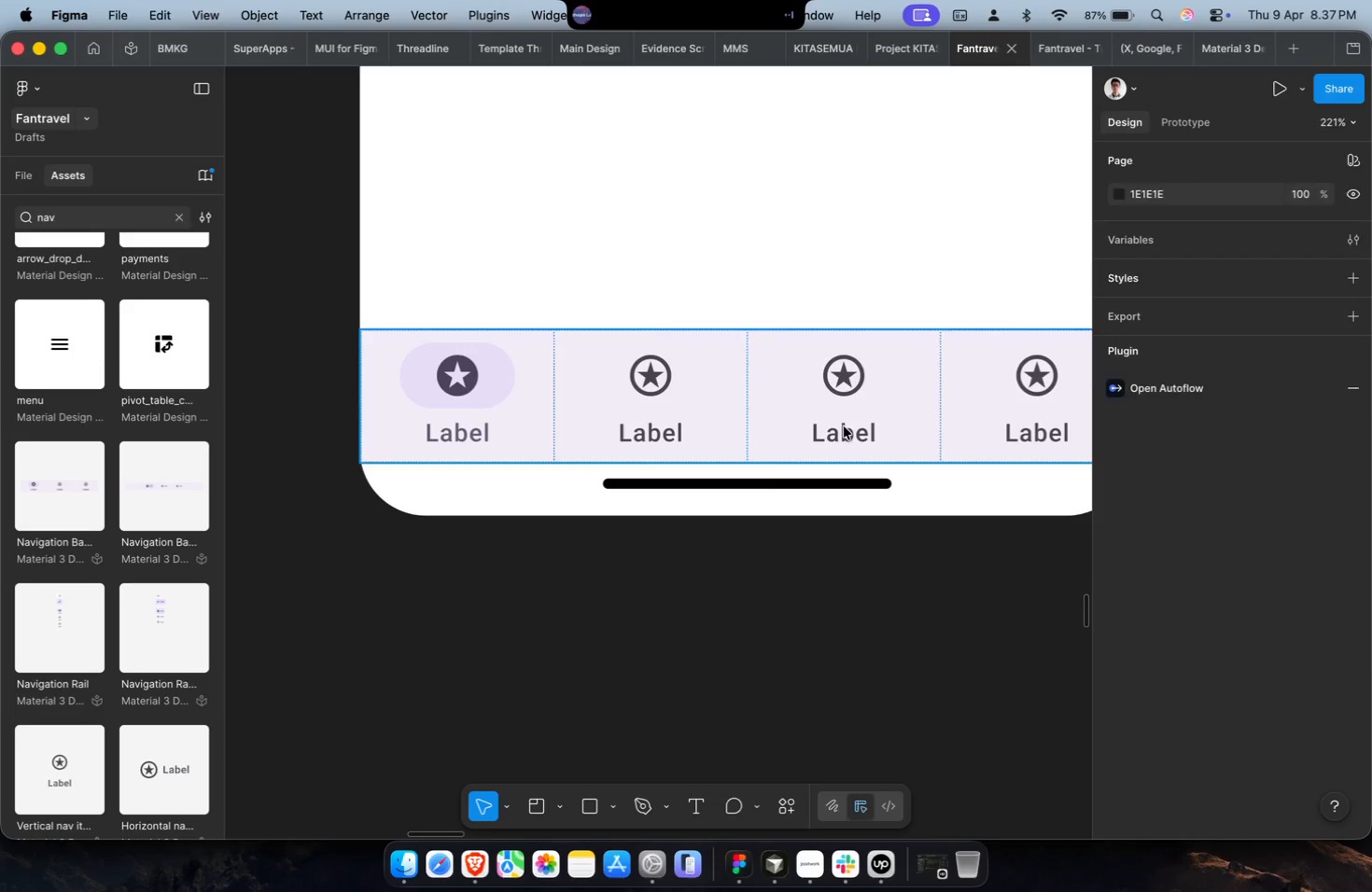 
triple_click([844, 426])
 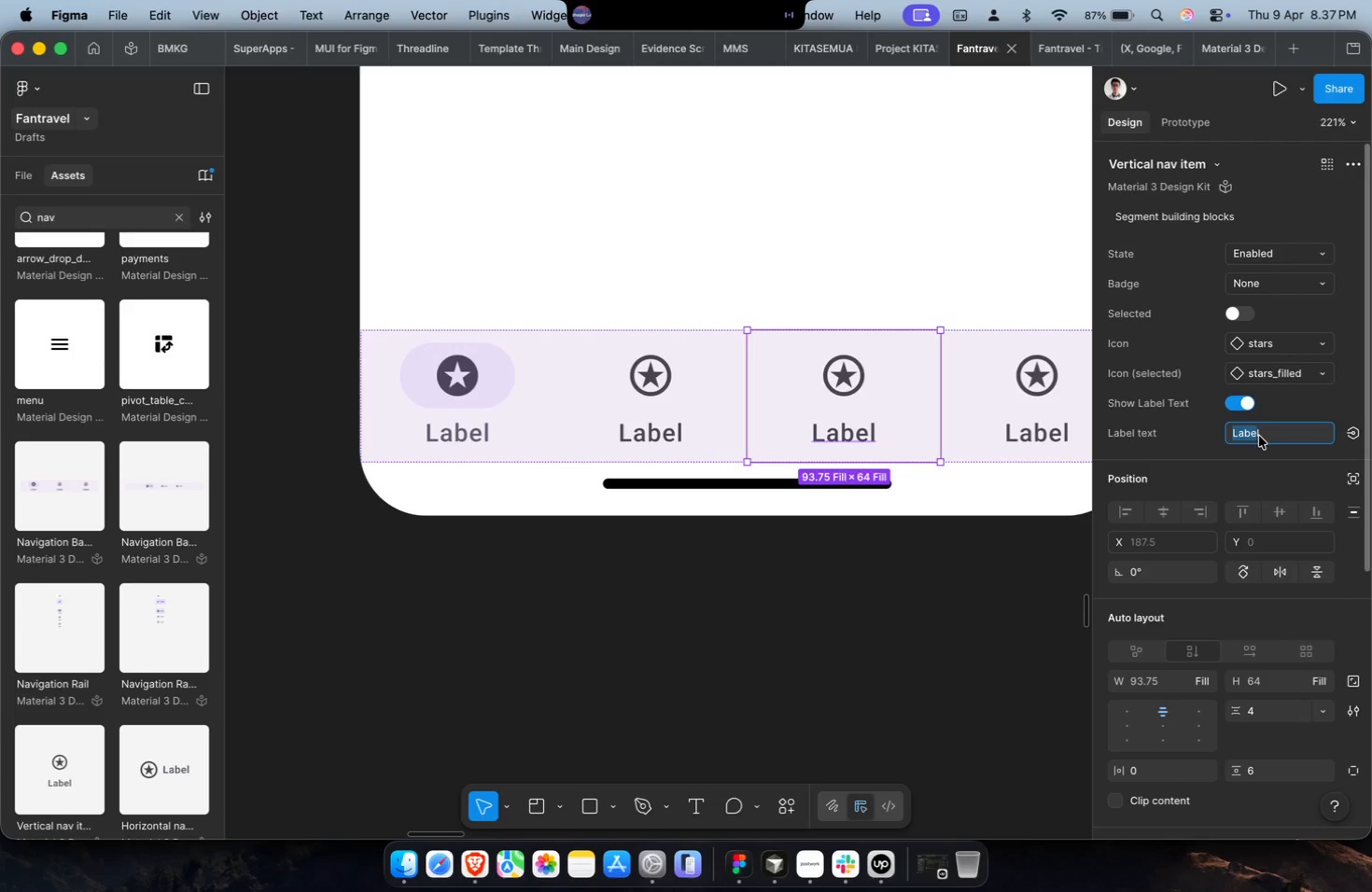 
key(F)
 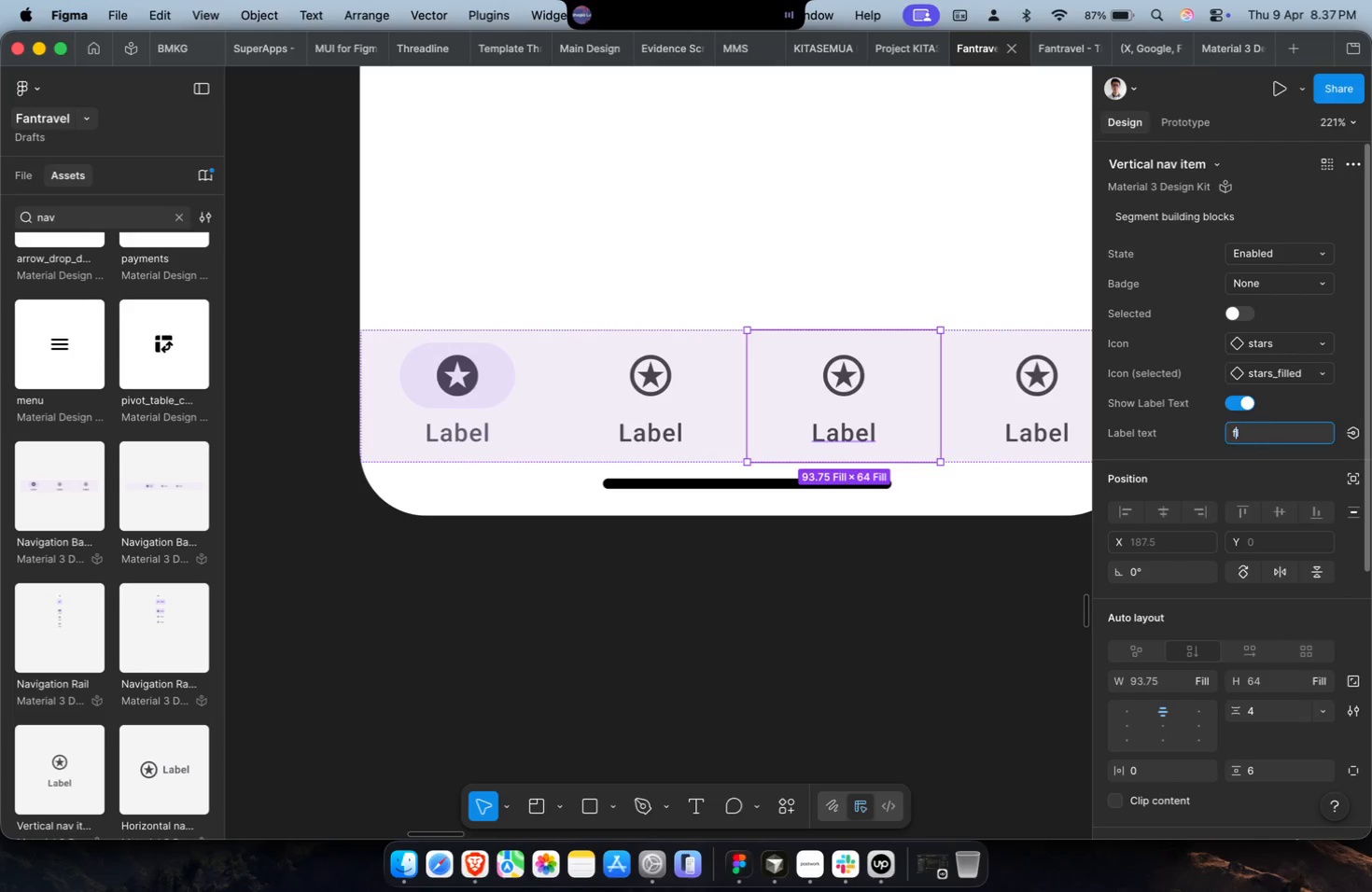 
key(Enter)
 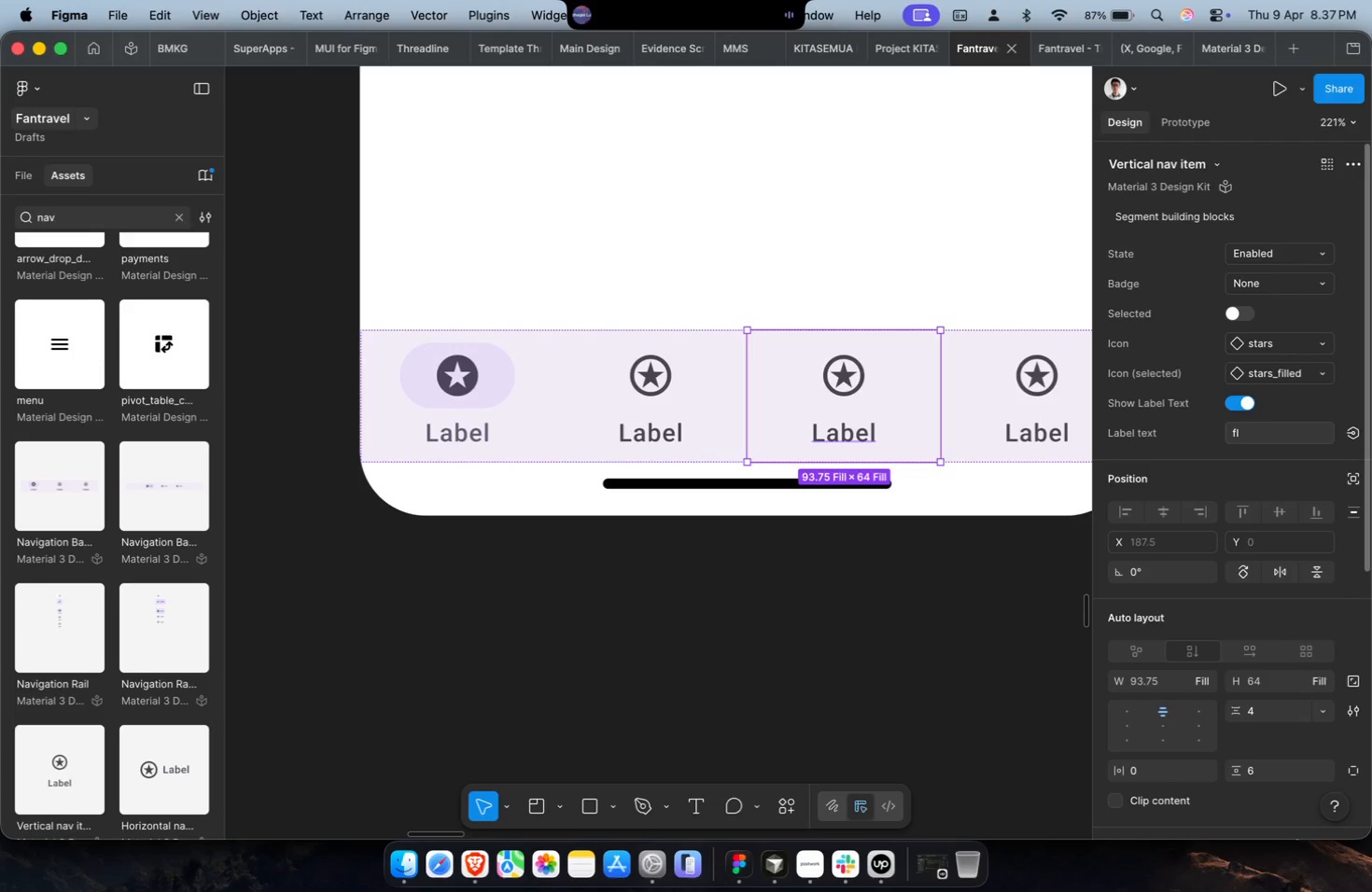 
key(D)
 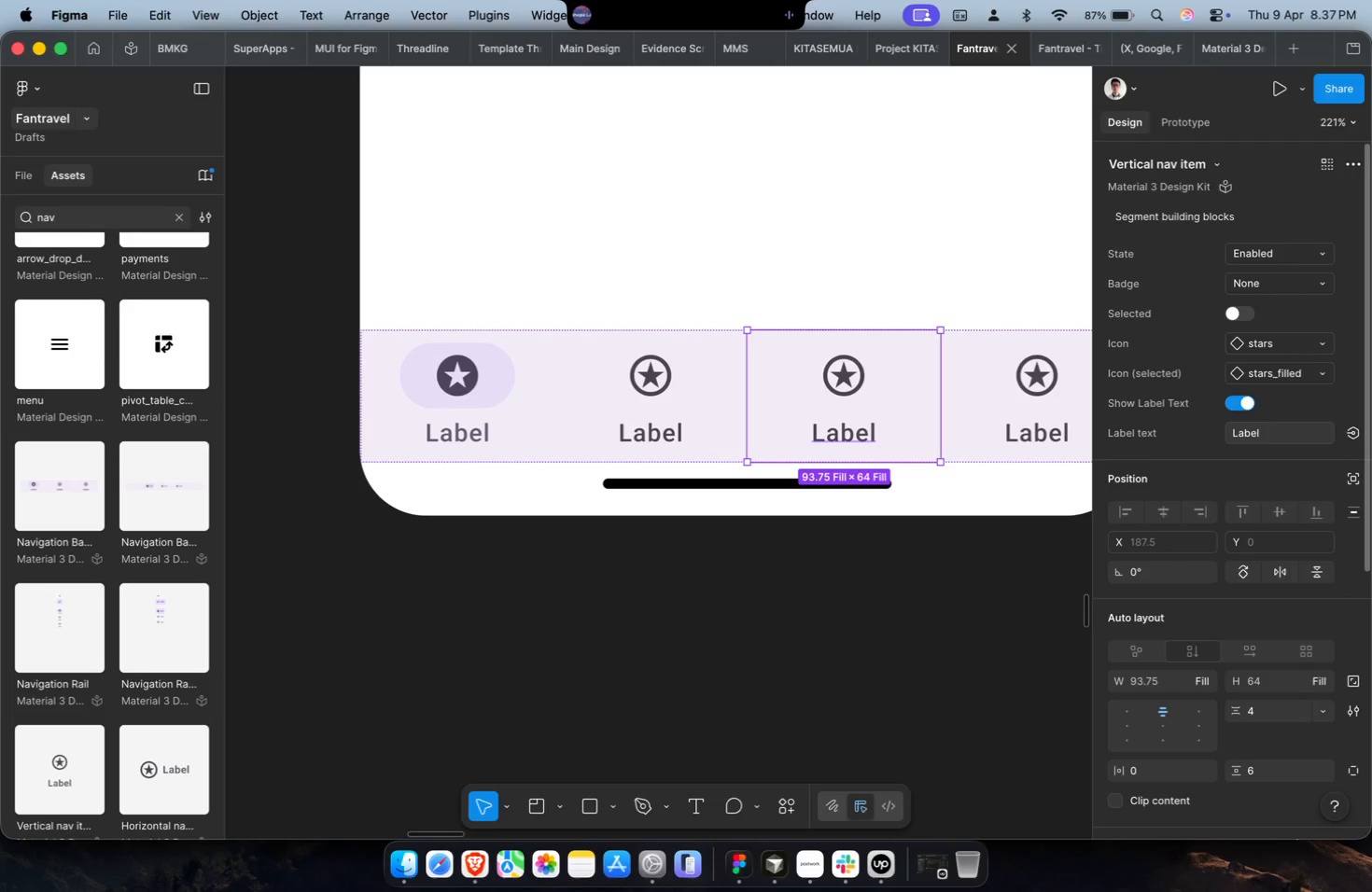 
key(Enter)
 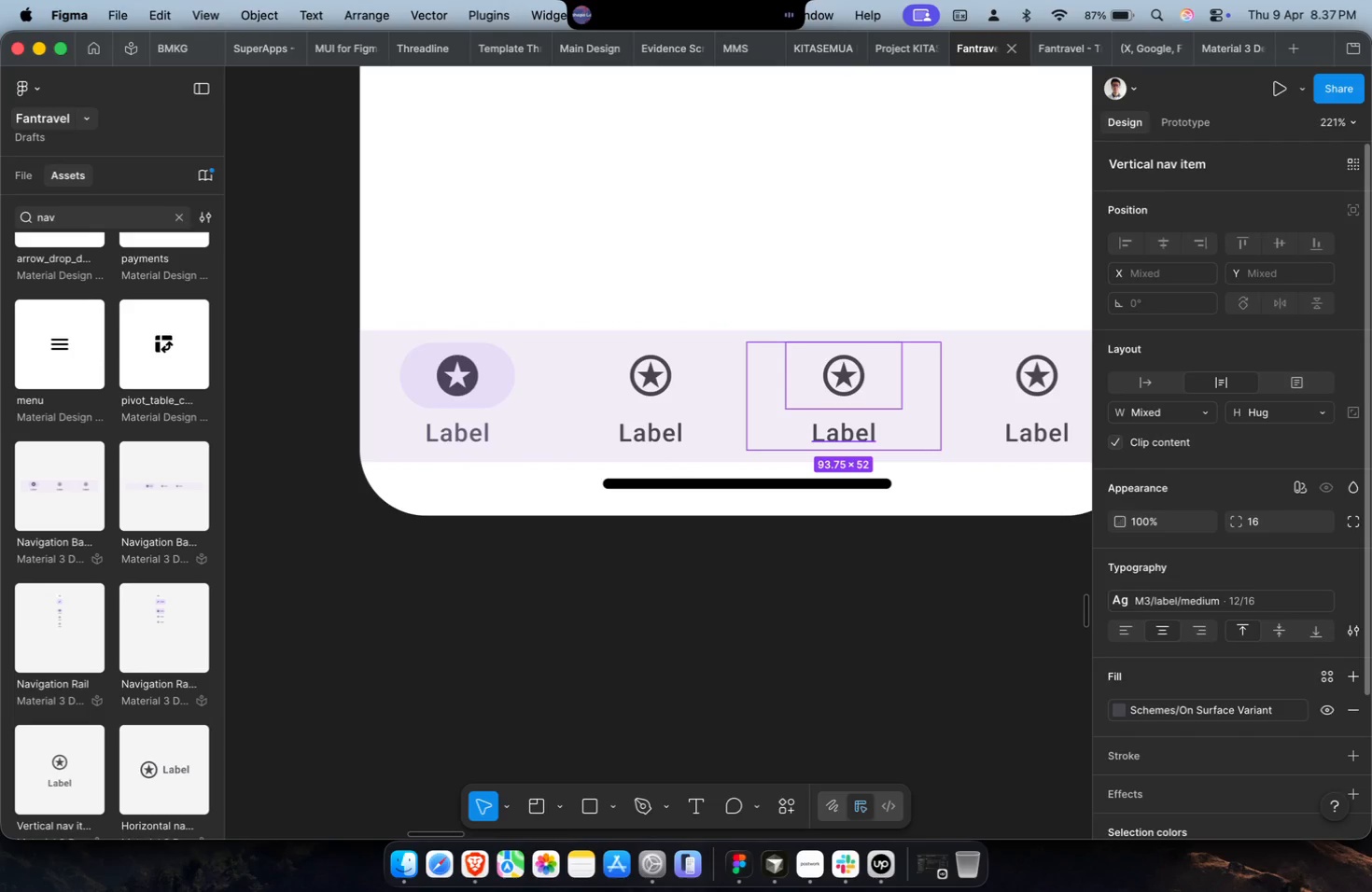 
hold_key(key=CommandLeft, duration=0.48)
 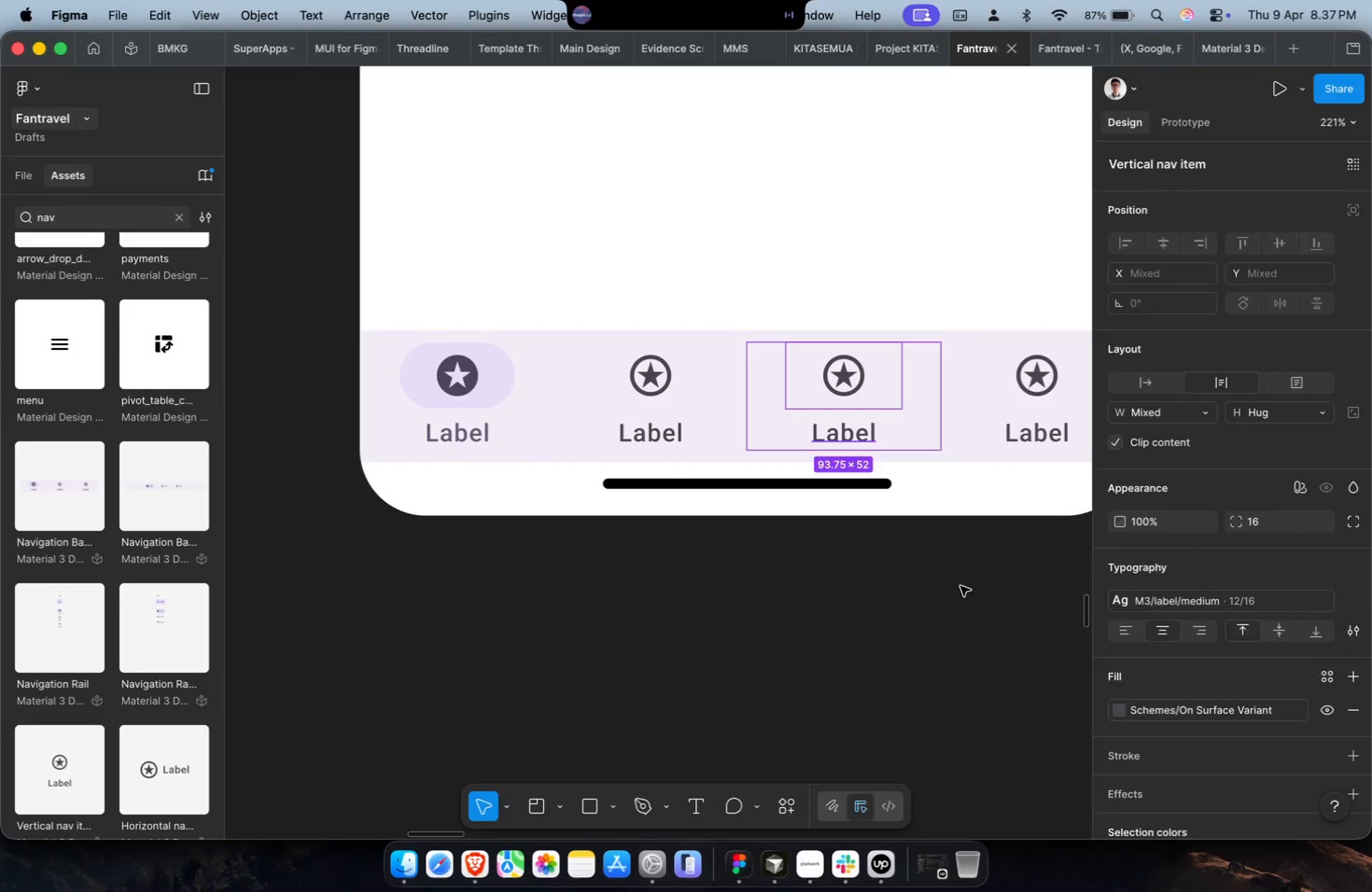 
left_click([958, 598])
 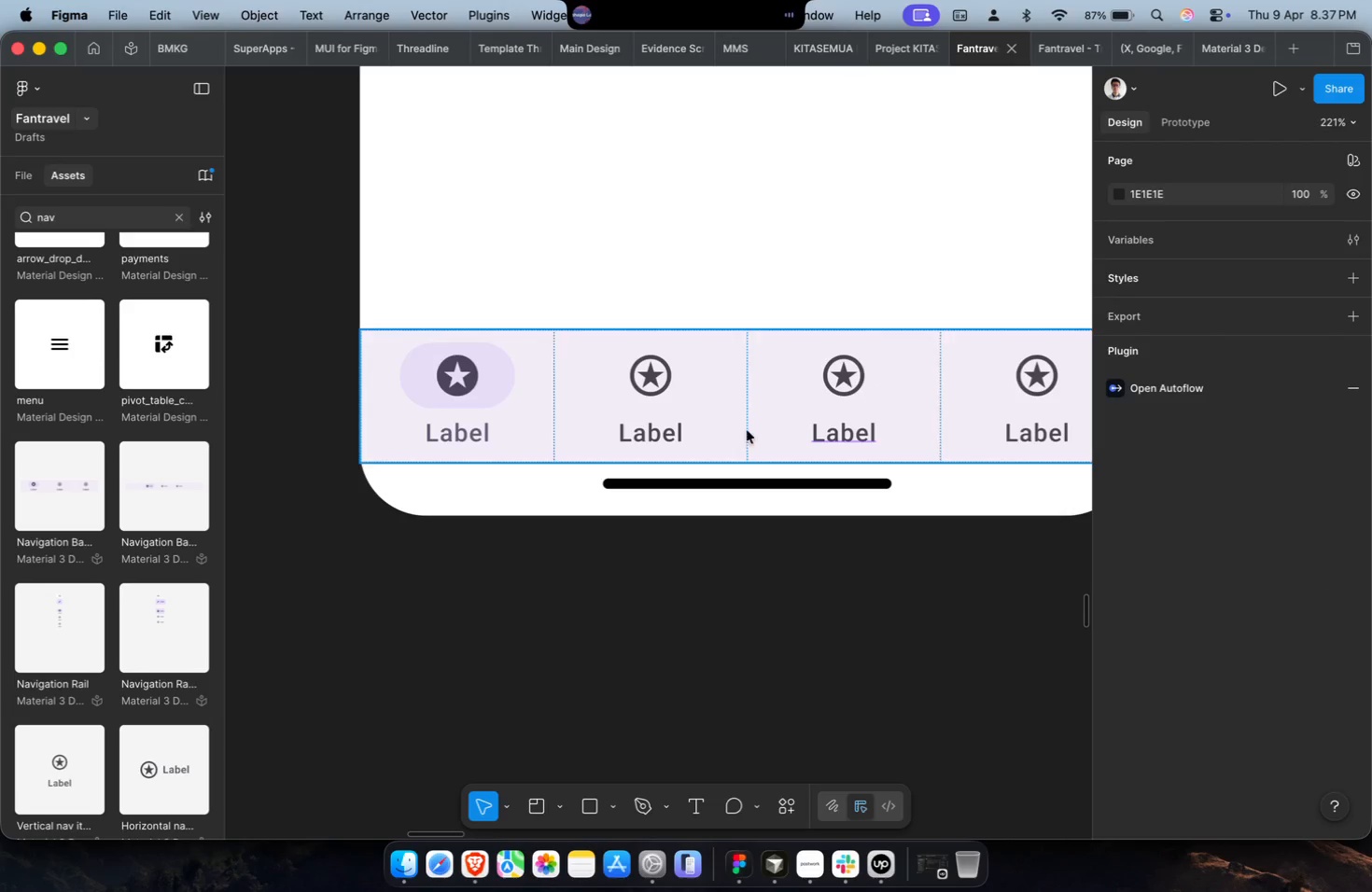 
scroll: coordinate [3, 675], scroll_direction: down, amount: 7.0
 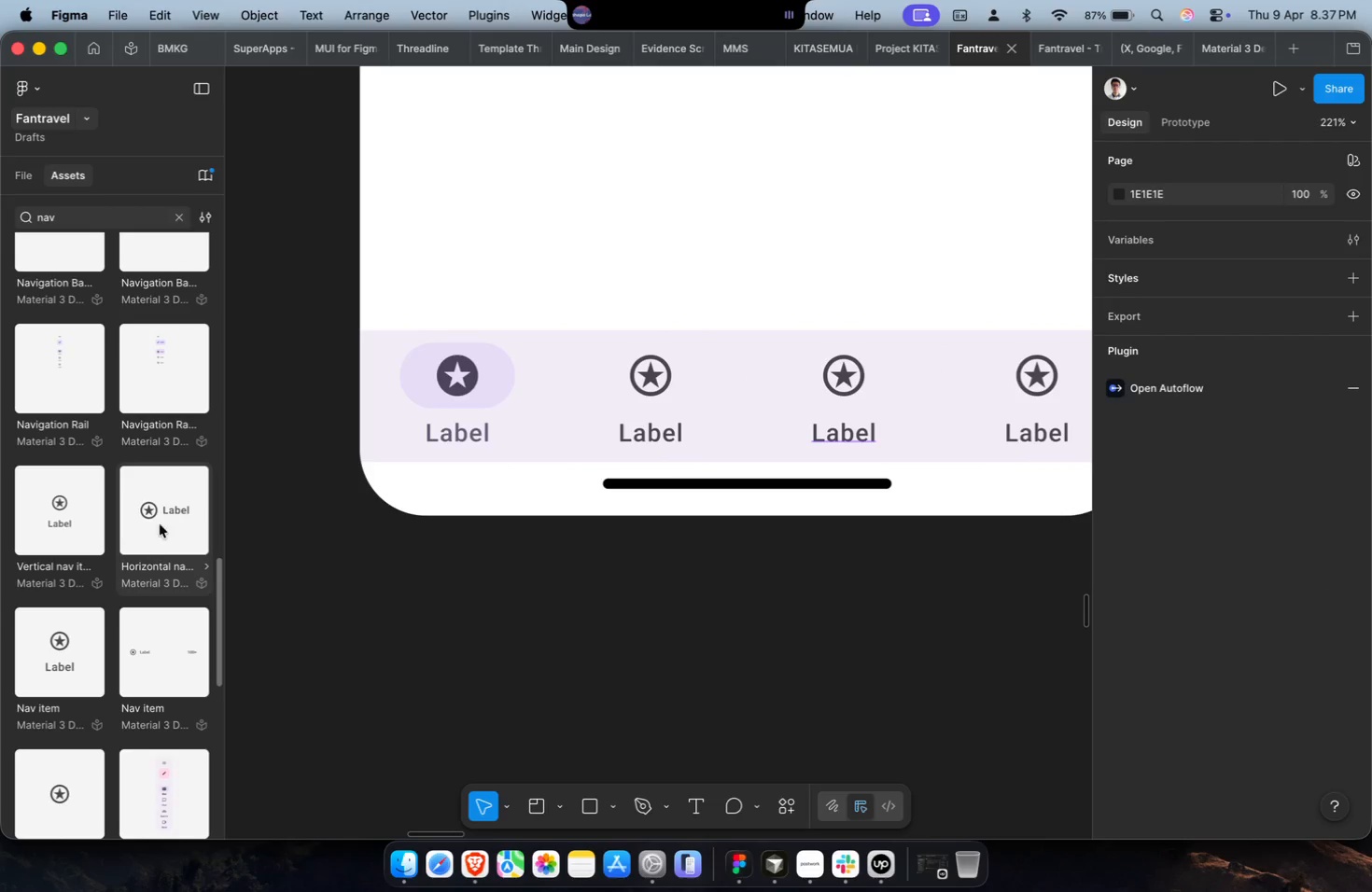 
left_click_drag(start_coordinate=[62, 523], to_coordinate=[388, 651])
 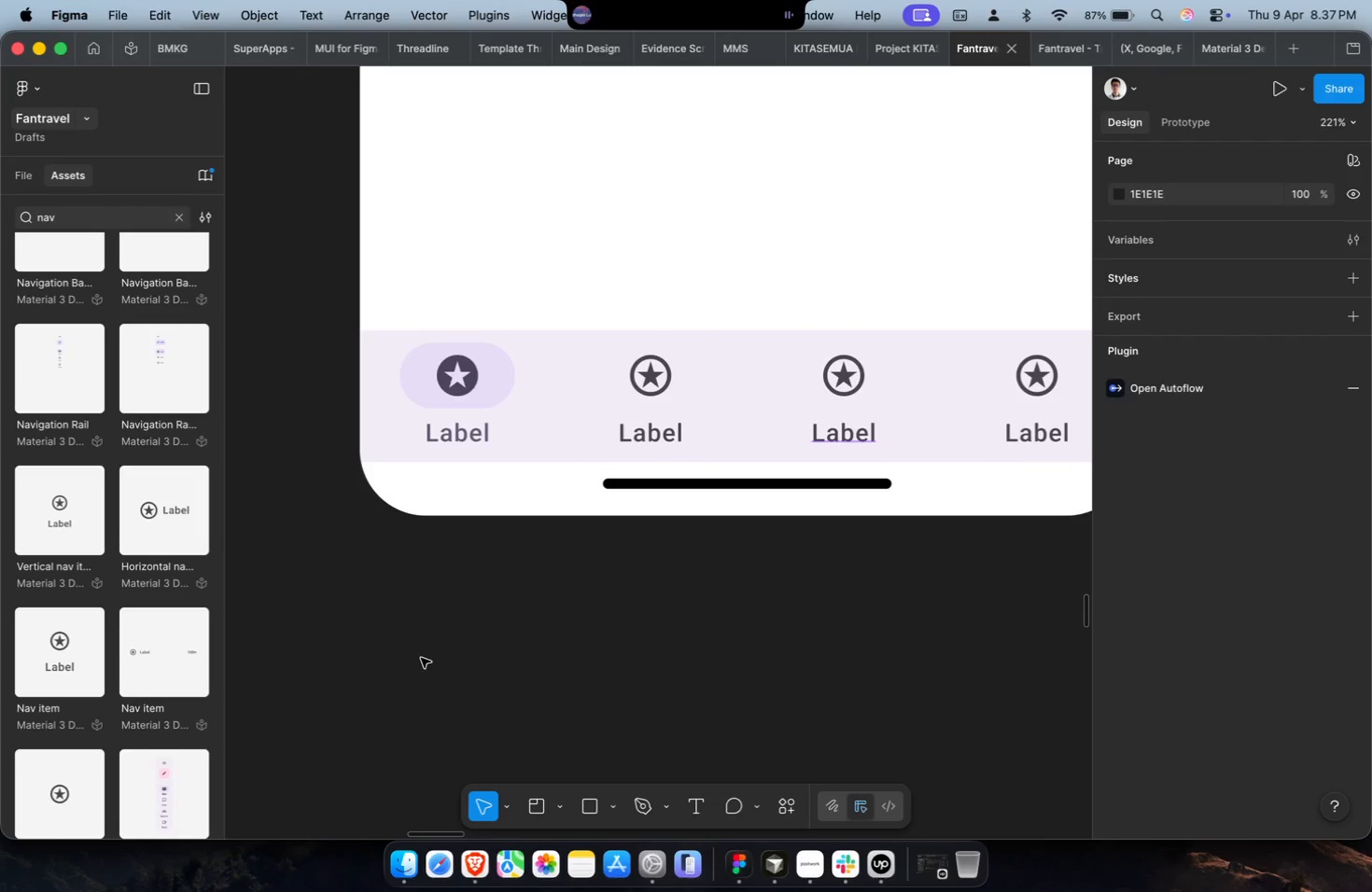 
key(Shift+ShiftLeft)
 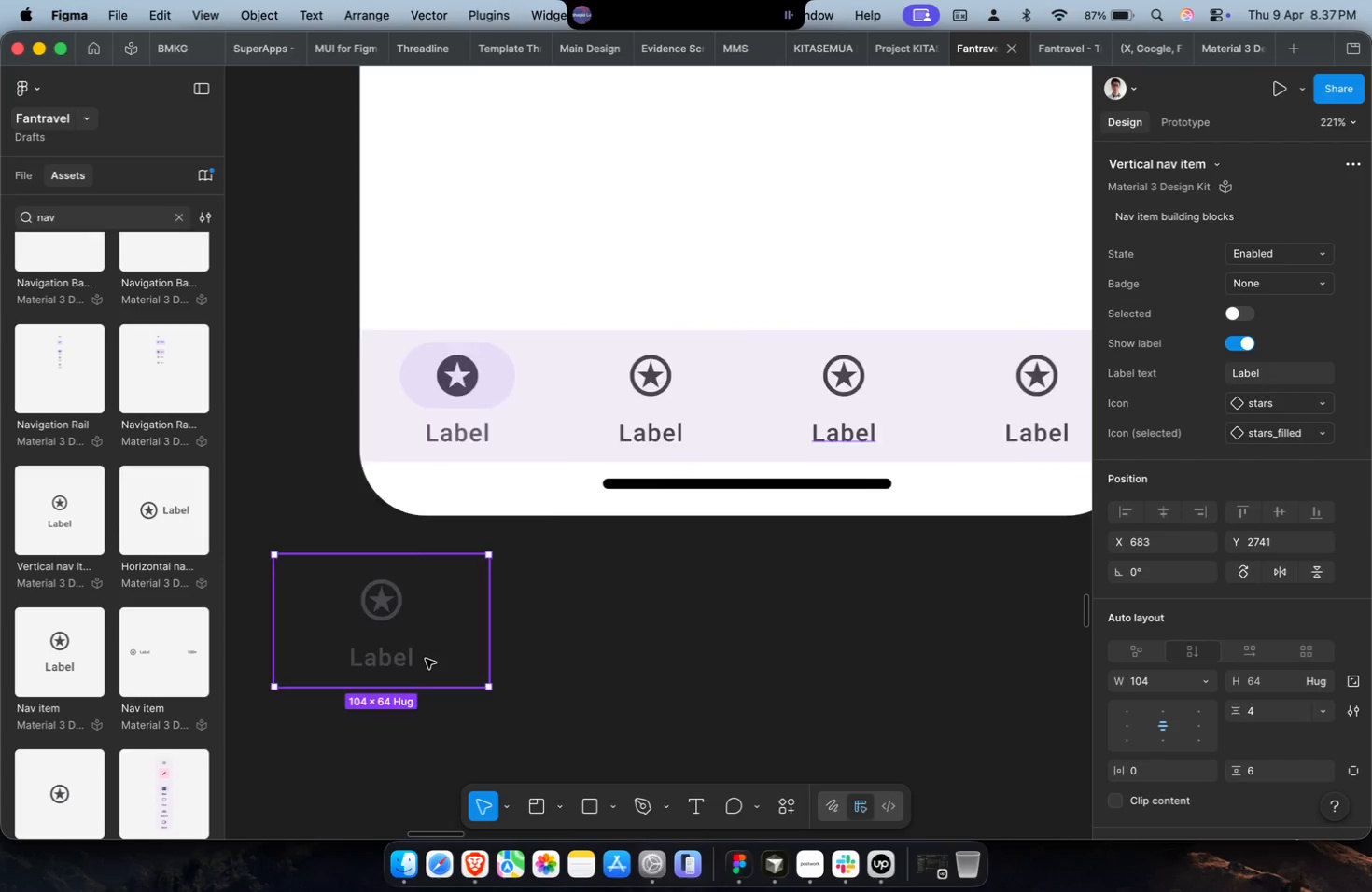 
scroll: coordinate [426, 659], scroll_direction: up, amount: 4.0
 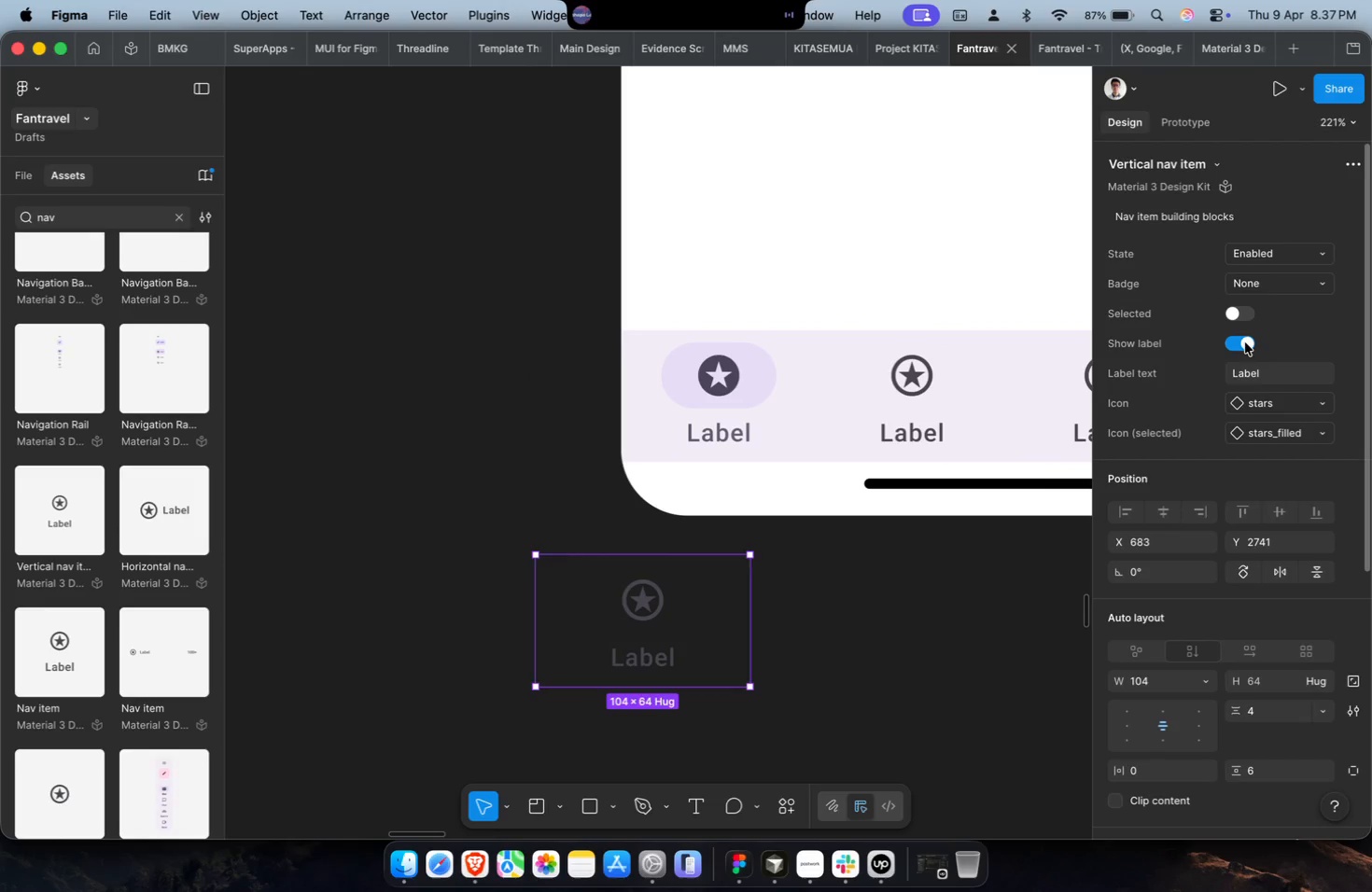 
double_click([1245, 342])
 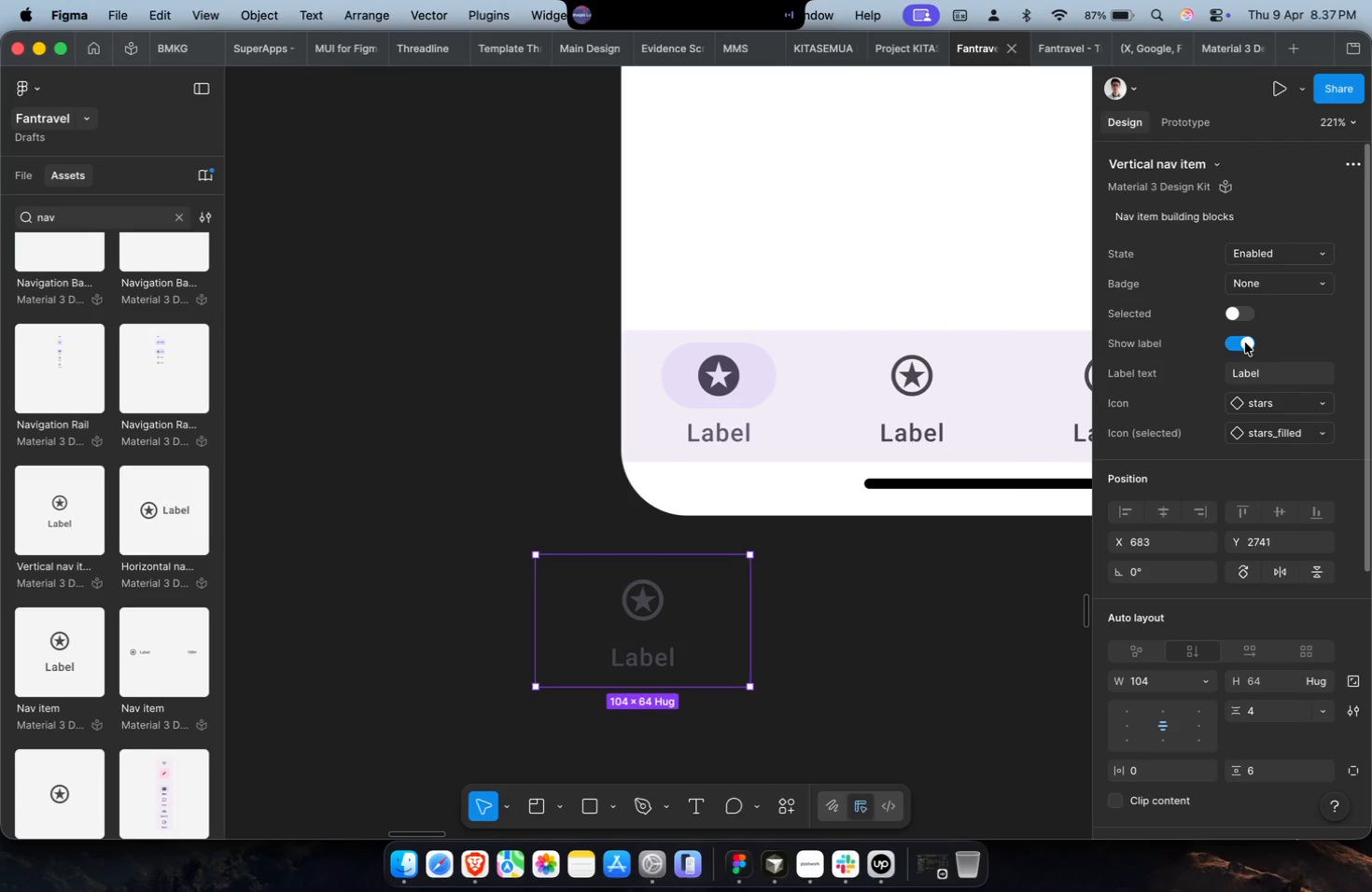 
triple_click([1245, 342])
 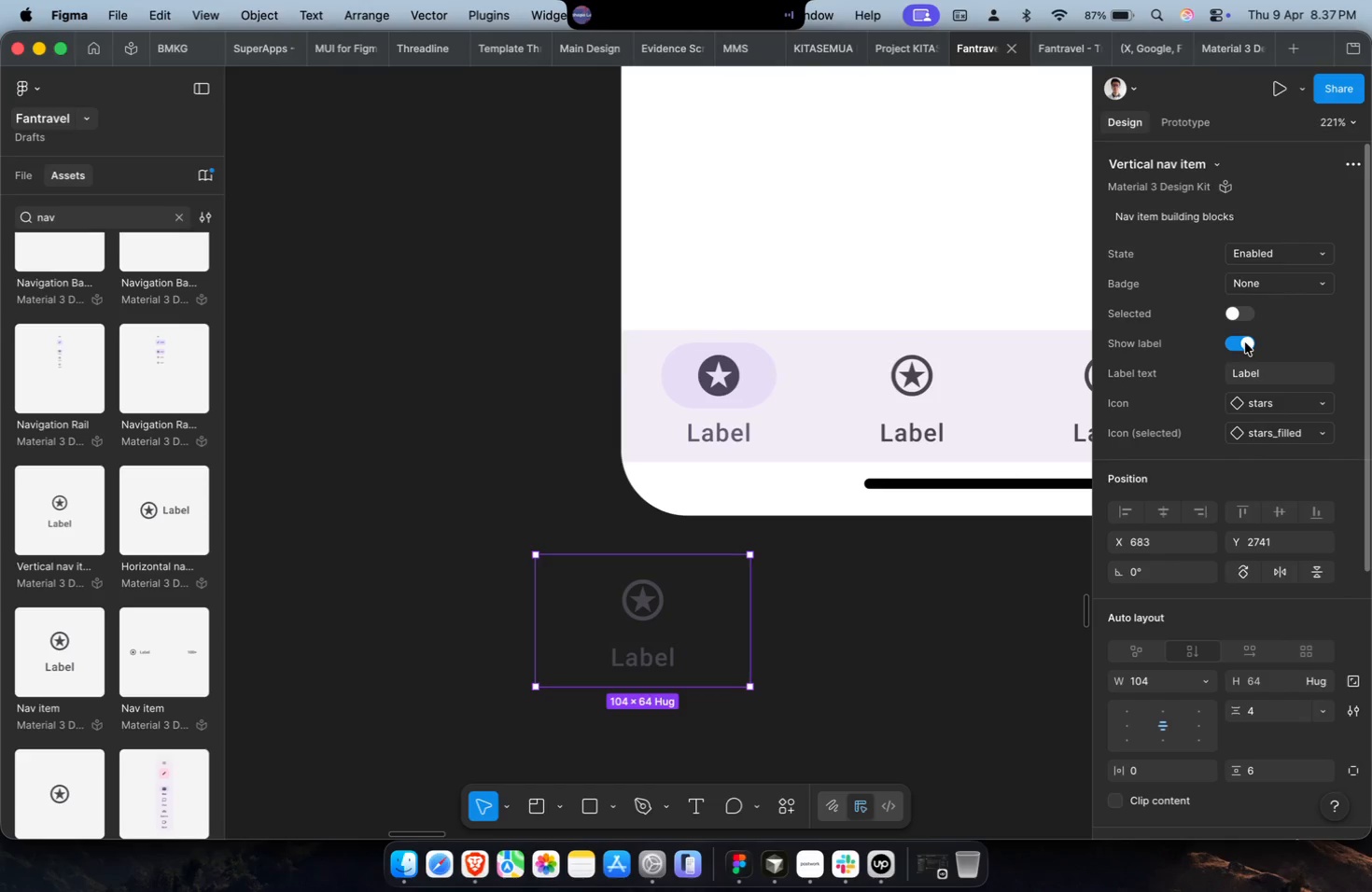 
triple_click([1245, 342])
 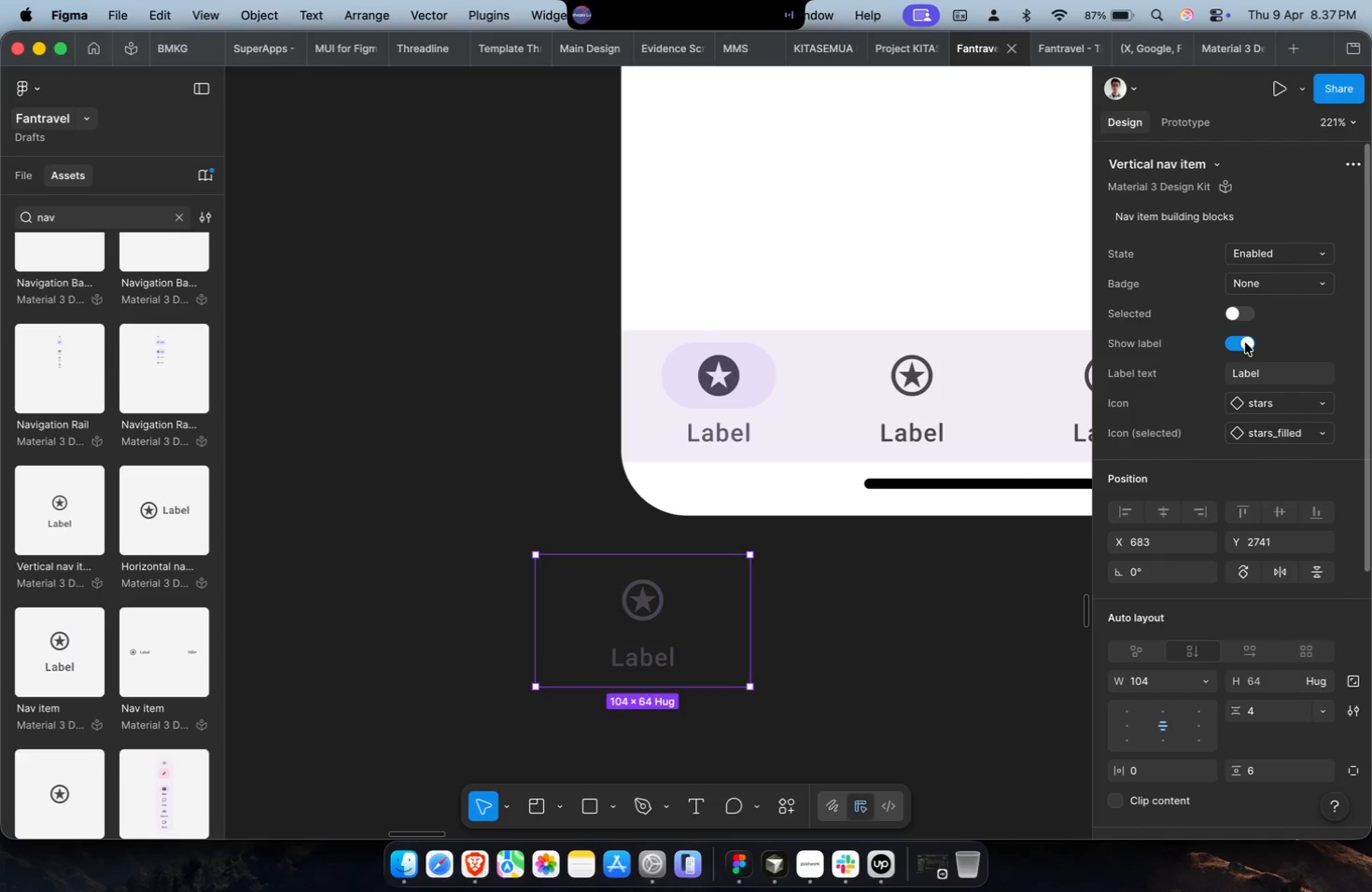 
triple_click([1245, 342])
 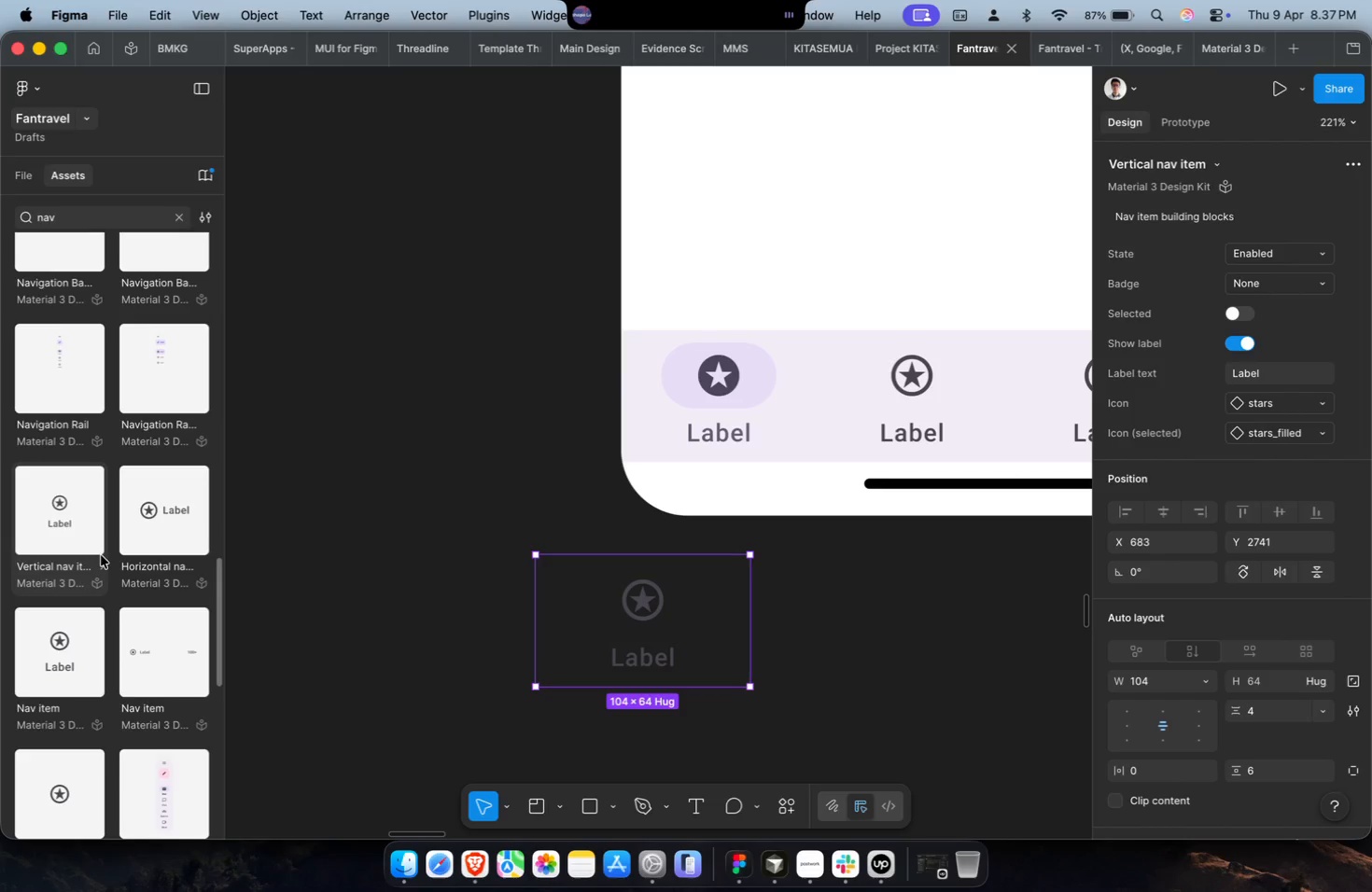 
scroll: coordinate [100, 592], scroll_direction: down, amount: 6.0
 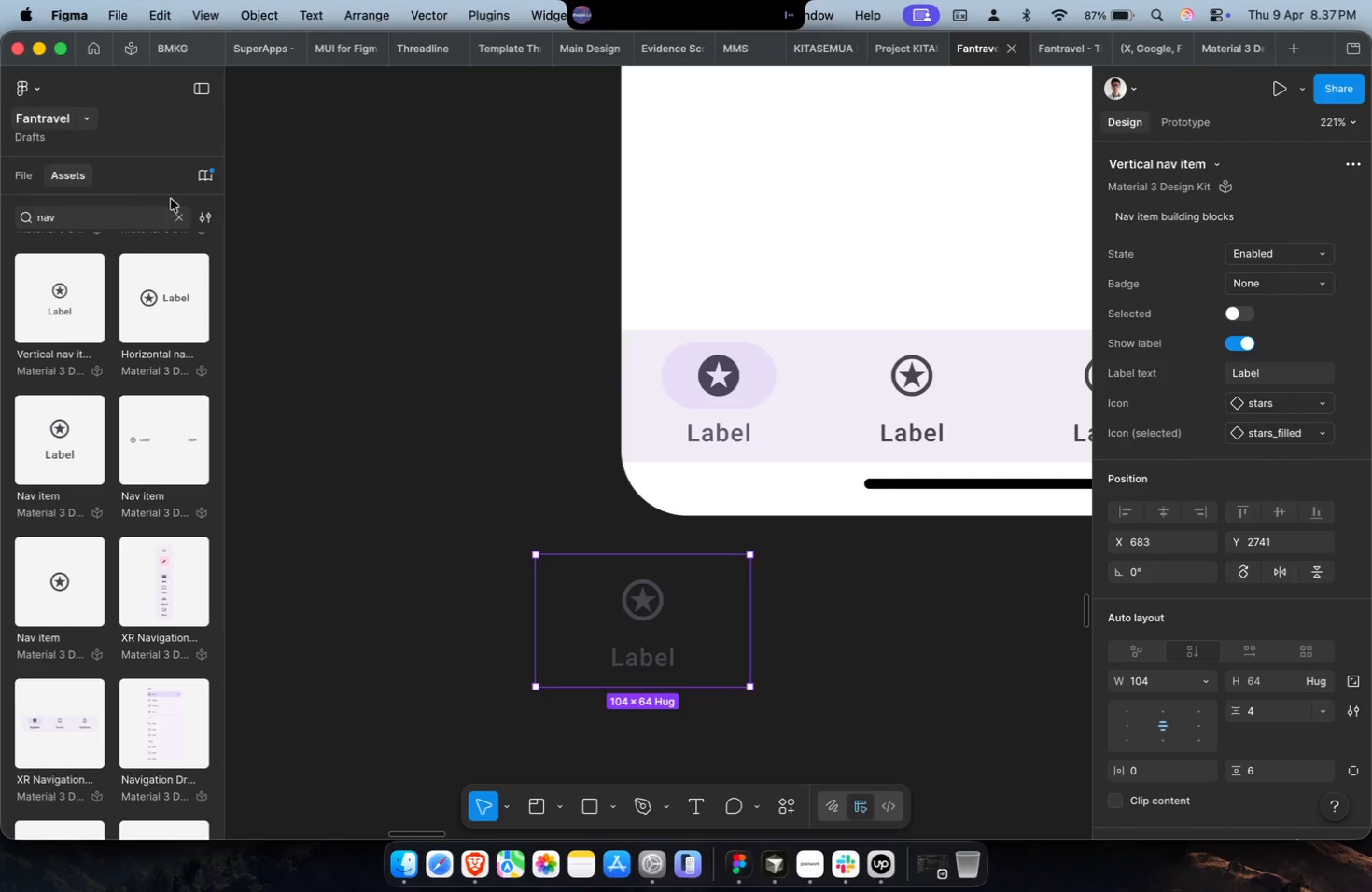 
left_click([177, 214])
 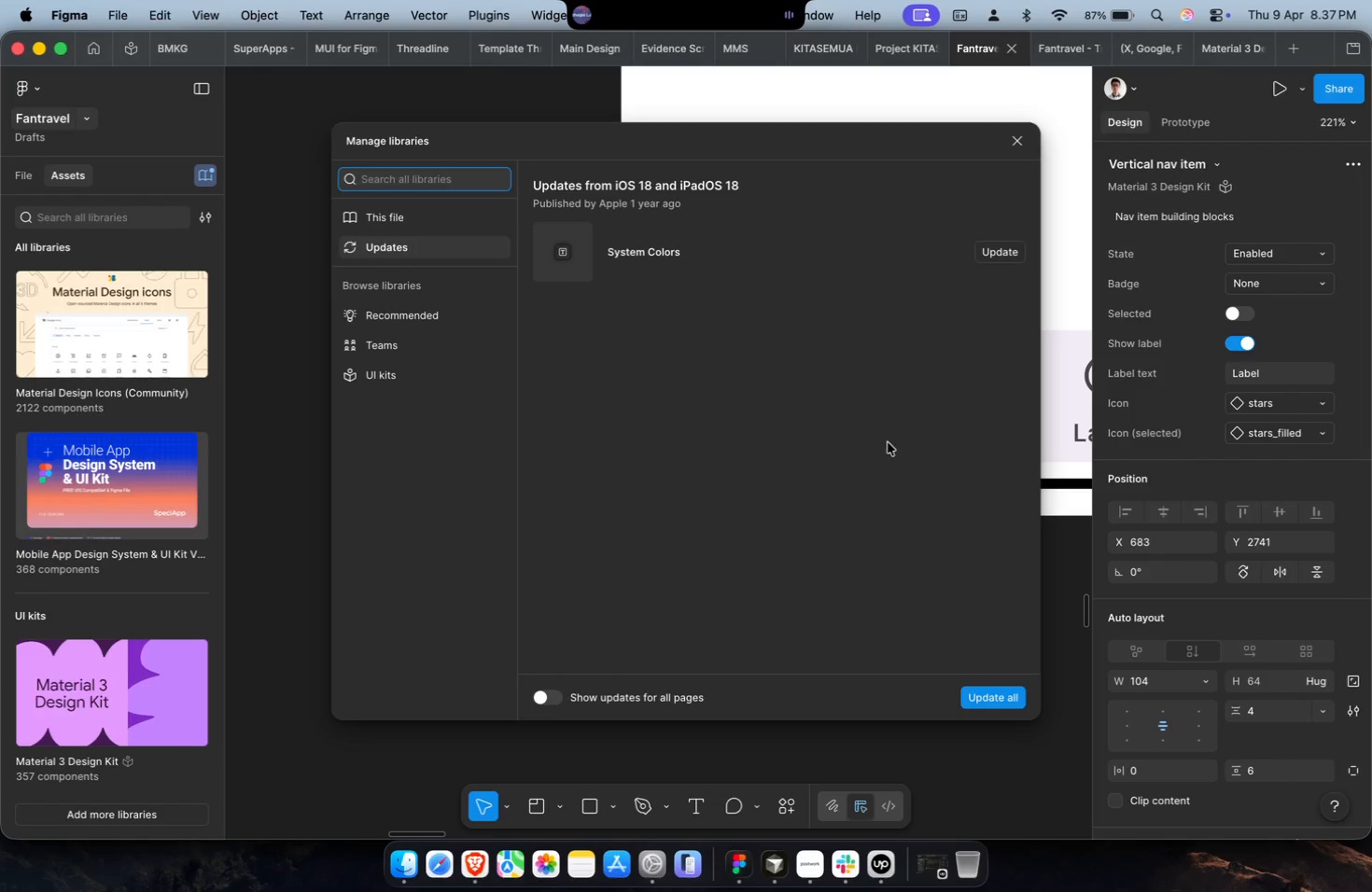 
left_click([988, 694])
 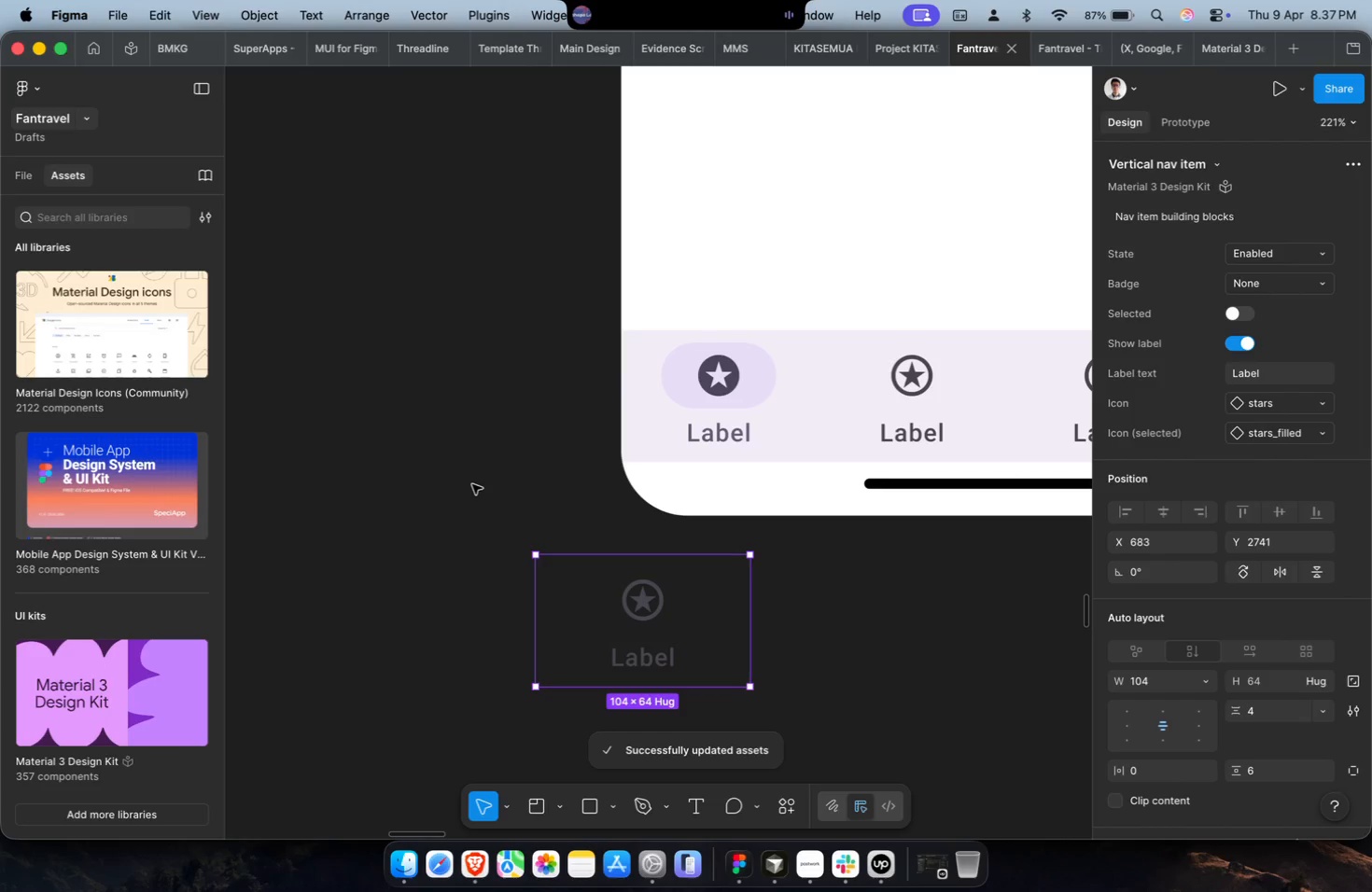 
wait(12.04)
 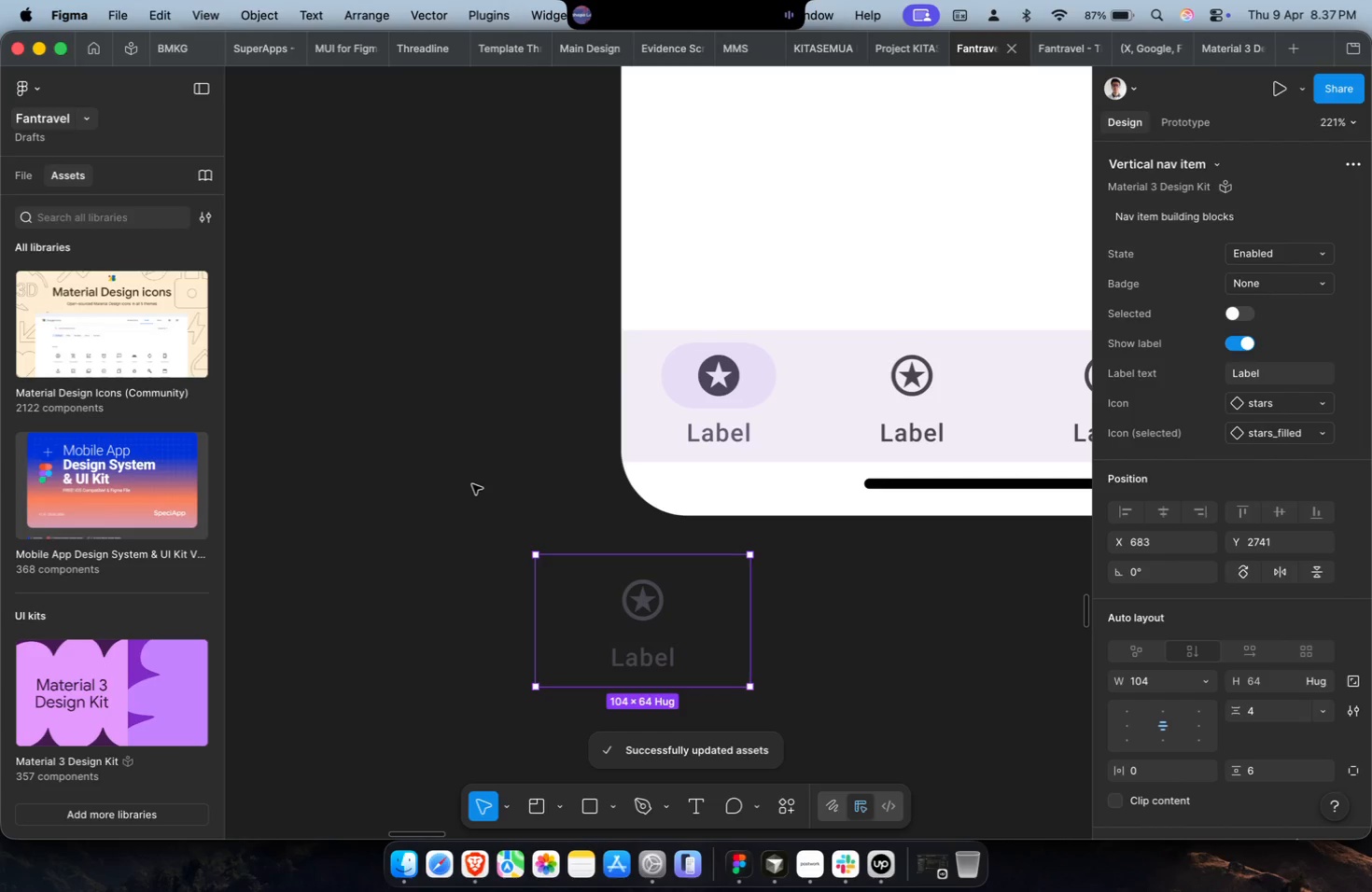 
scroll: coordinate [472, 484], scroll_direction: down, amount: 2.0
 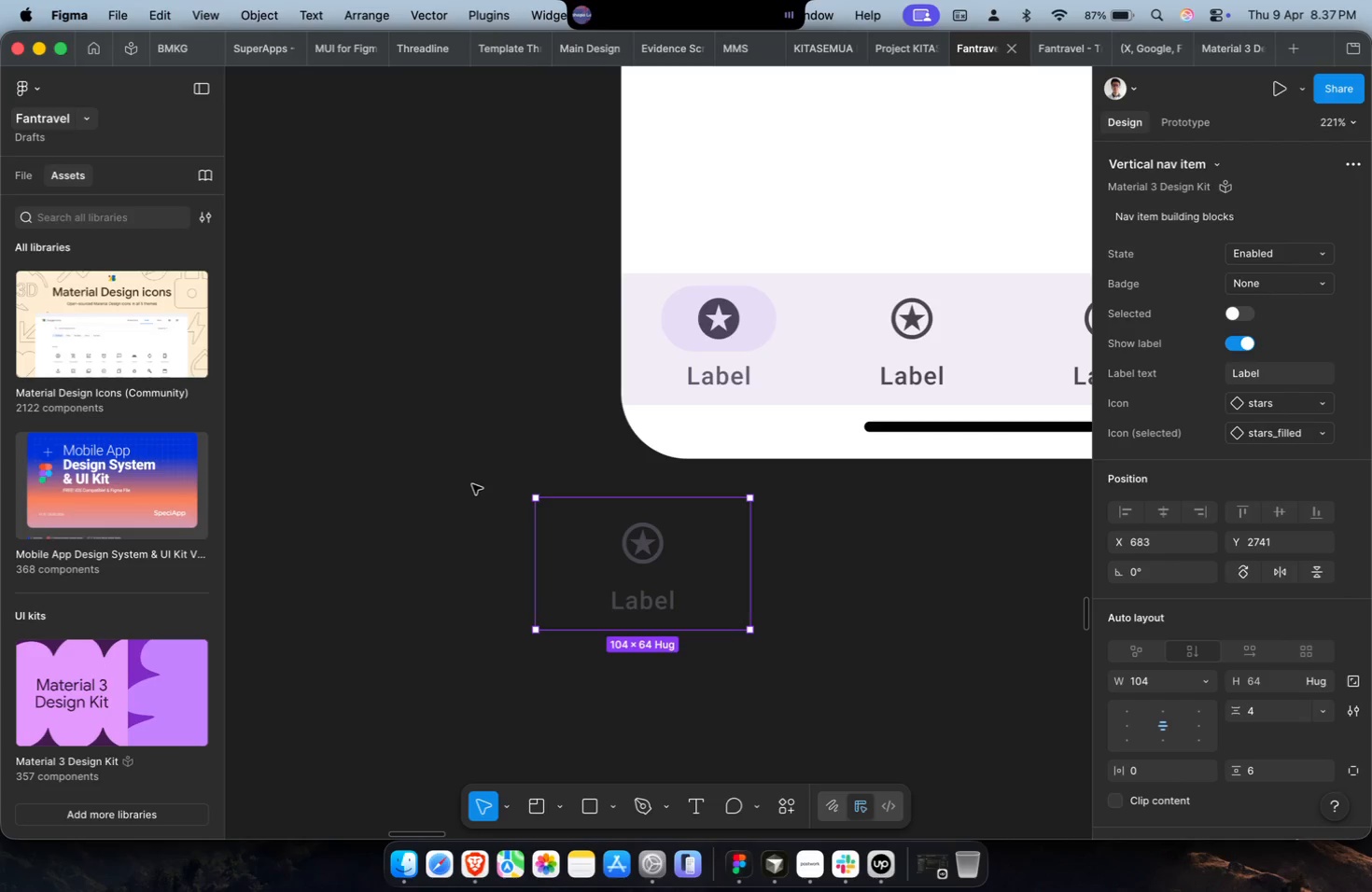 
scroll: coordinate [472, 484], scroll_direction: up, amount: 3.0
 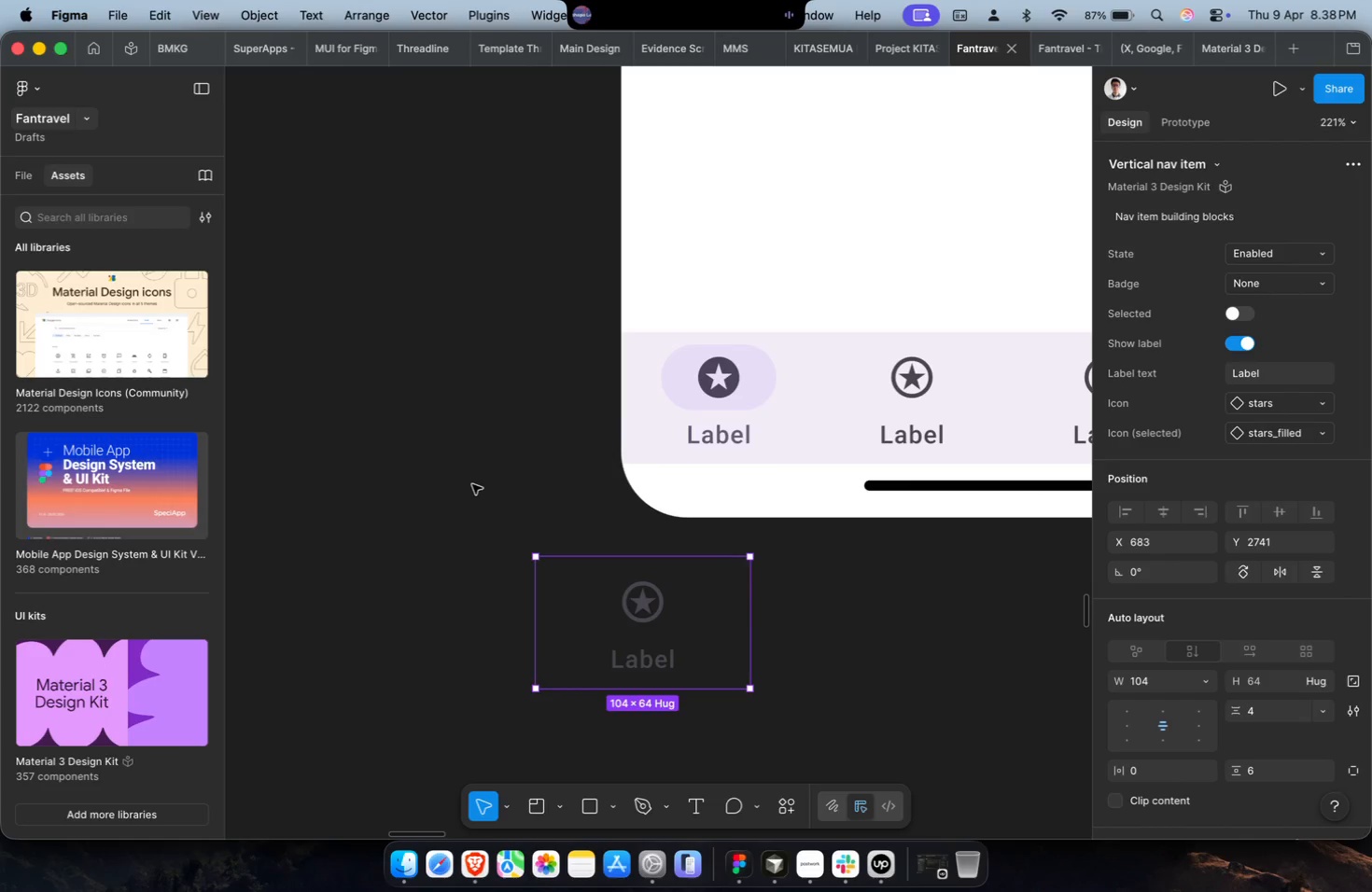 
scroll: coordinate [472, 484], scroll_direction: down, amount: 2.0
 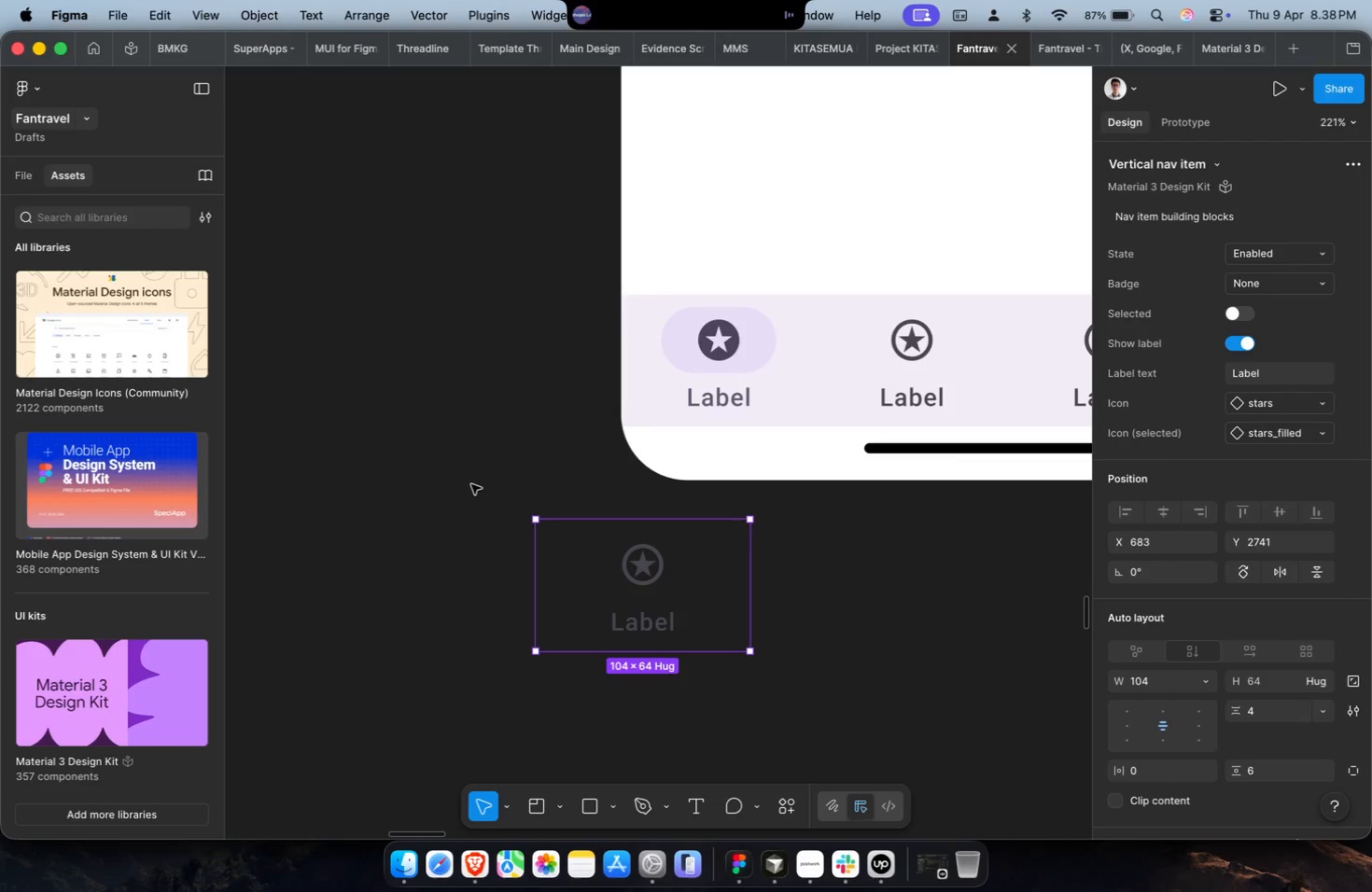 
wait(15.34)
 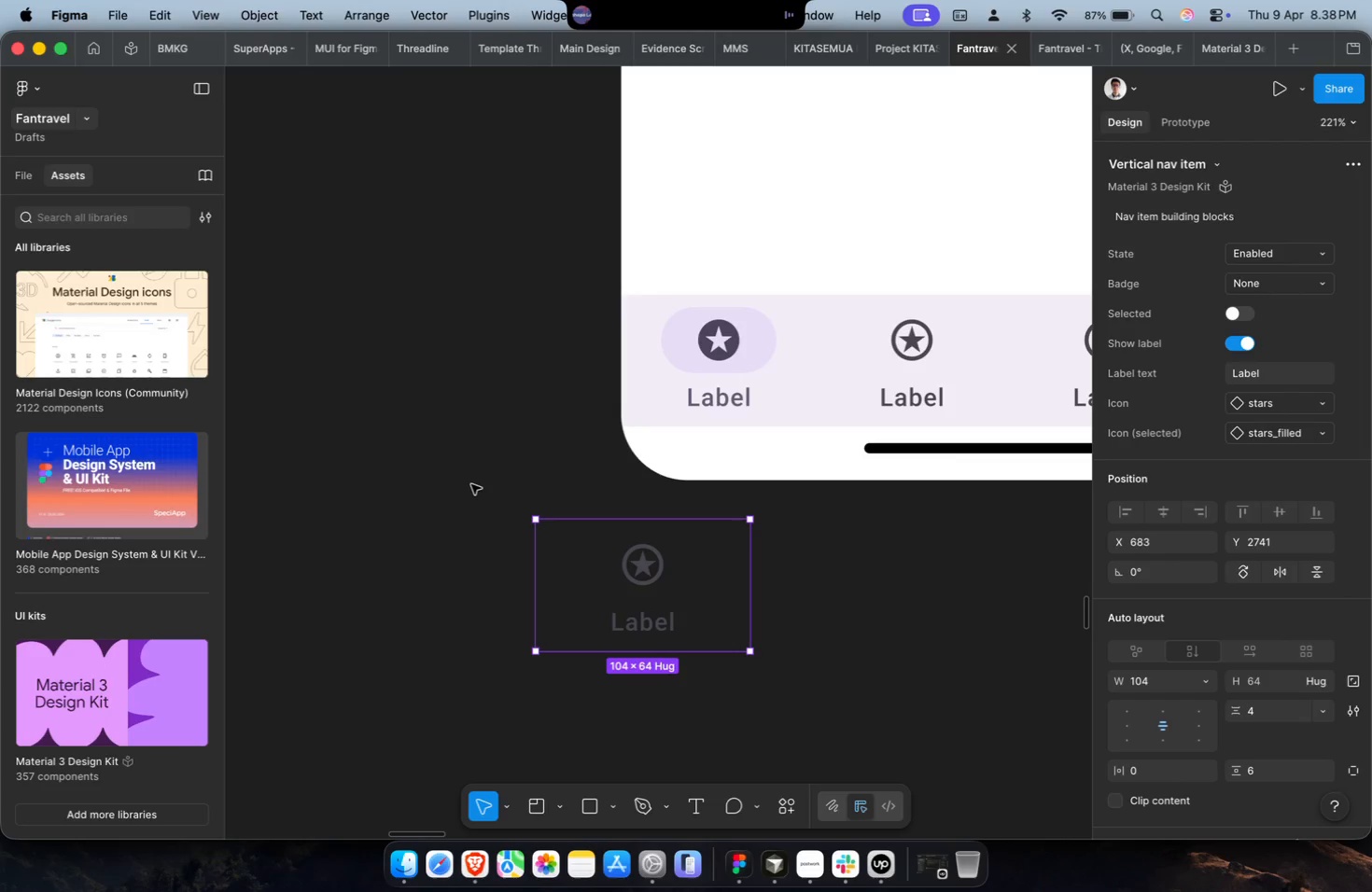 
scroll: coordinate [456, 524], scroll_direction: down, amount: 1.0
 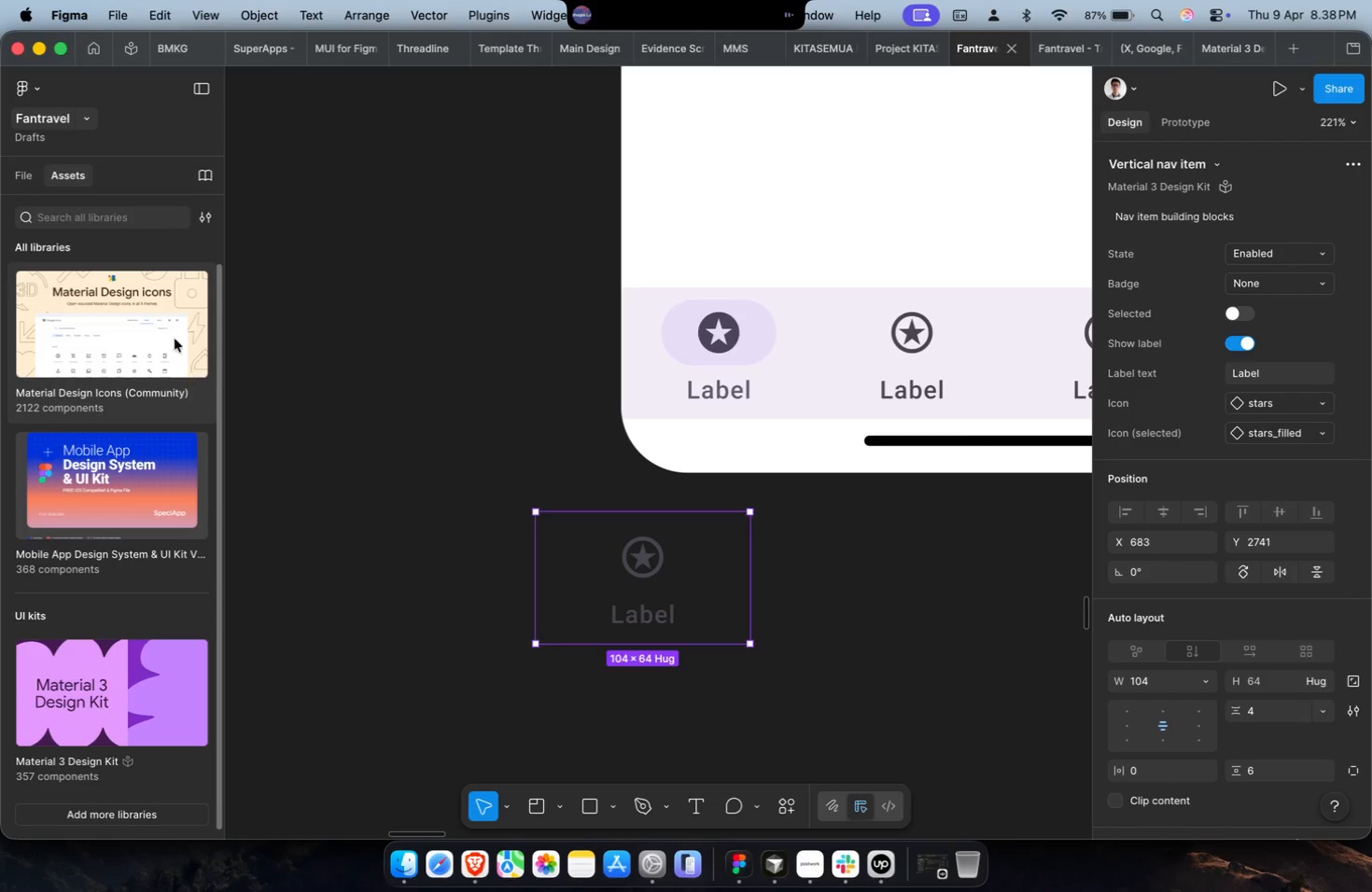 
left_click([151, 316])
 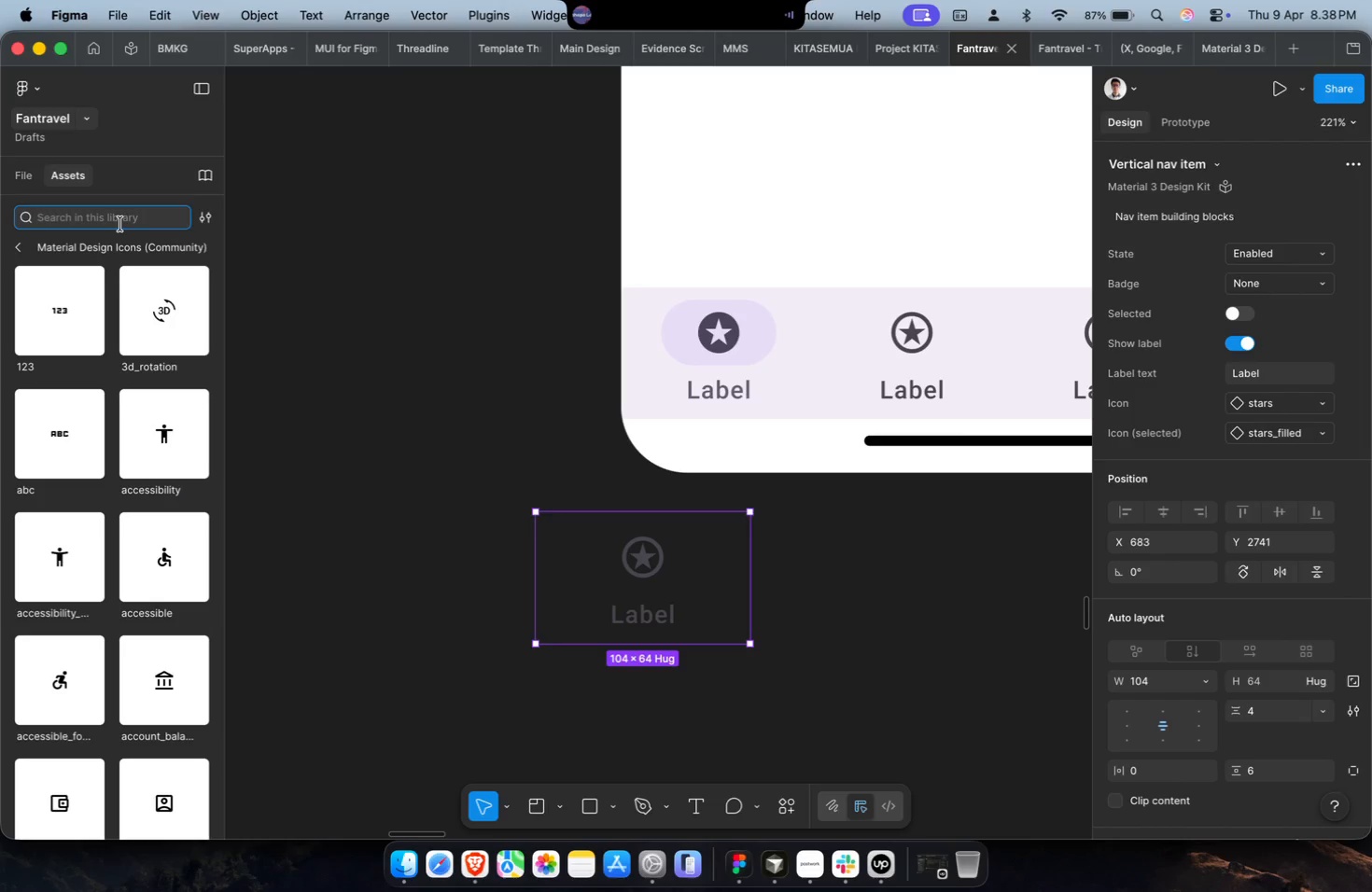 
wait(5.11)
 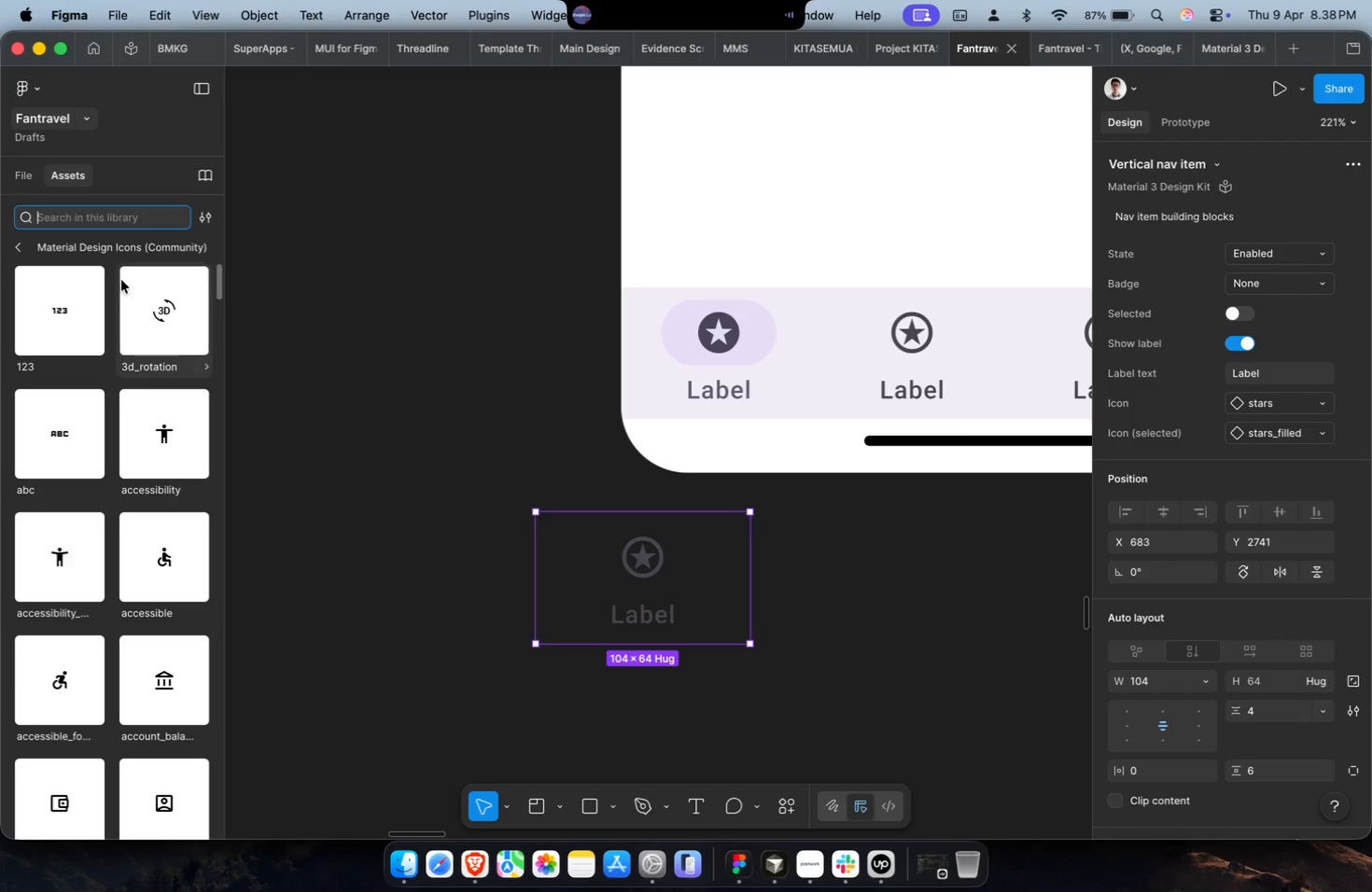 
left_click([829, 388])
 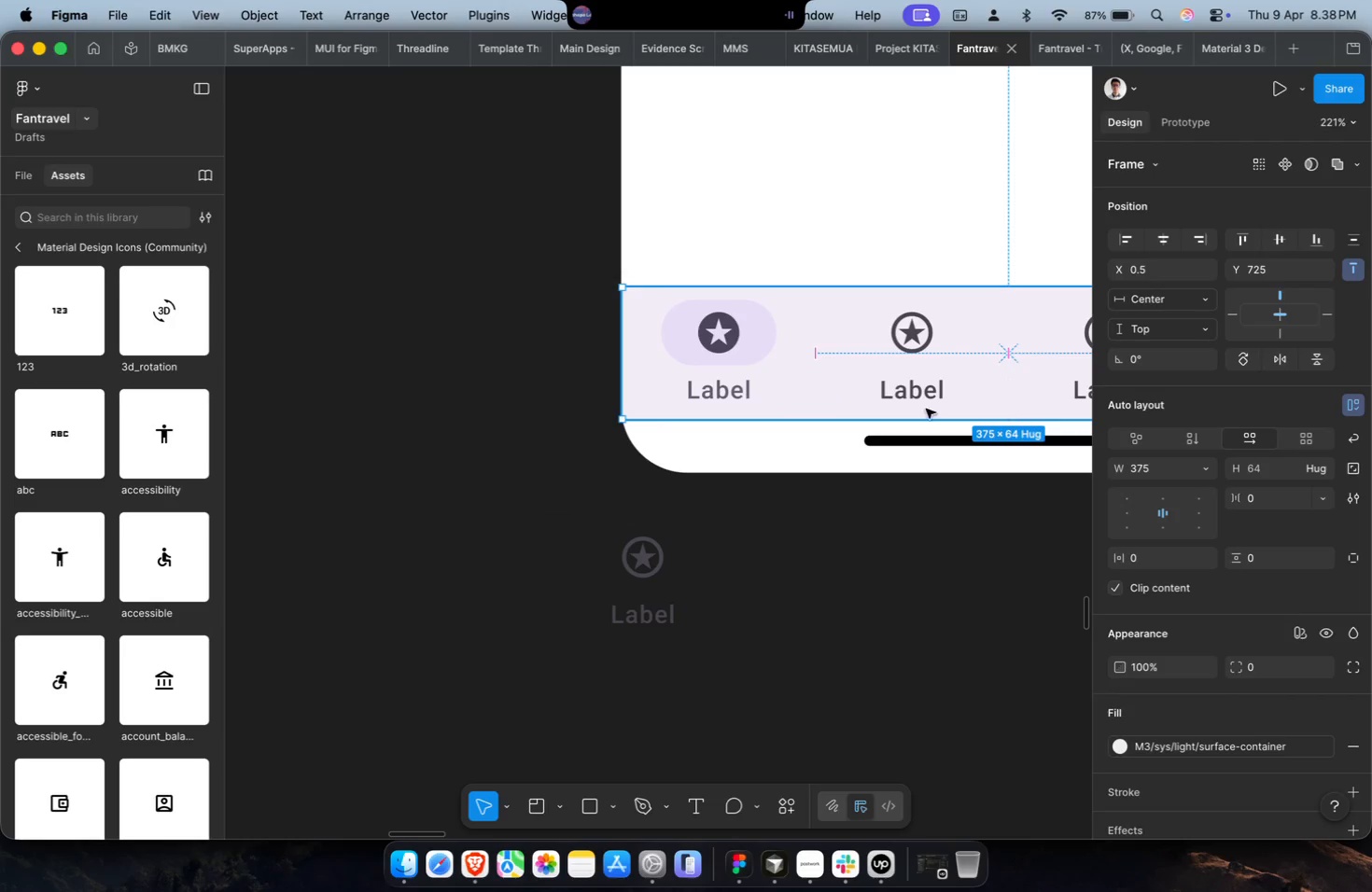 
key(Meta+CommandLeft)
 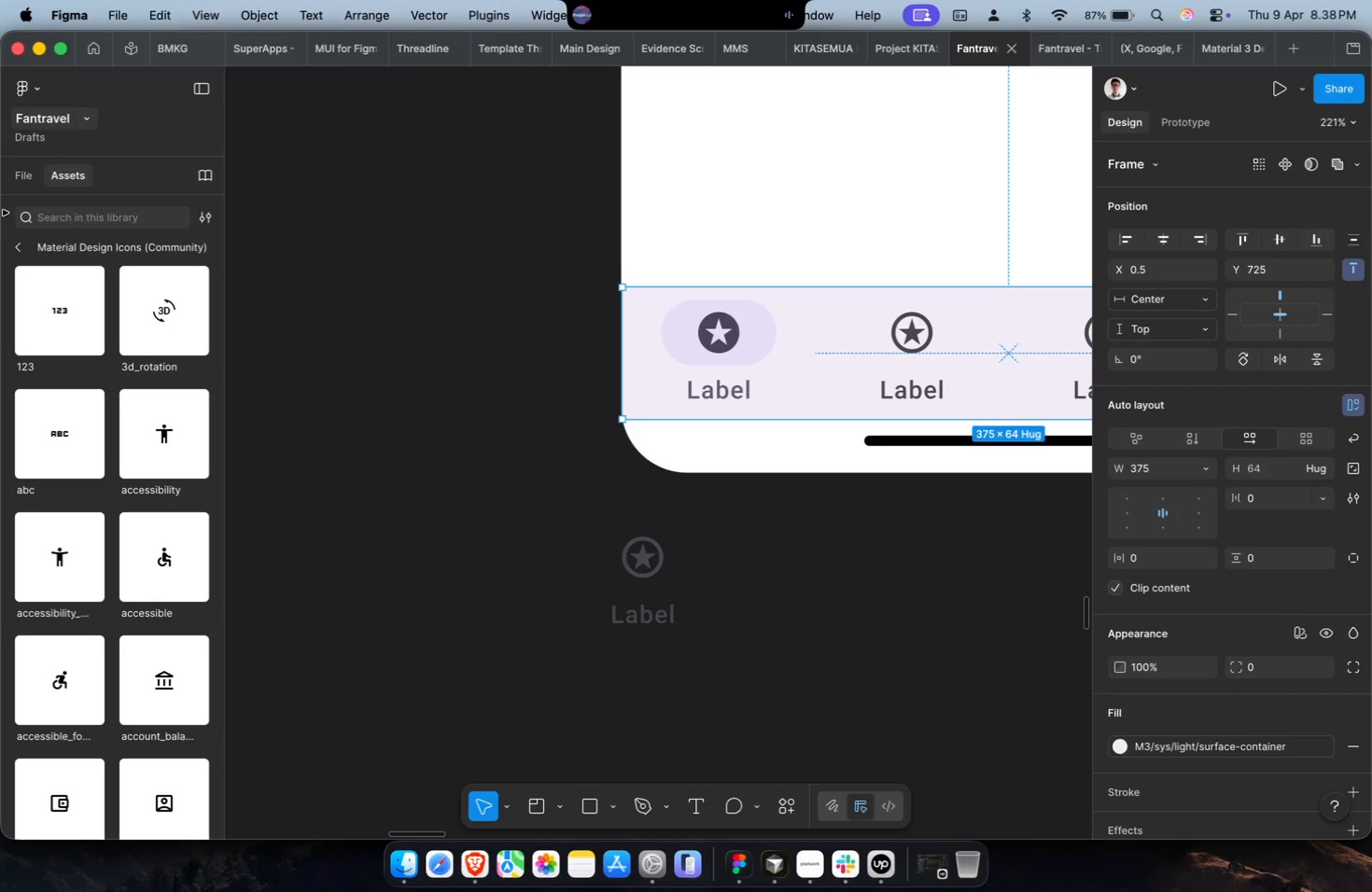 
scroll: coordinate [97, 322], scroll_direction: down, amount: 38.0
 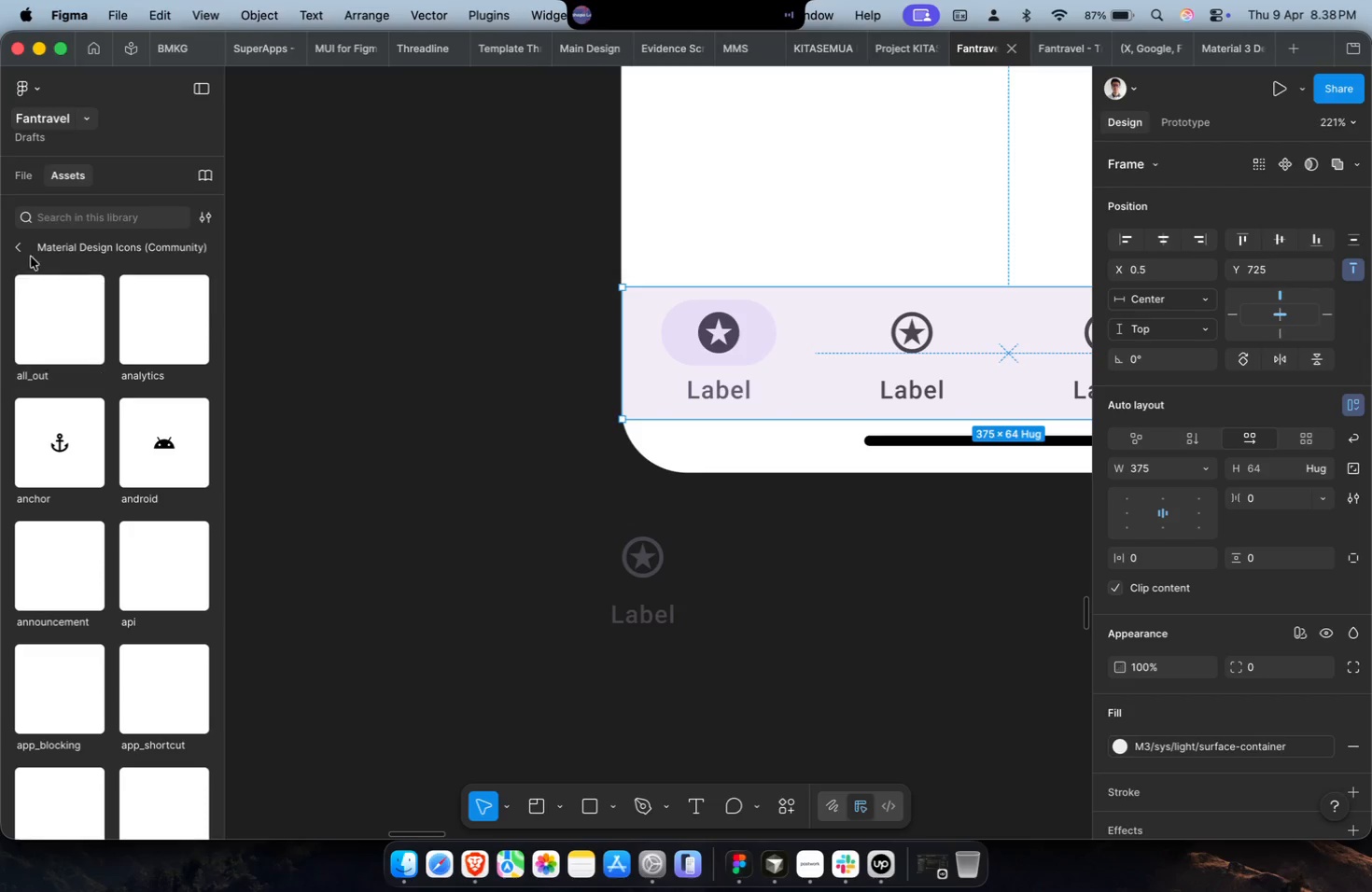 
left_click([21, 244])
 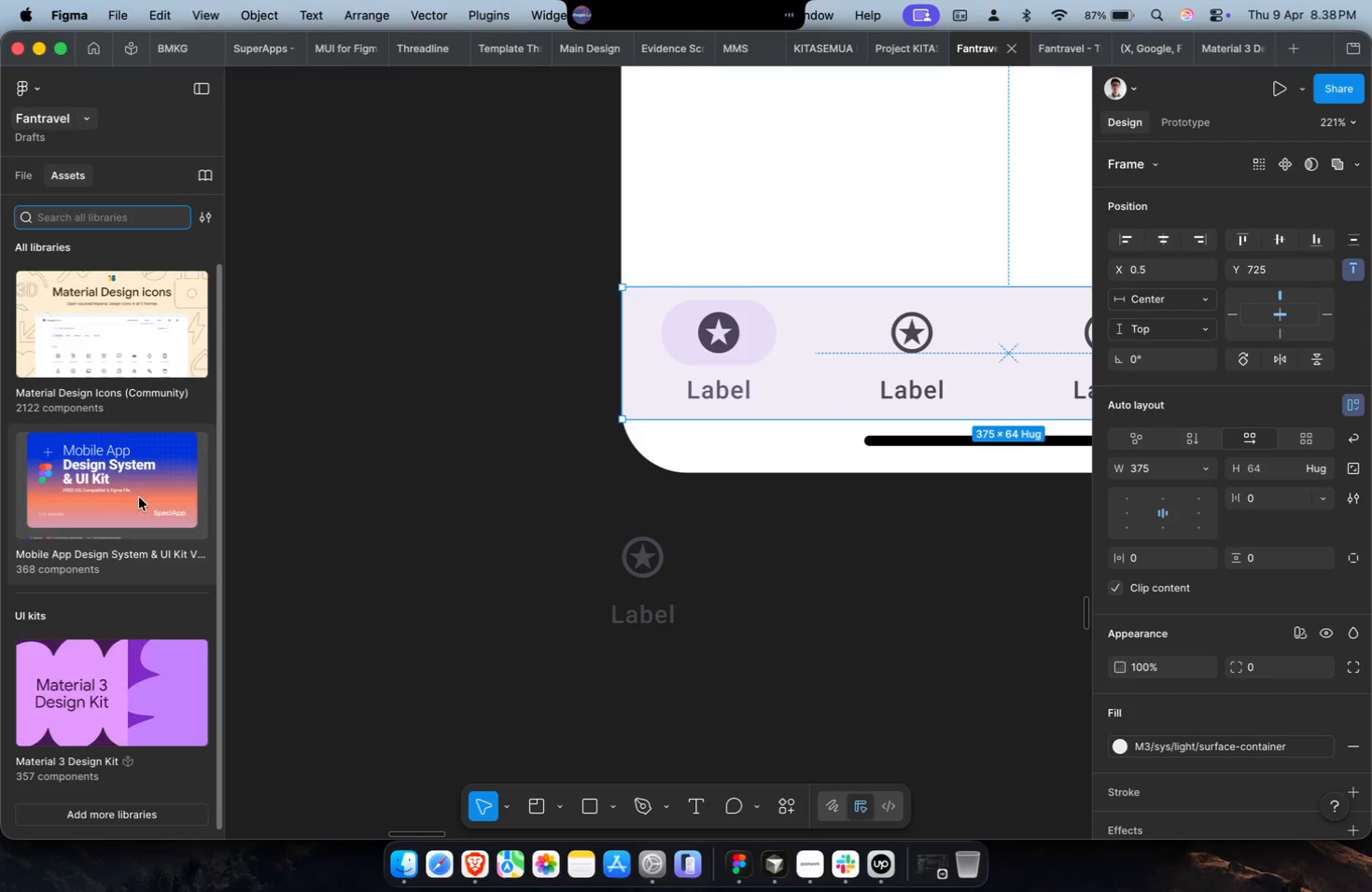 
left_click([138, 626])
 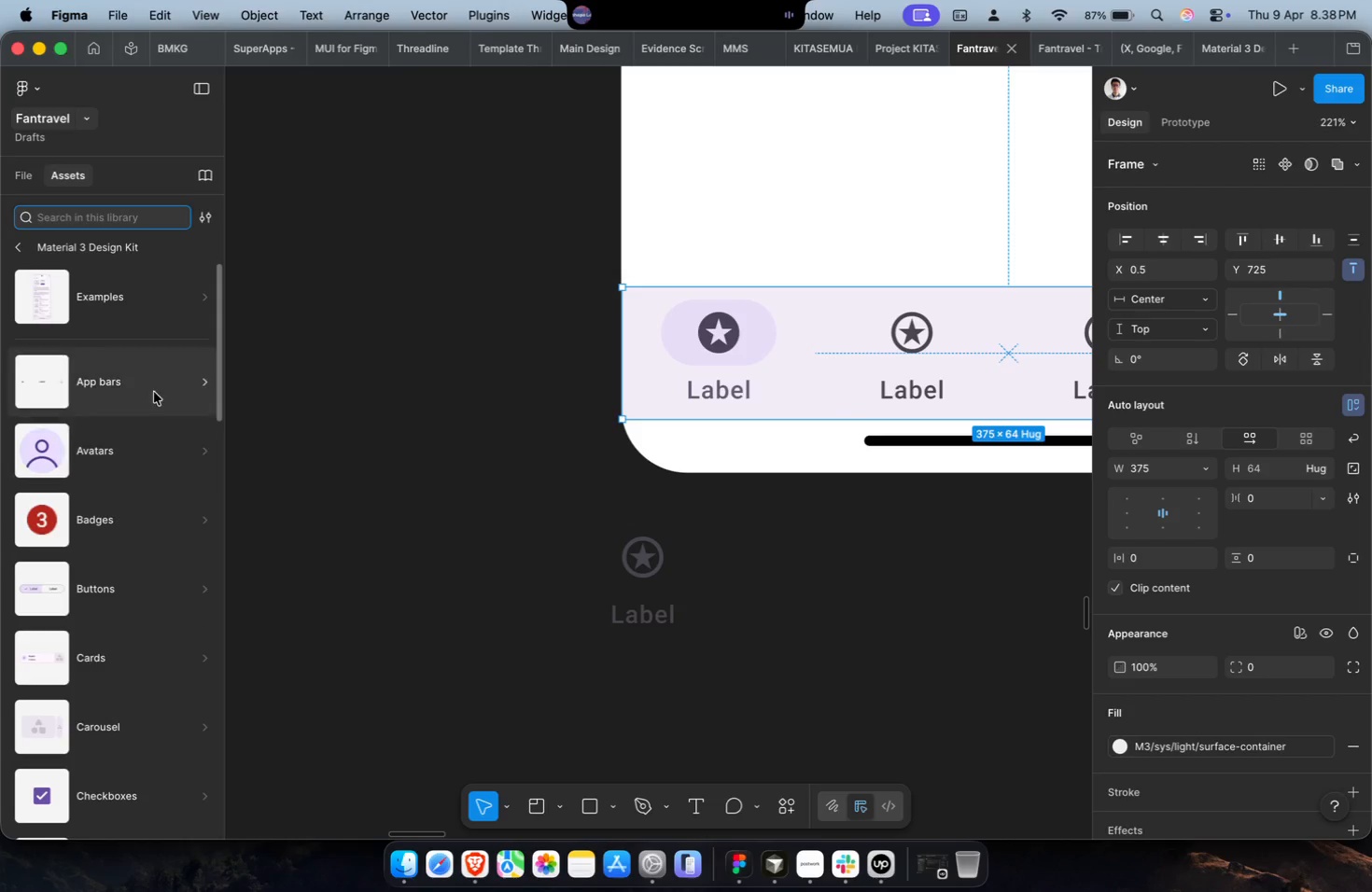 
left_click([159, 375])
 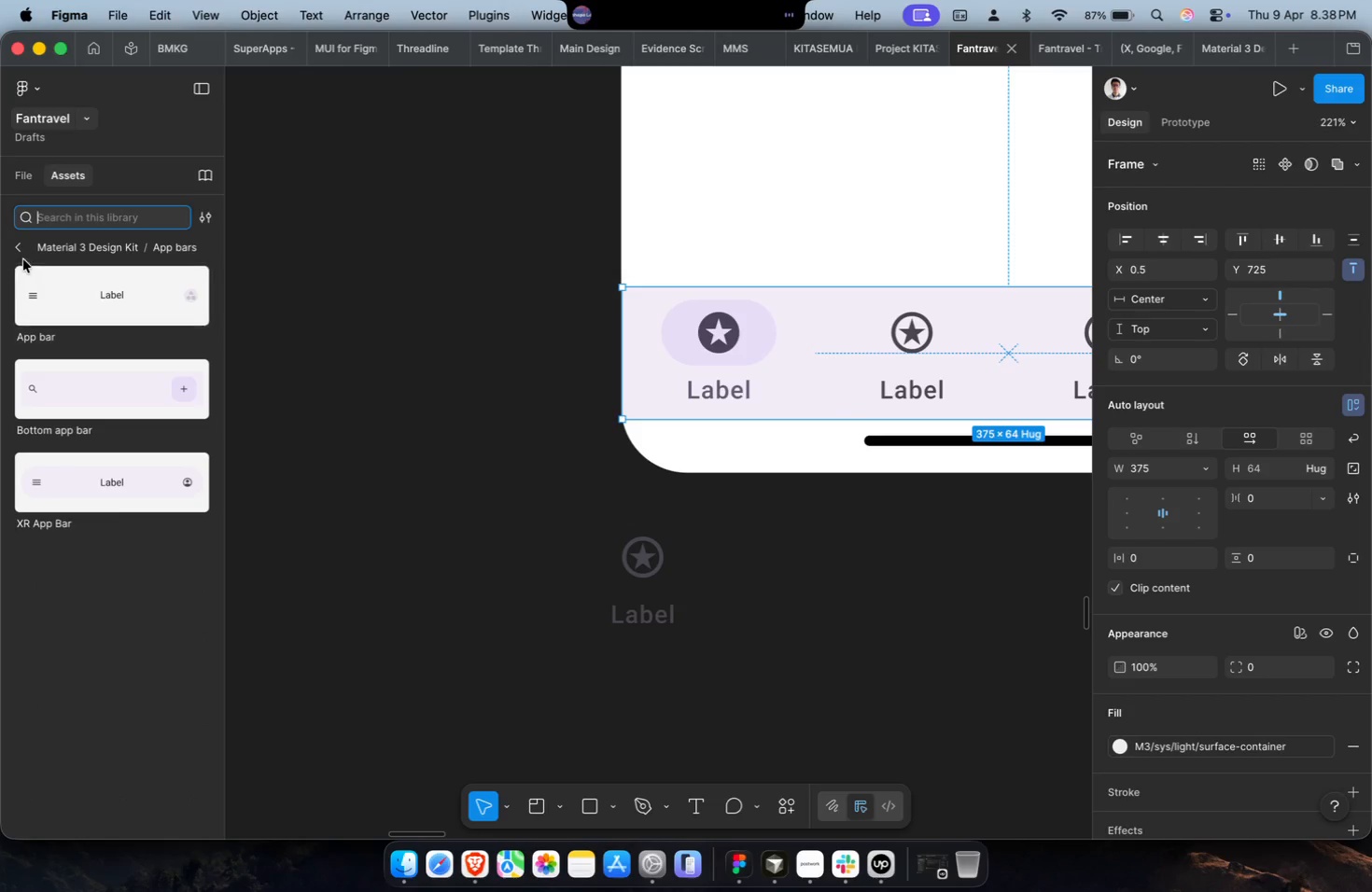 
hold_key(key=CommandLeft, duration=0.38)
scroll: coordinate [296, 480], scroll_direction: down, amount: 17.0
 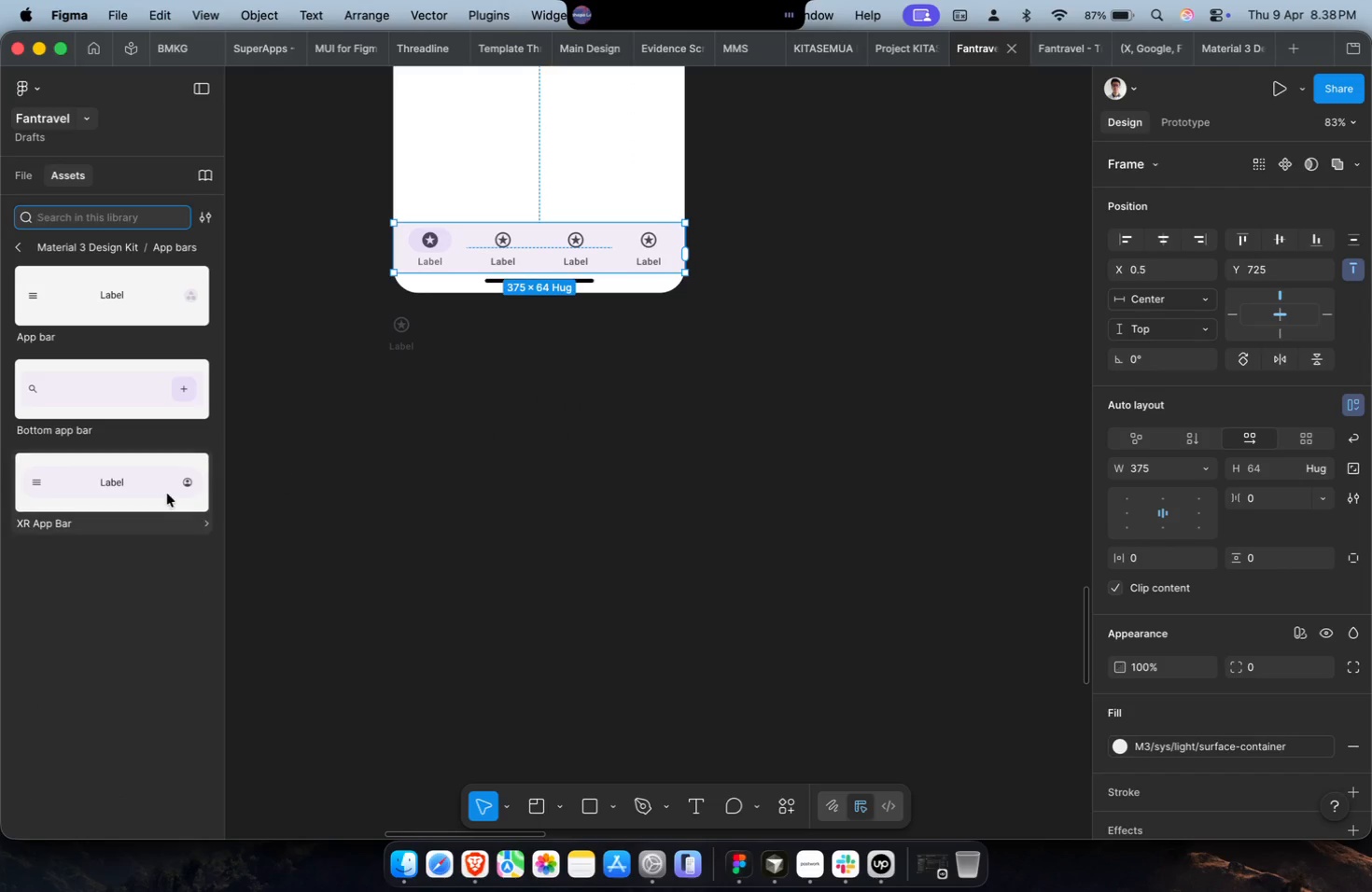 
left_click_drag(start_coordinate=[166, 494], to_coordinate=[586, 447])
 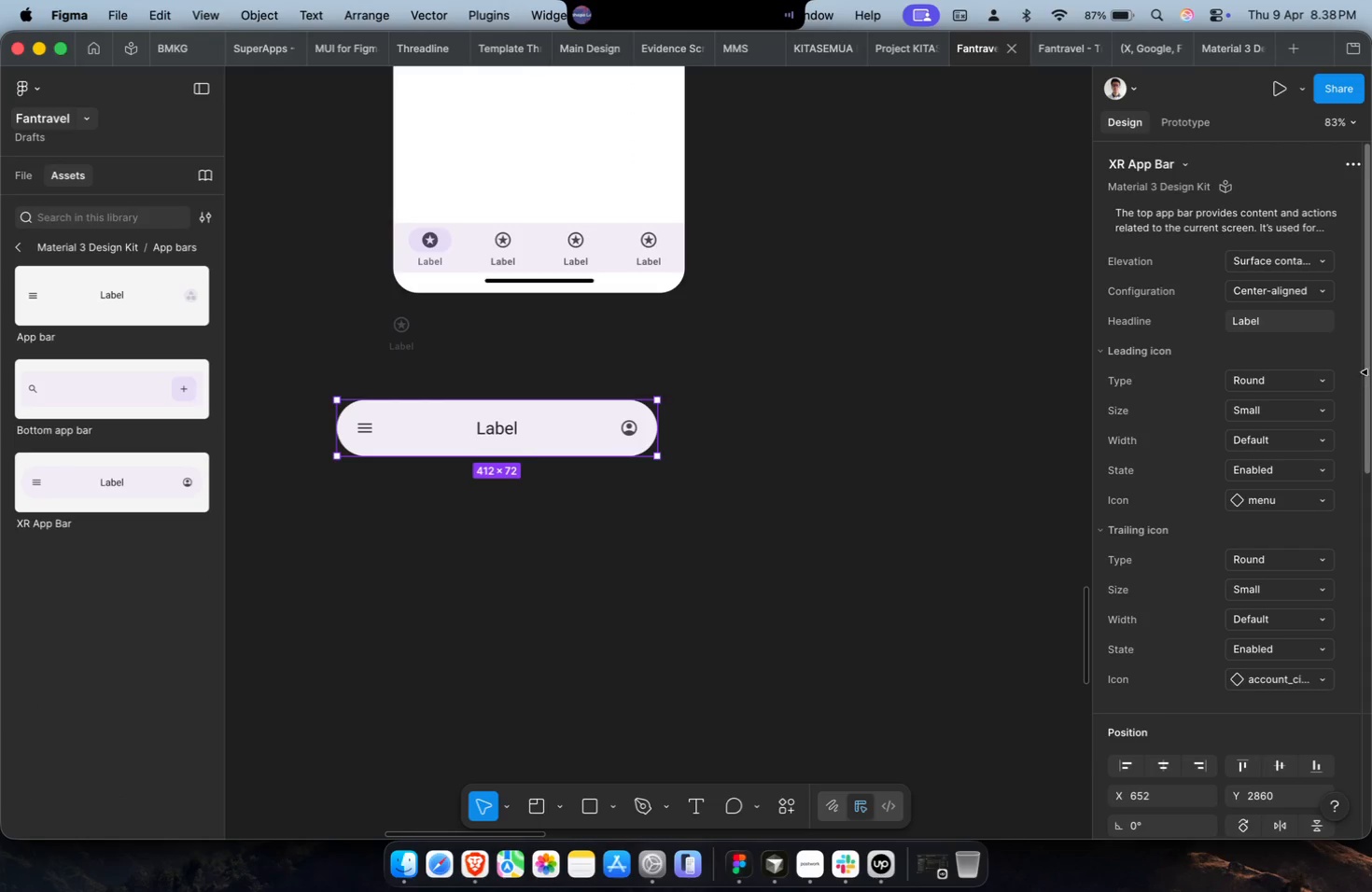 
left_click([1284, 325])
 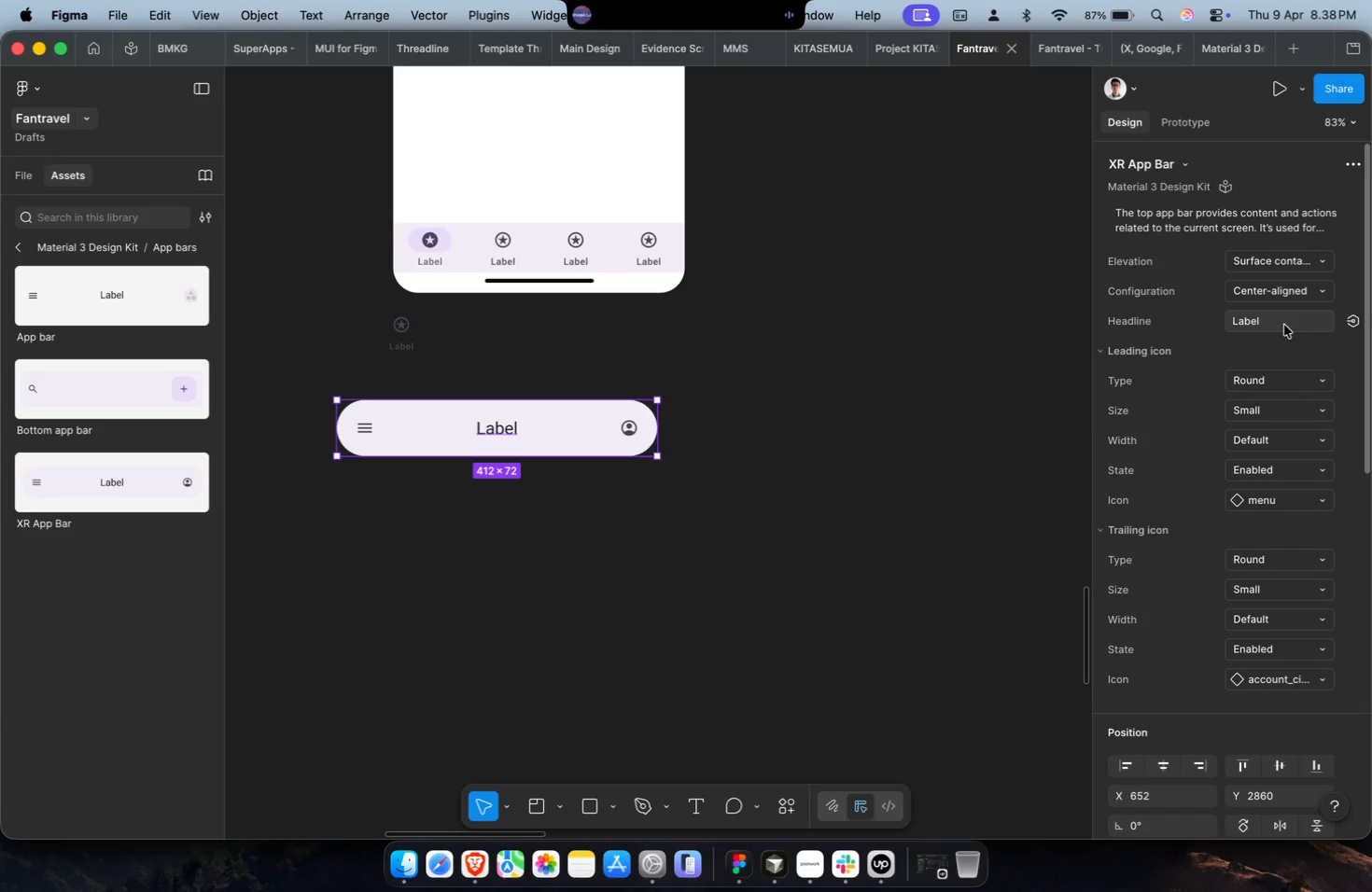 
key(D)
 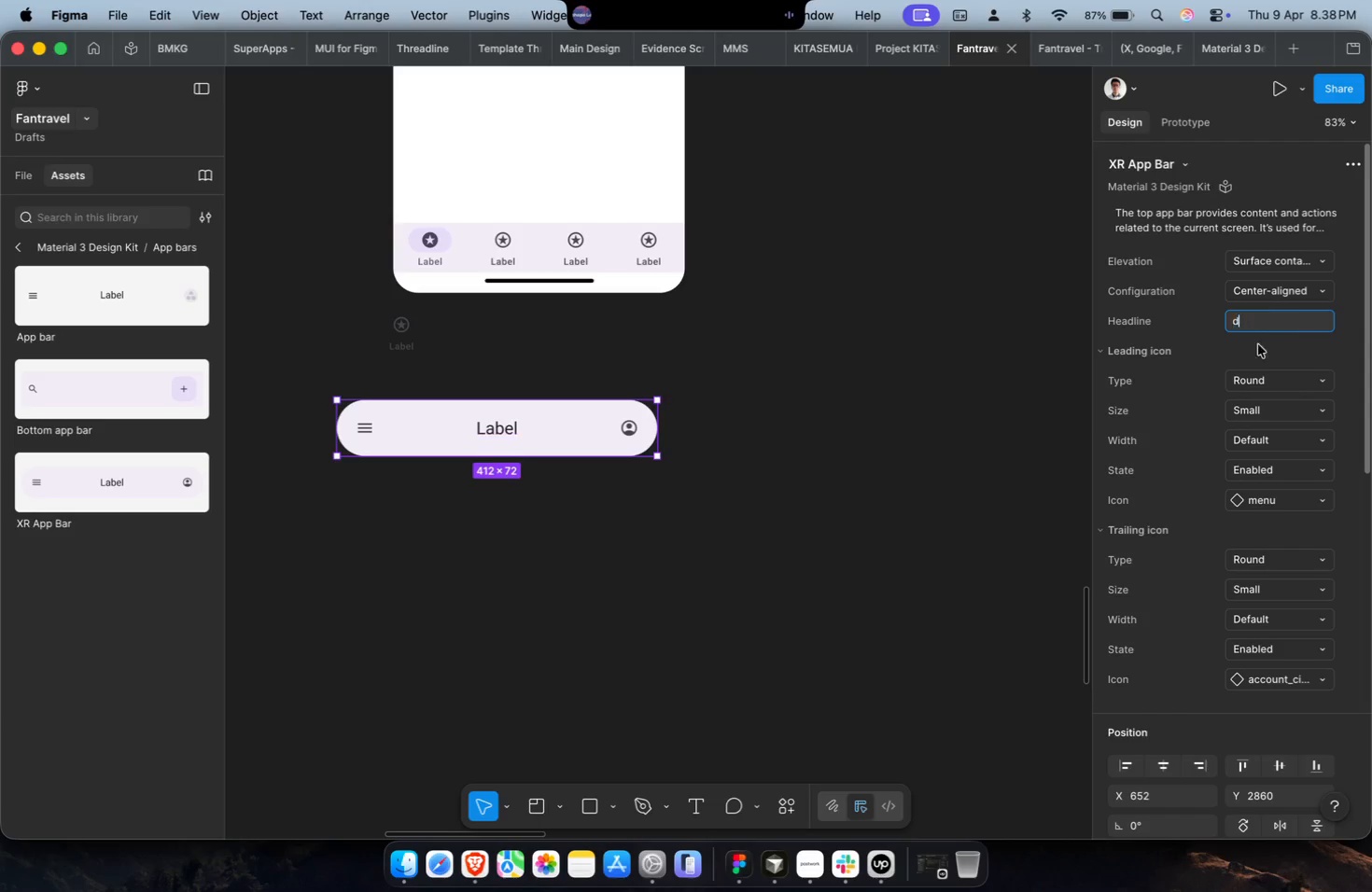 
double_click([368, 612])
 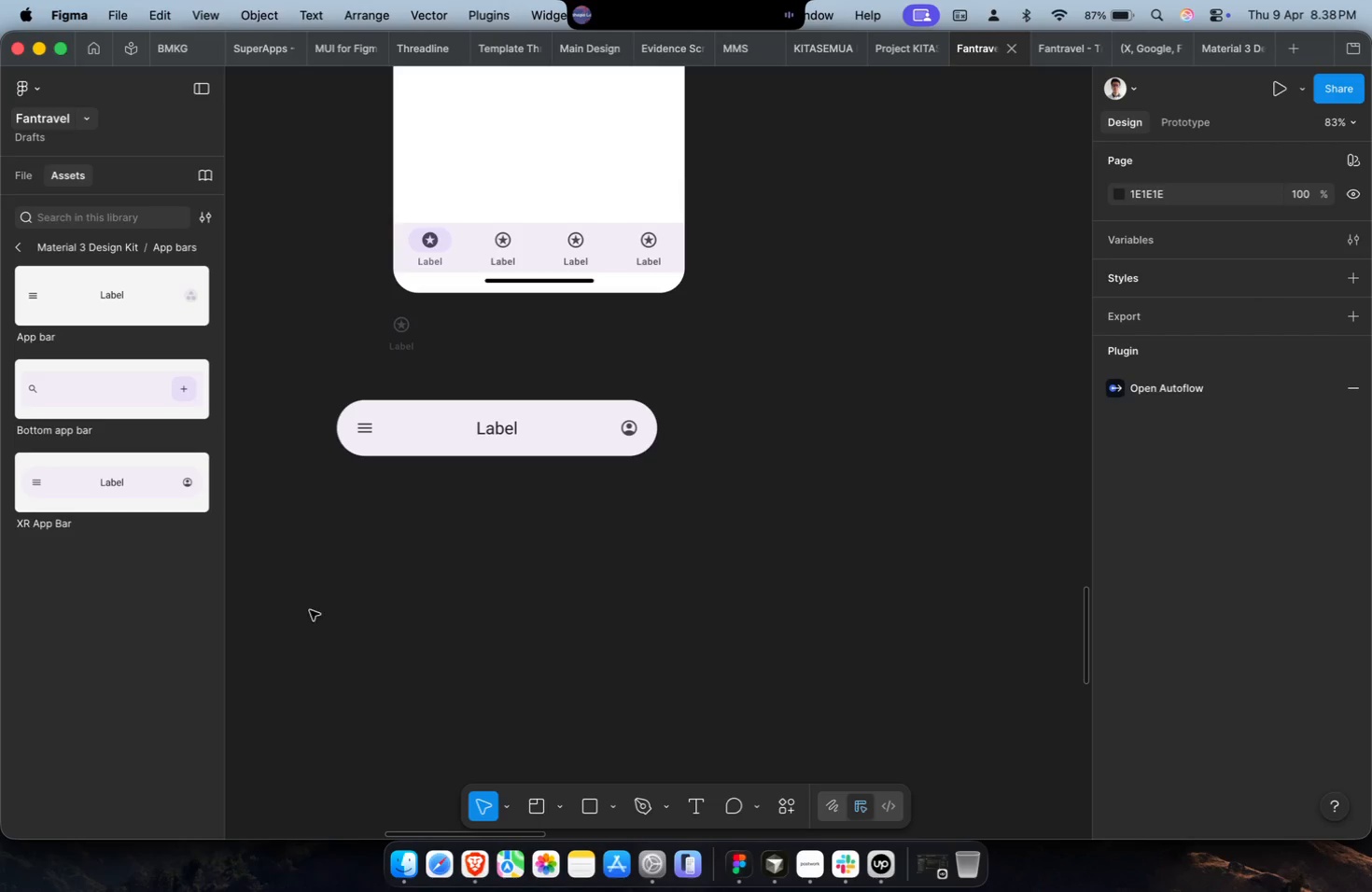 
left_click([500, 454])
 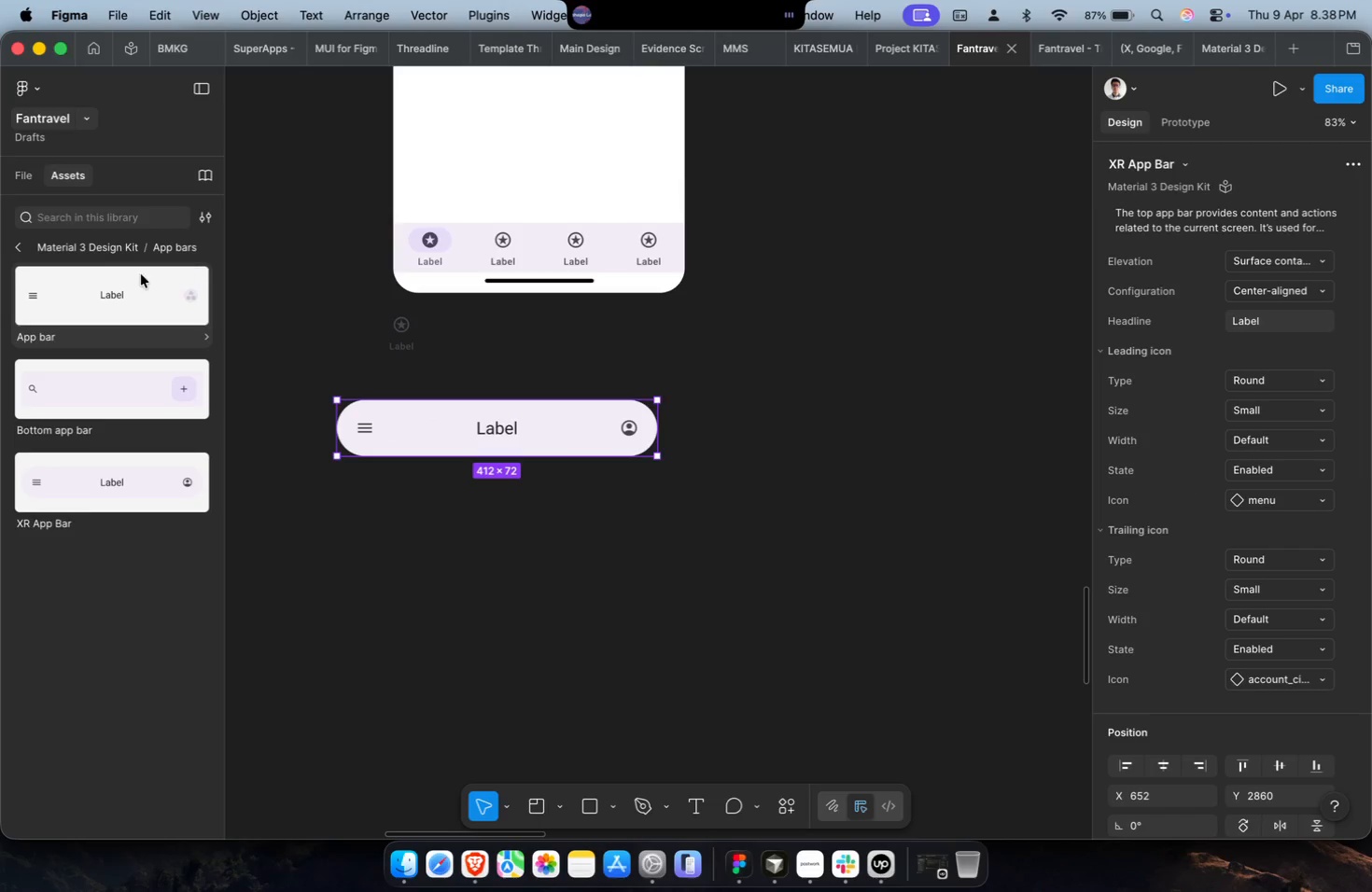 
mouse_move([26, 270])
 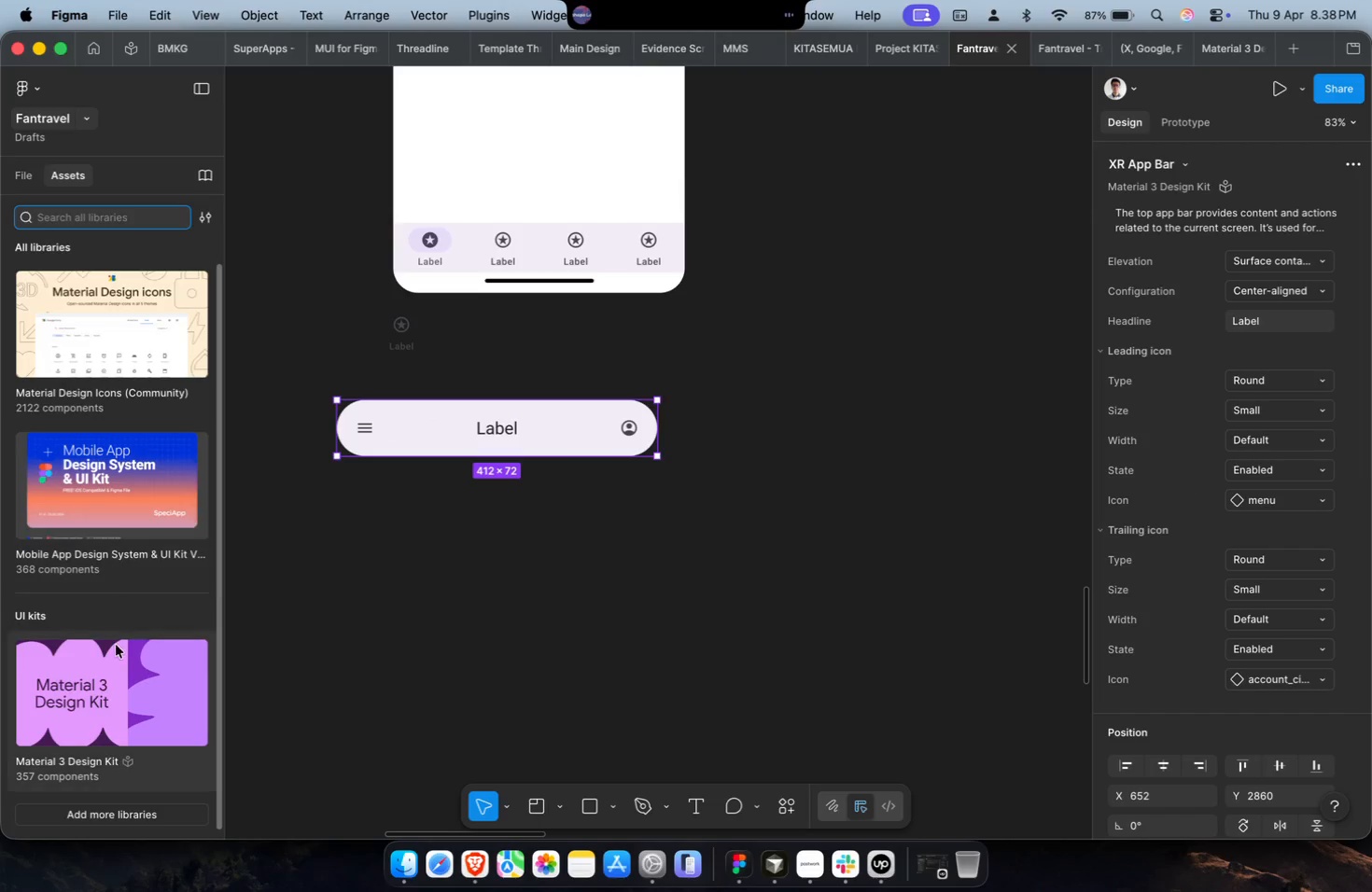 
scroll: coordinate [116, 645], scroll_direction: down, amount: 4.0
 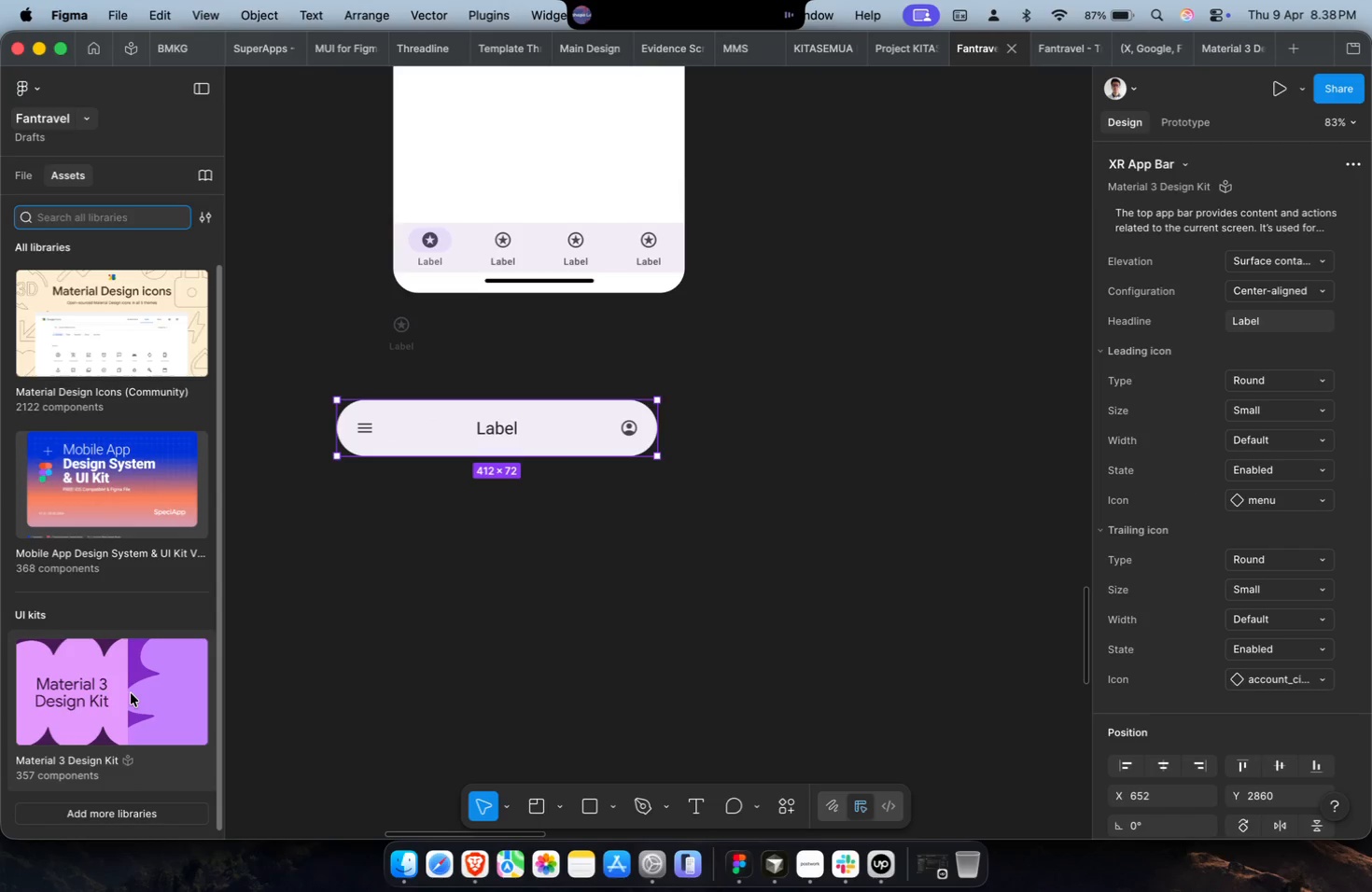 
scroll: coordinate [121, 678], scroll_direction: up, amount: 7.0
 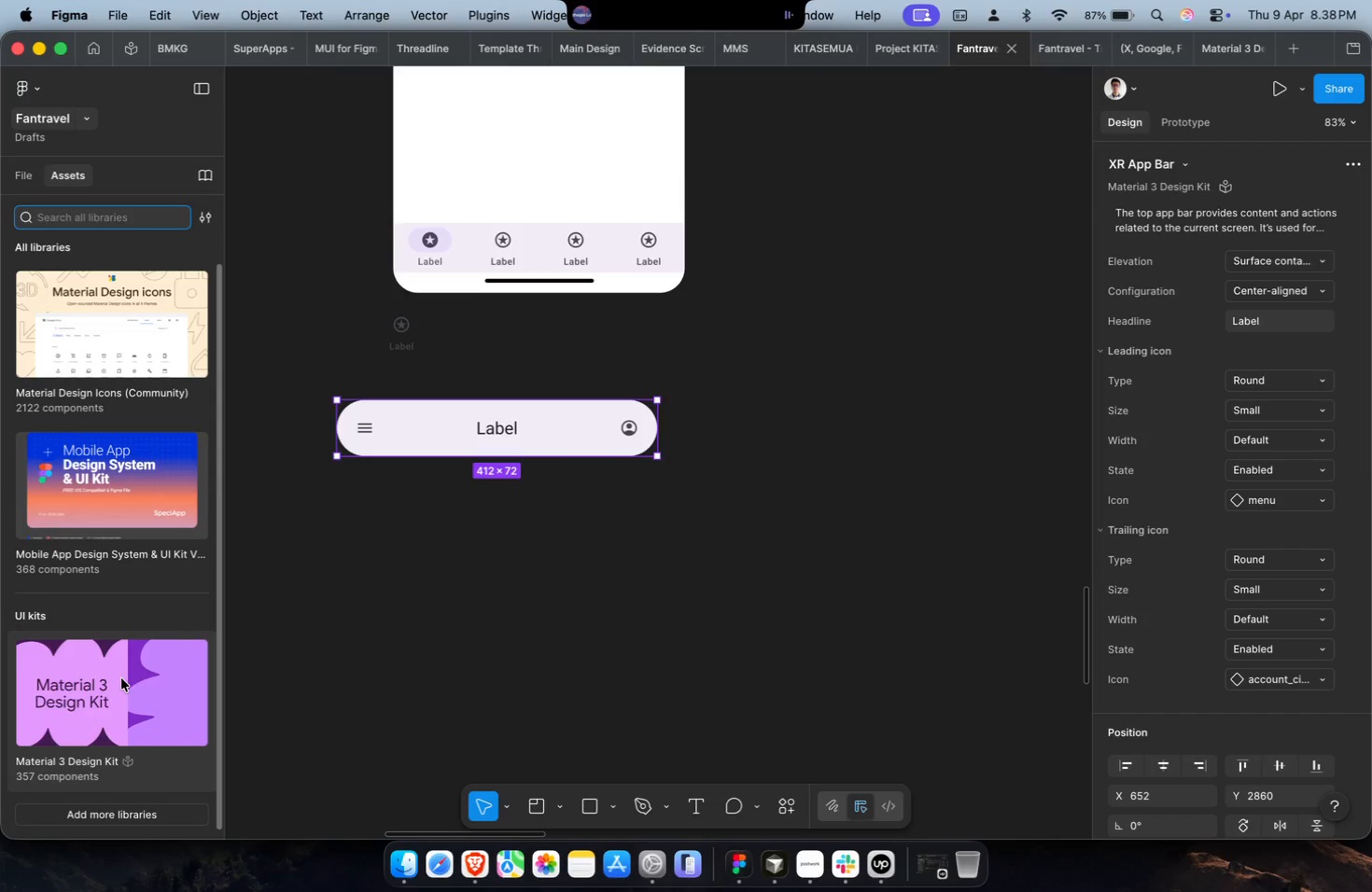 
scroll: coordinate [121, 678], scroll_direction: down, amount: 4.0
 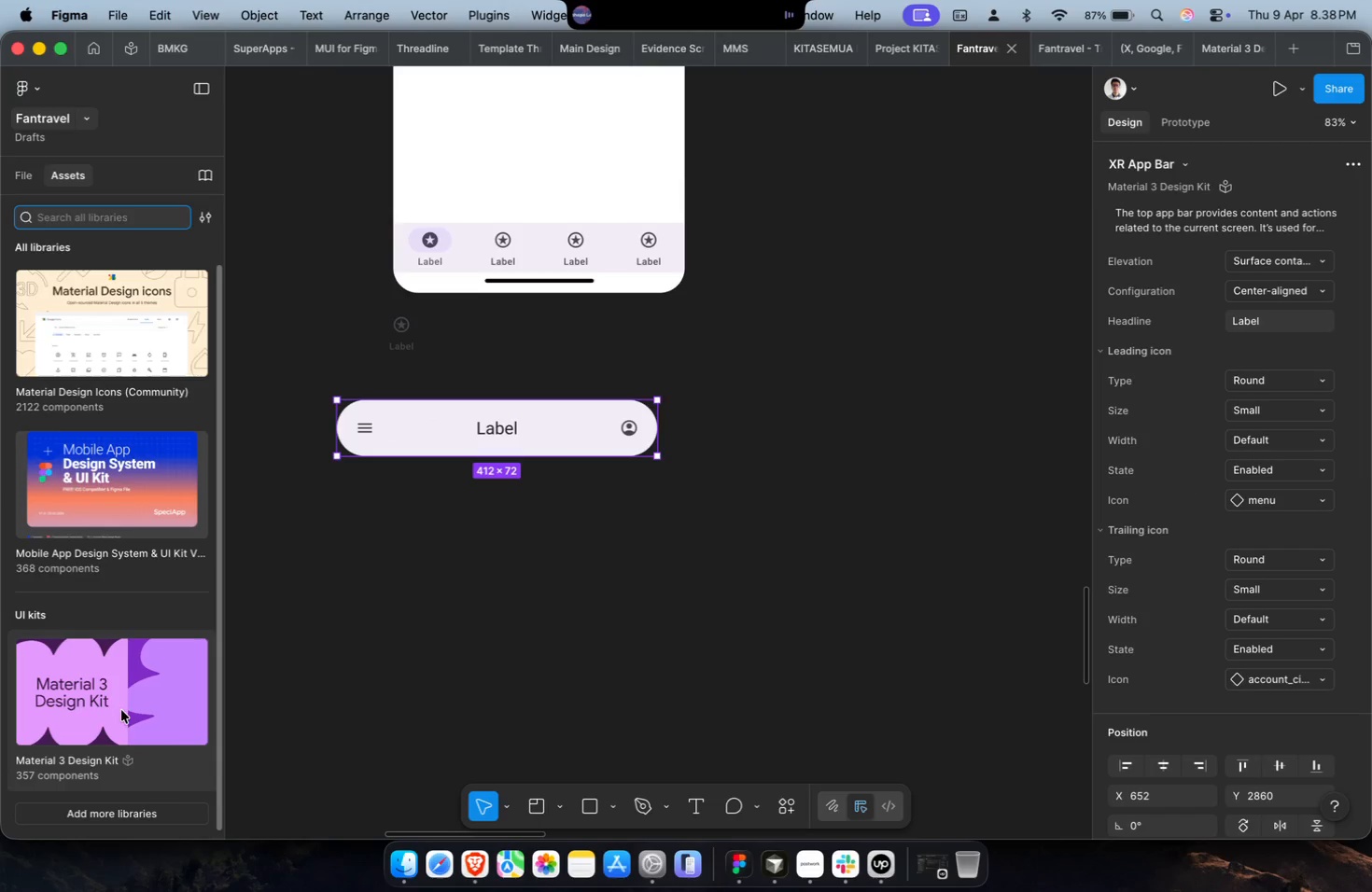 
right_click([112, 676])
 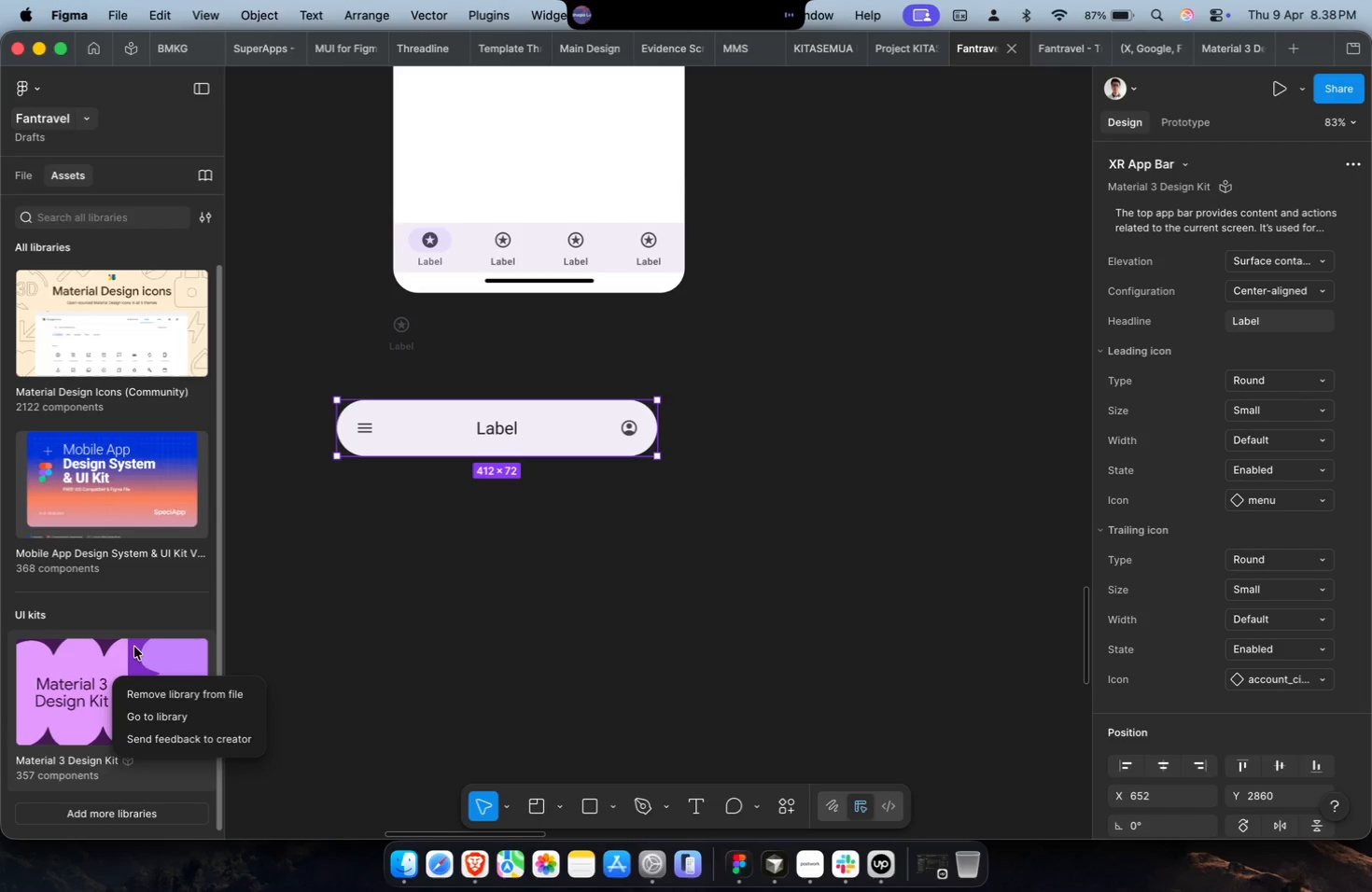 
wait(5.27)
 